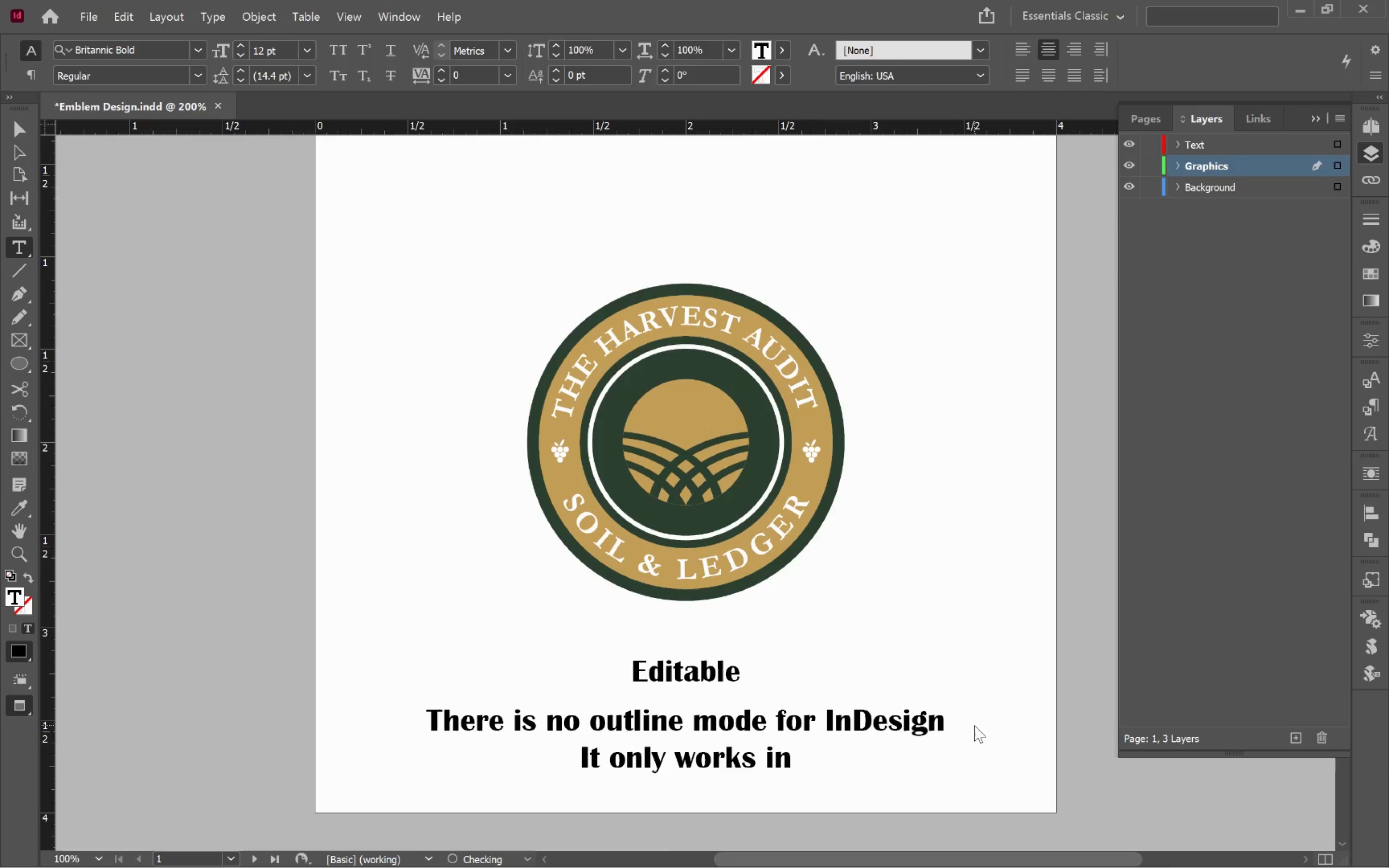 
type(Illustrator)
 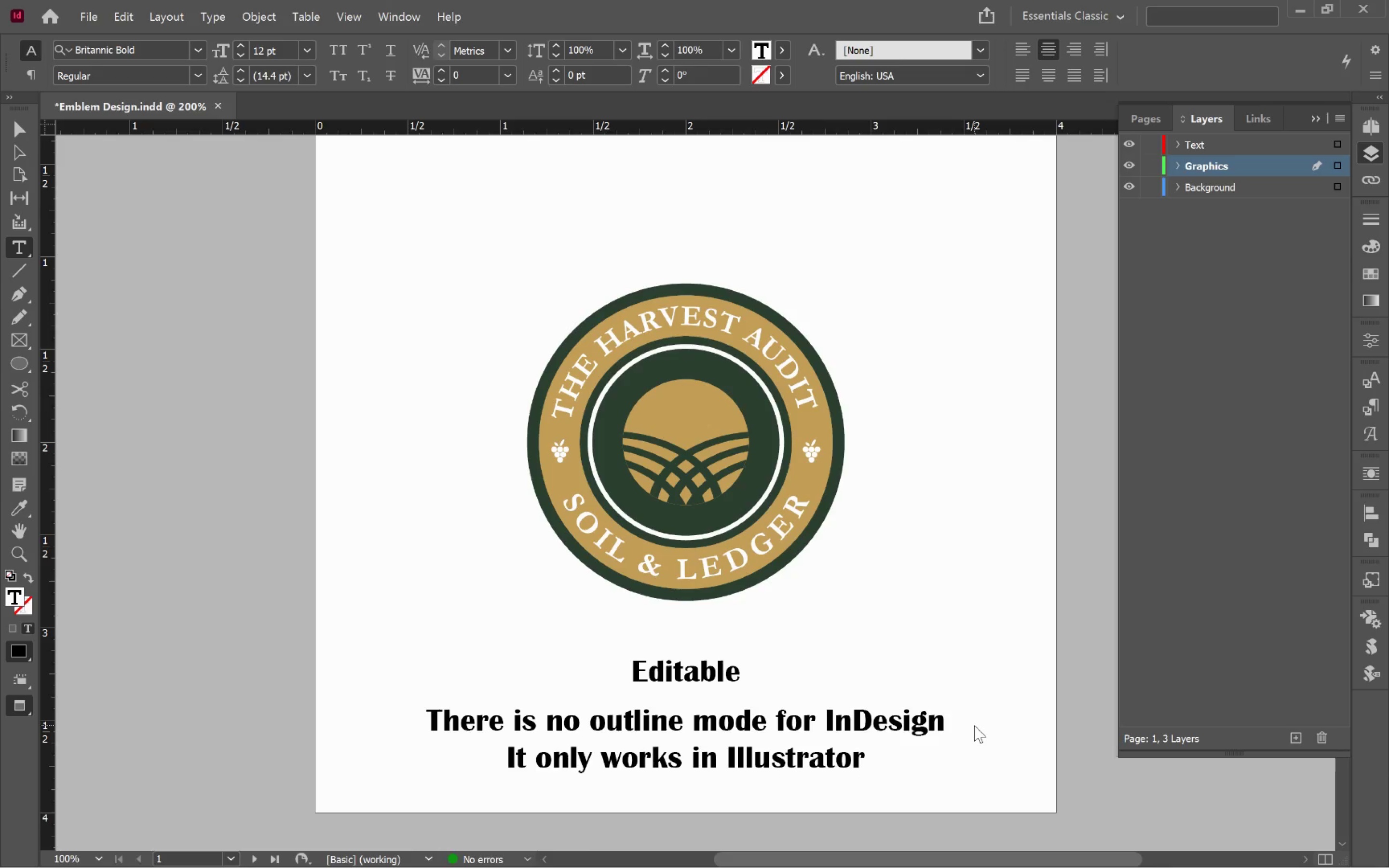 
hold_key(key=ControlLeft, duration=0.73)
left_click([915, 634])
 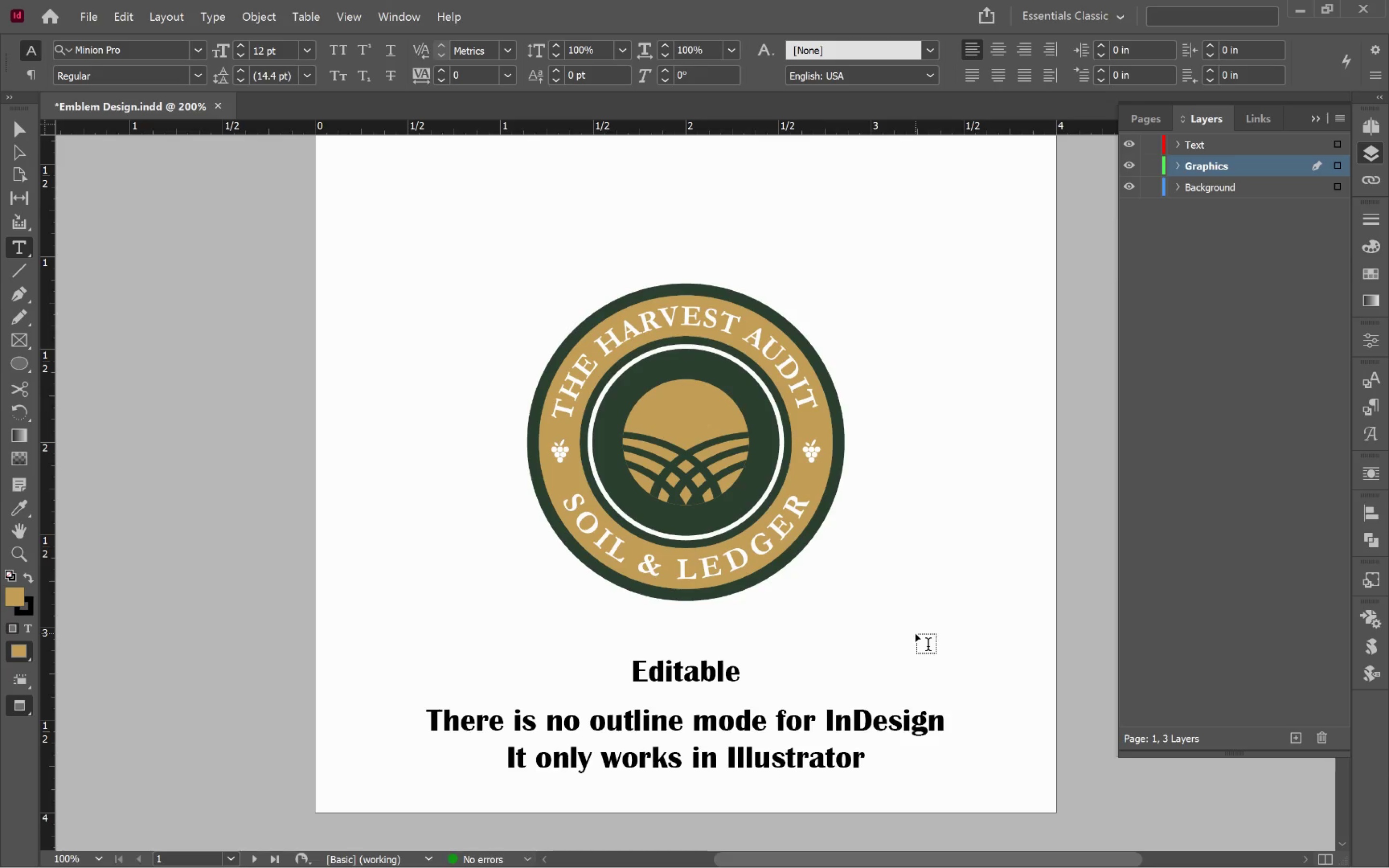 
key(V)
 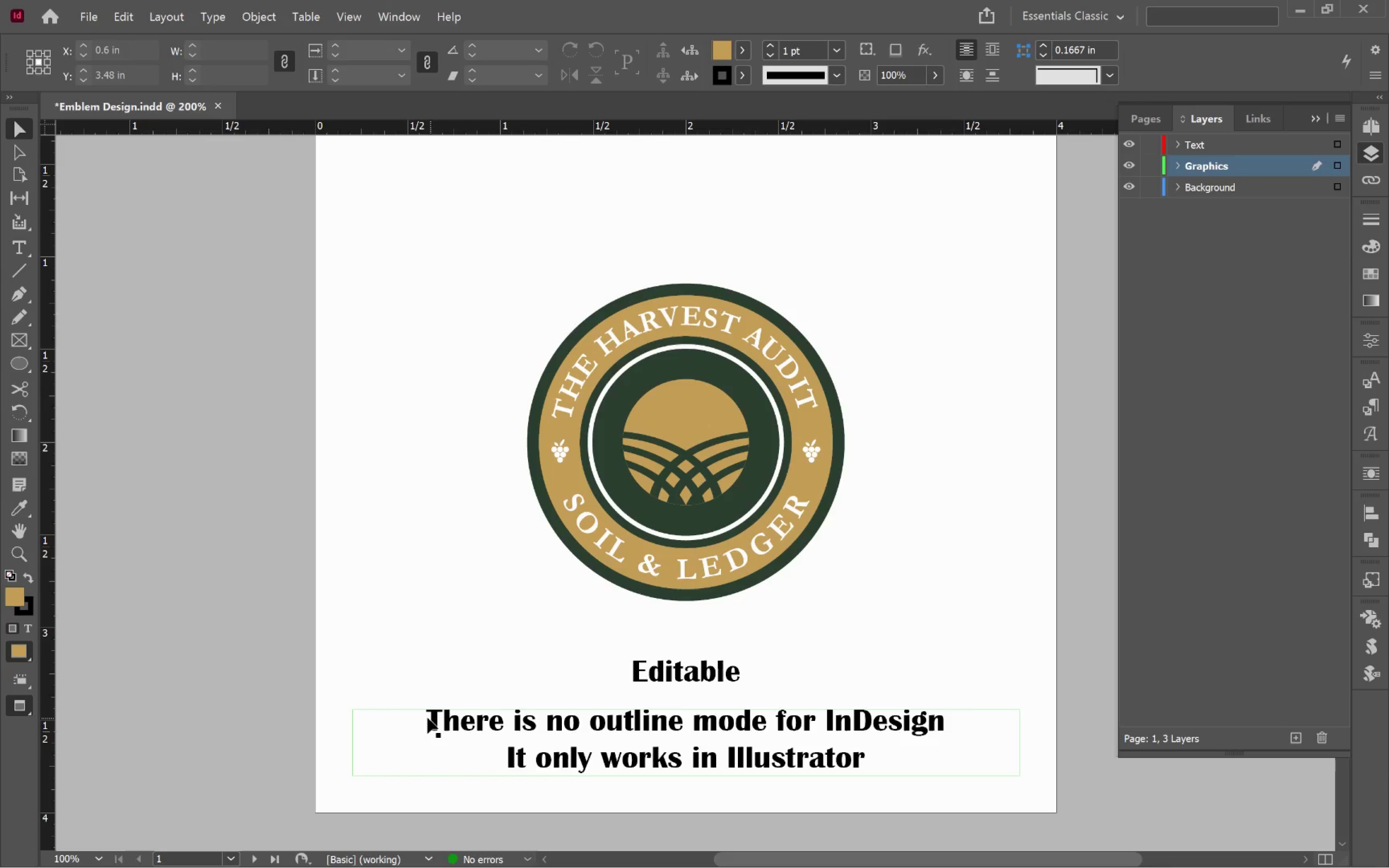 
double_click([427, 718])
 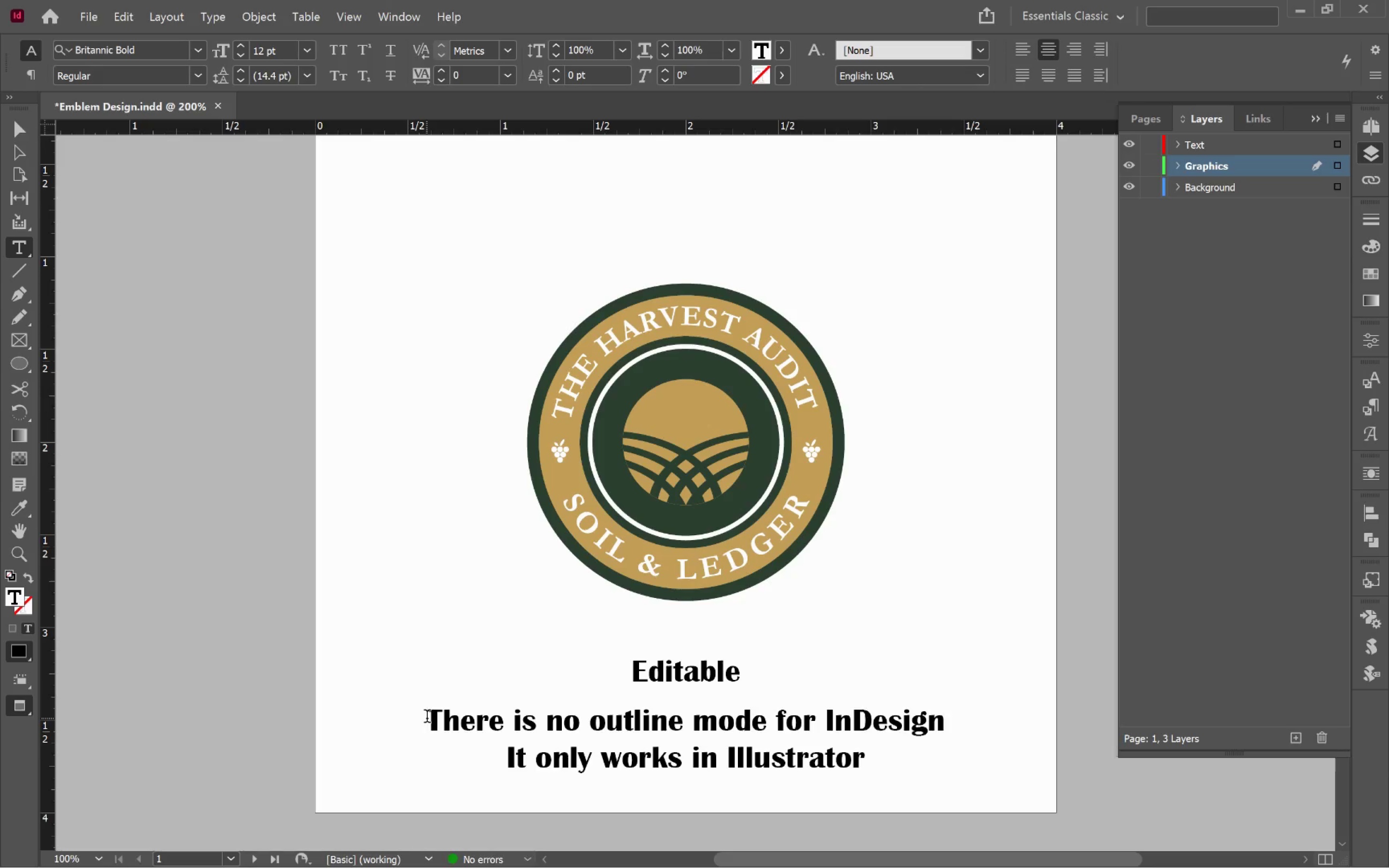 
type(*** )
 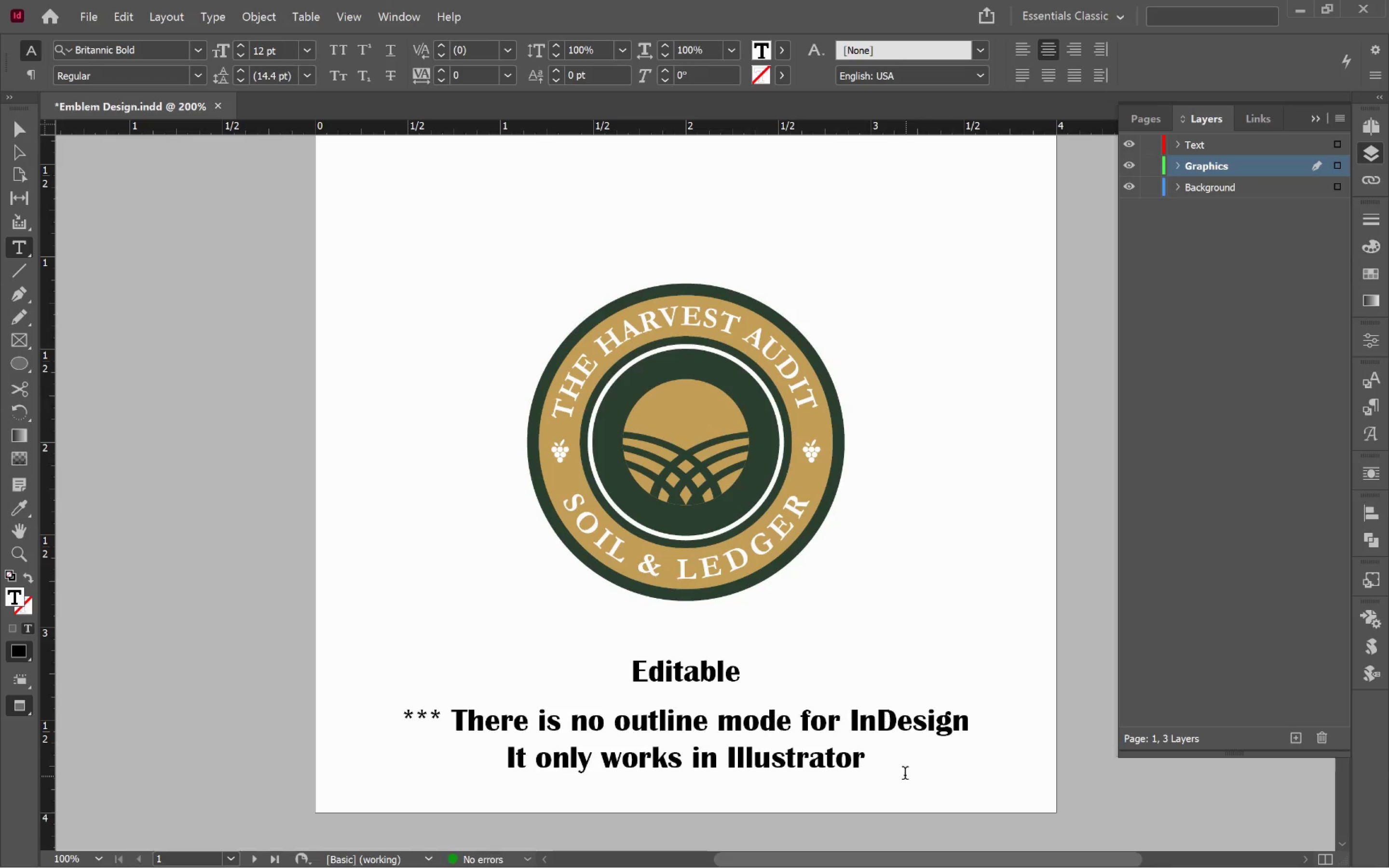 
left_click([881, 766])
 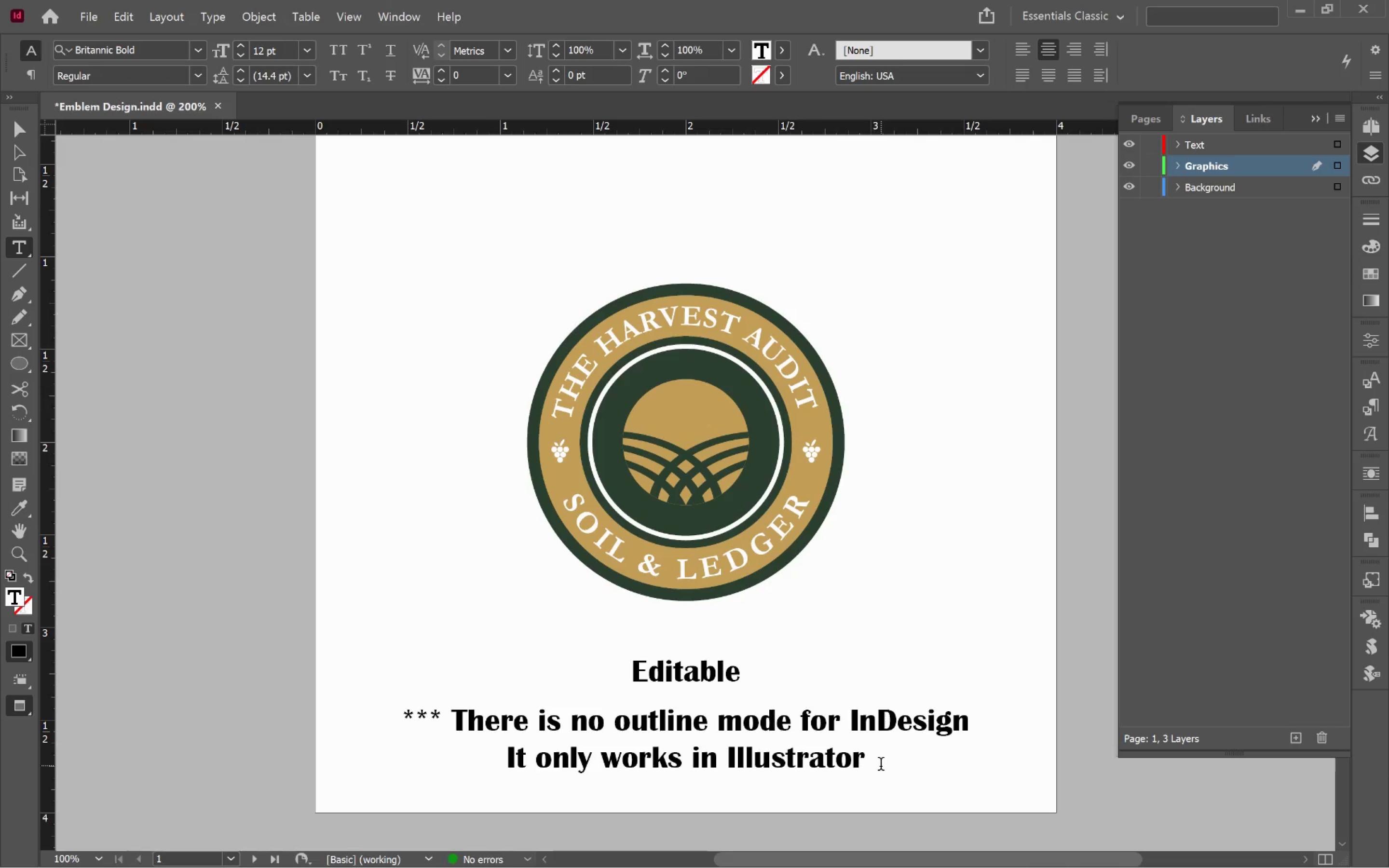 
type( ***)
 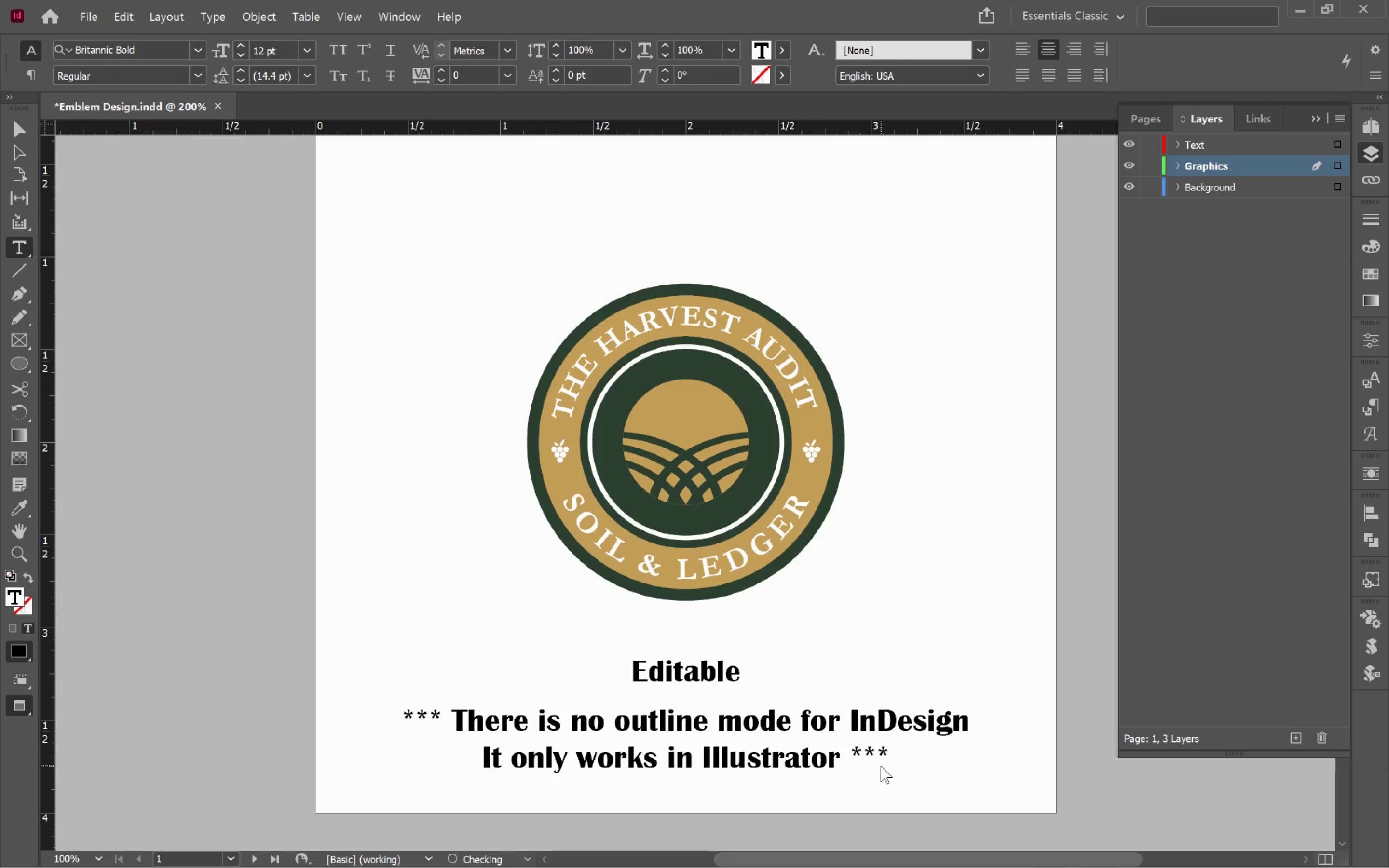 
hold_key(key=ControlLeft, duration=0.56)
left_click([1026, 778])
 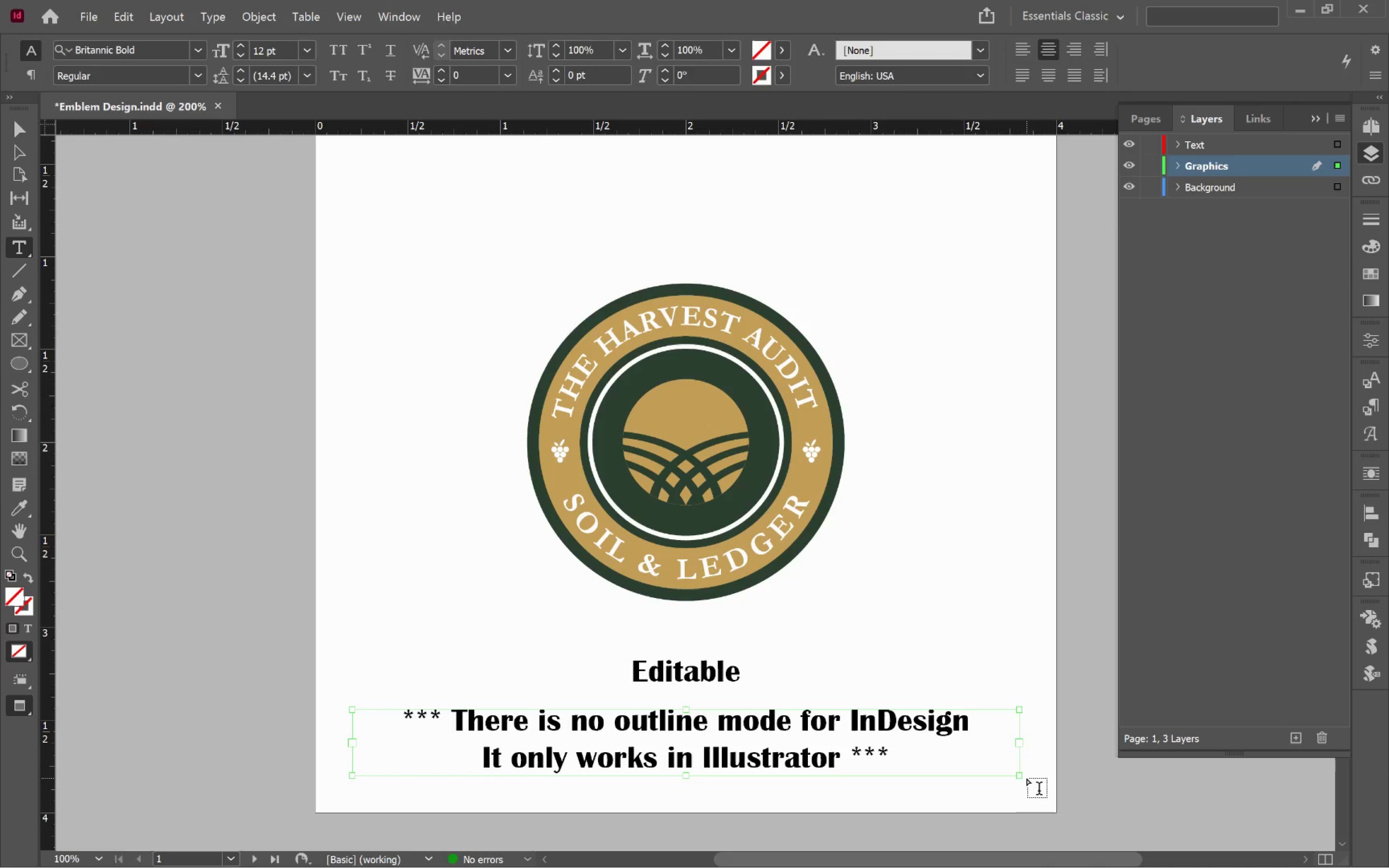 
key(V)
 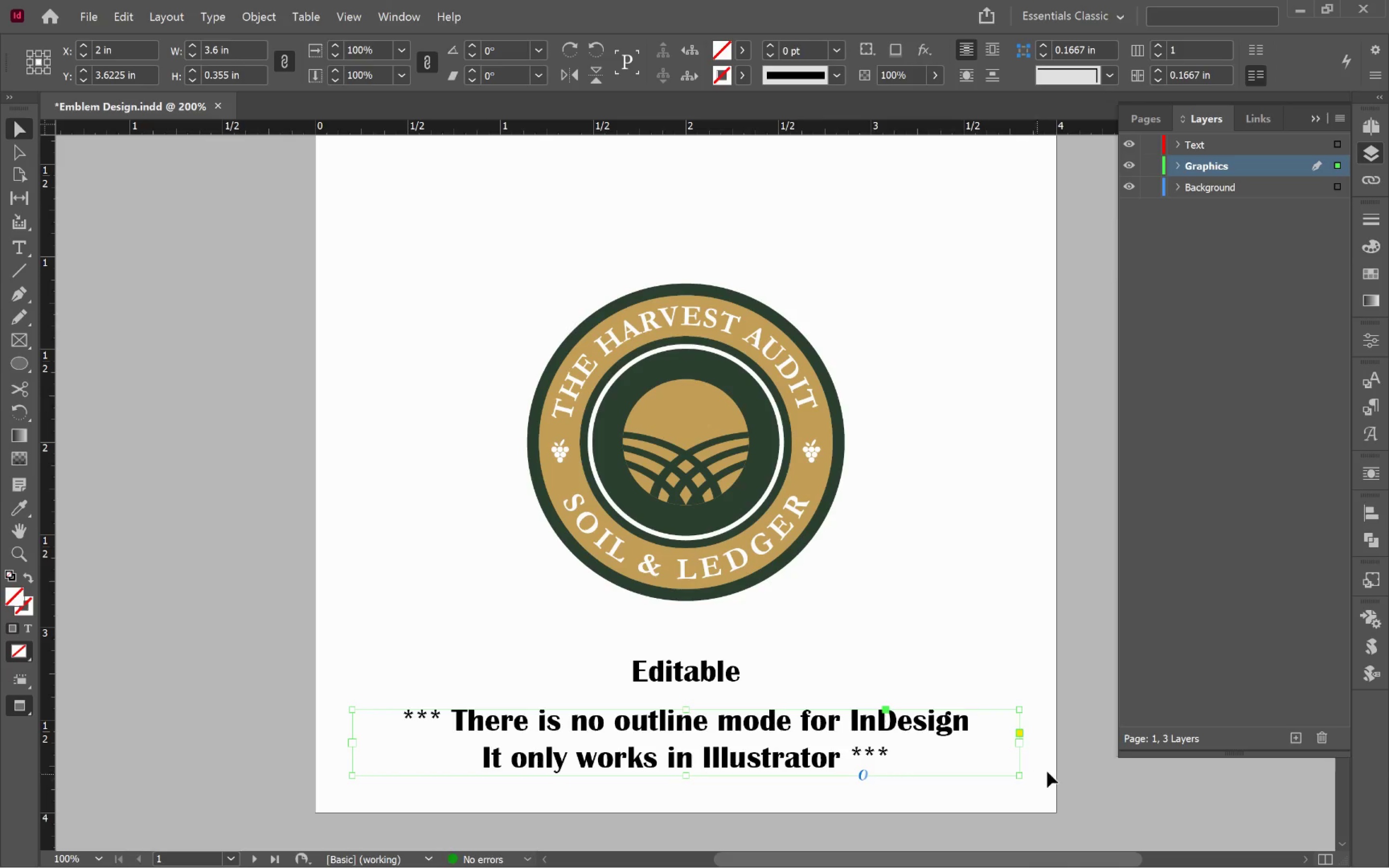 
left_click([1049, 770])
 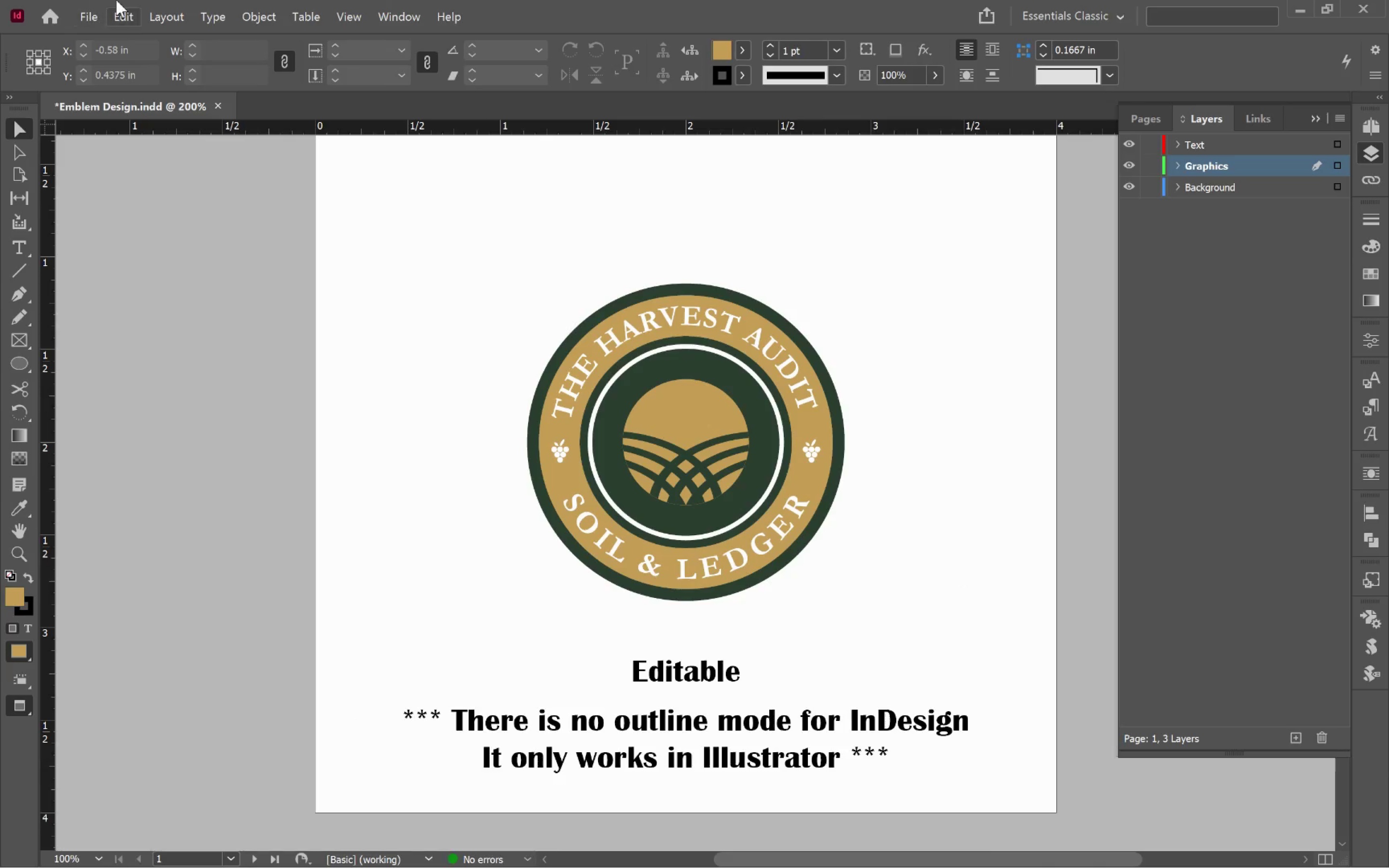 
left_click([678, 322])
 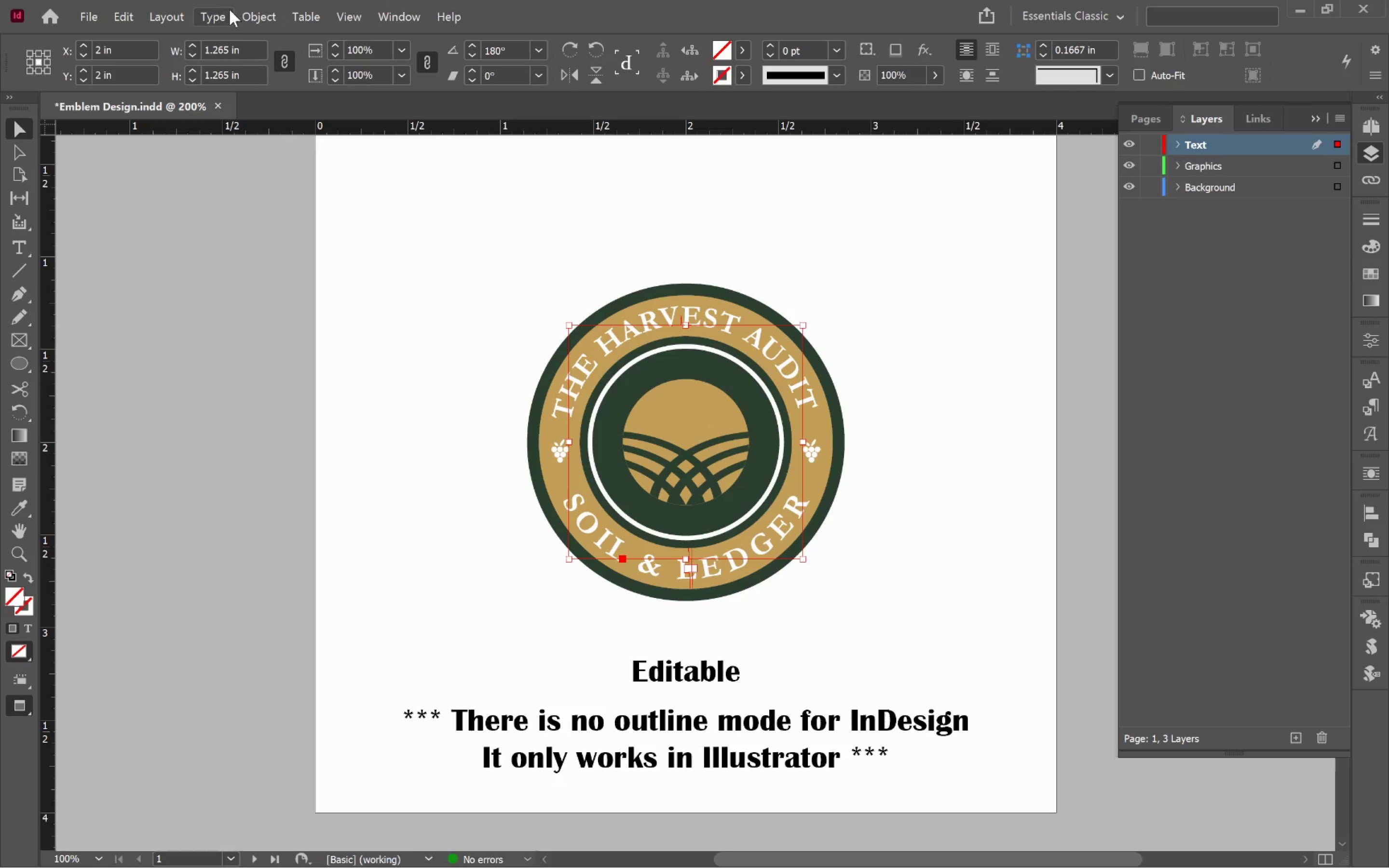 
left_click([265, 17])
 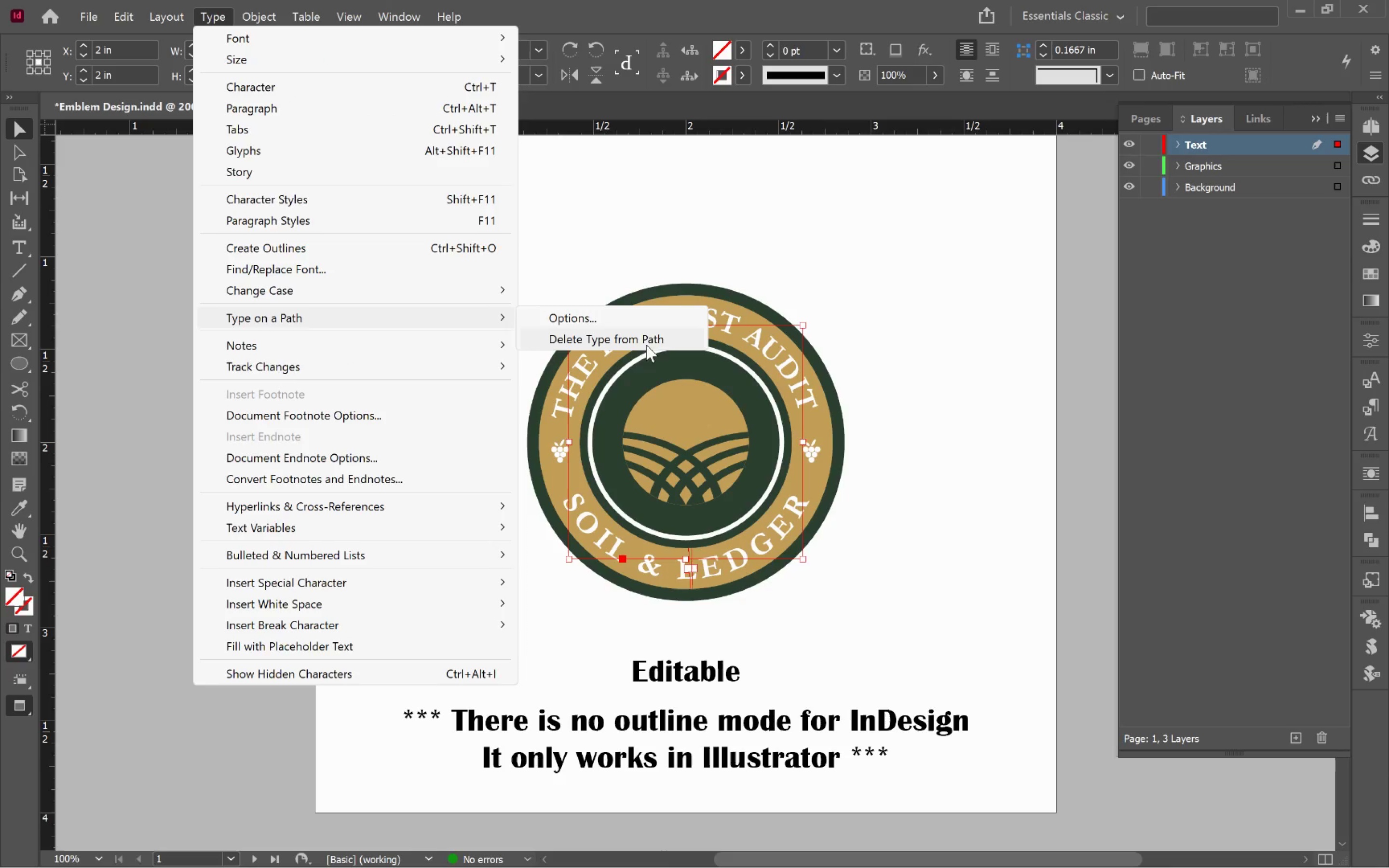 
left_click([591, 316])
 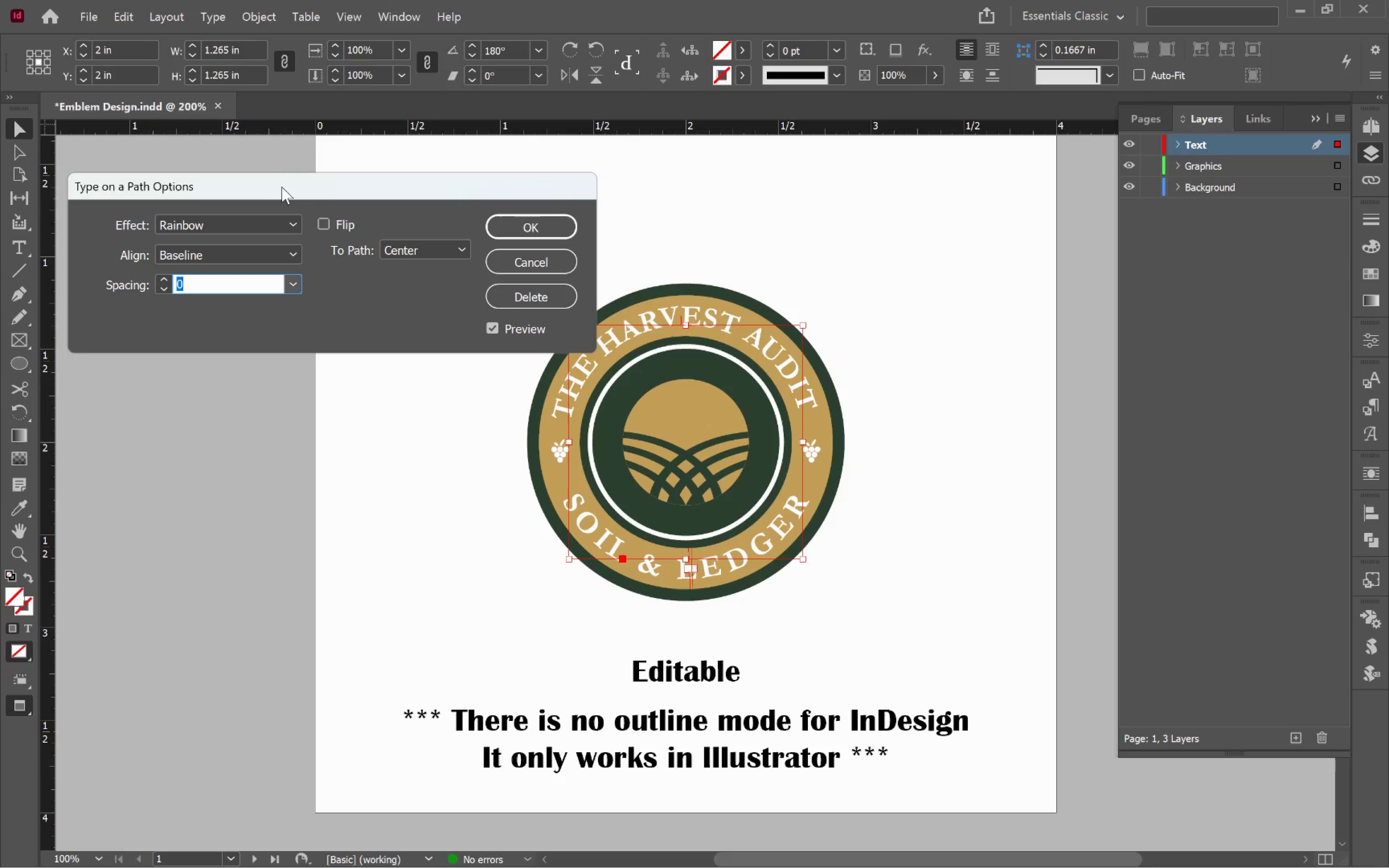 
left_click_drag(start_coordinate=[270, 187], to_coordinate=[259, 151])
 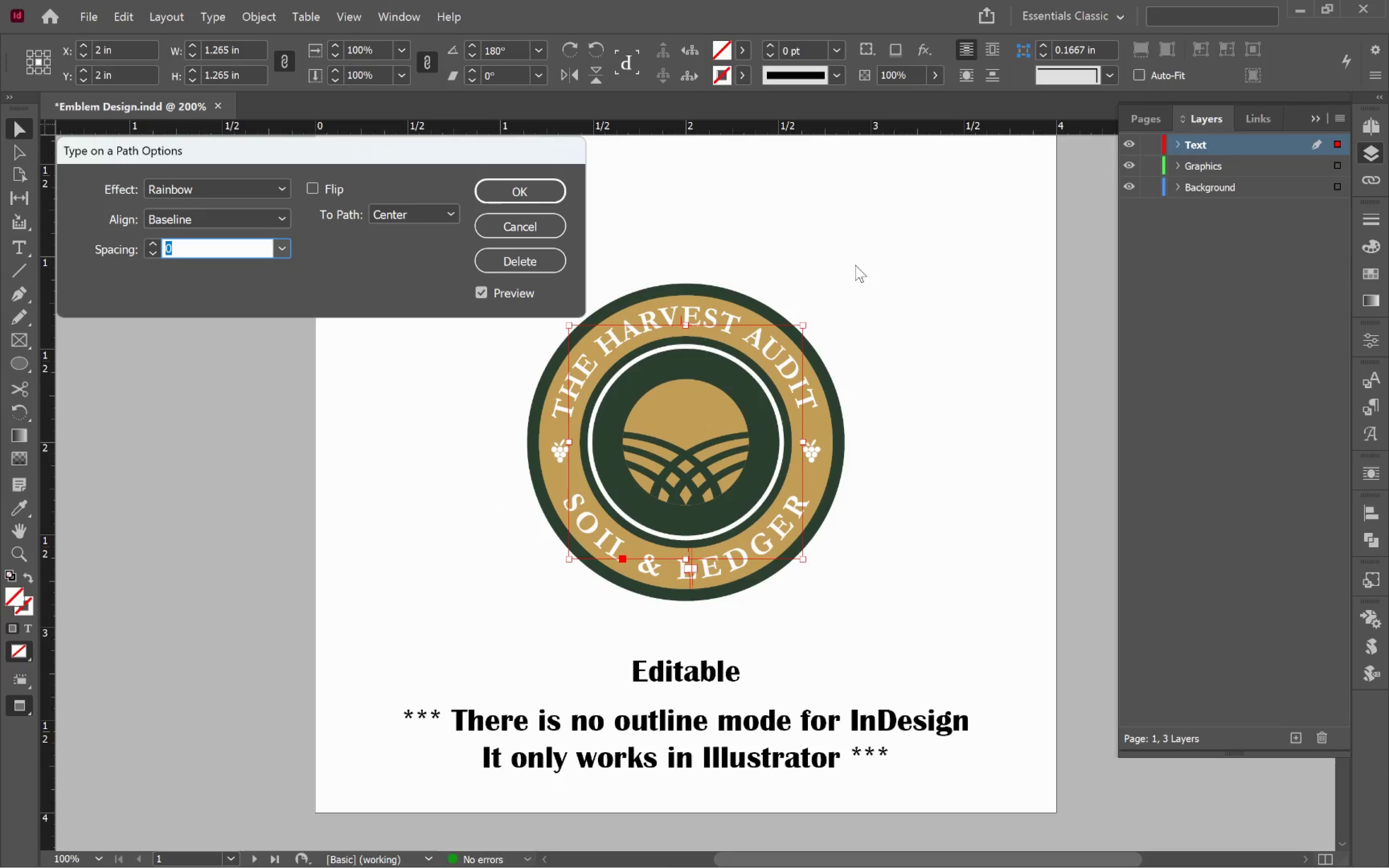 
key(Alt+Tab)
 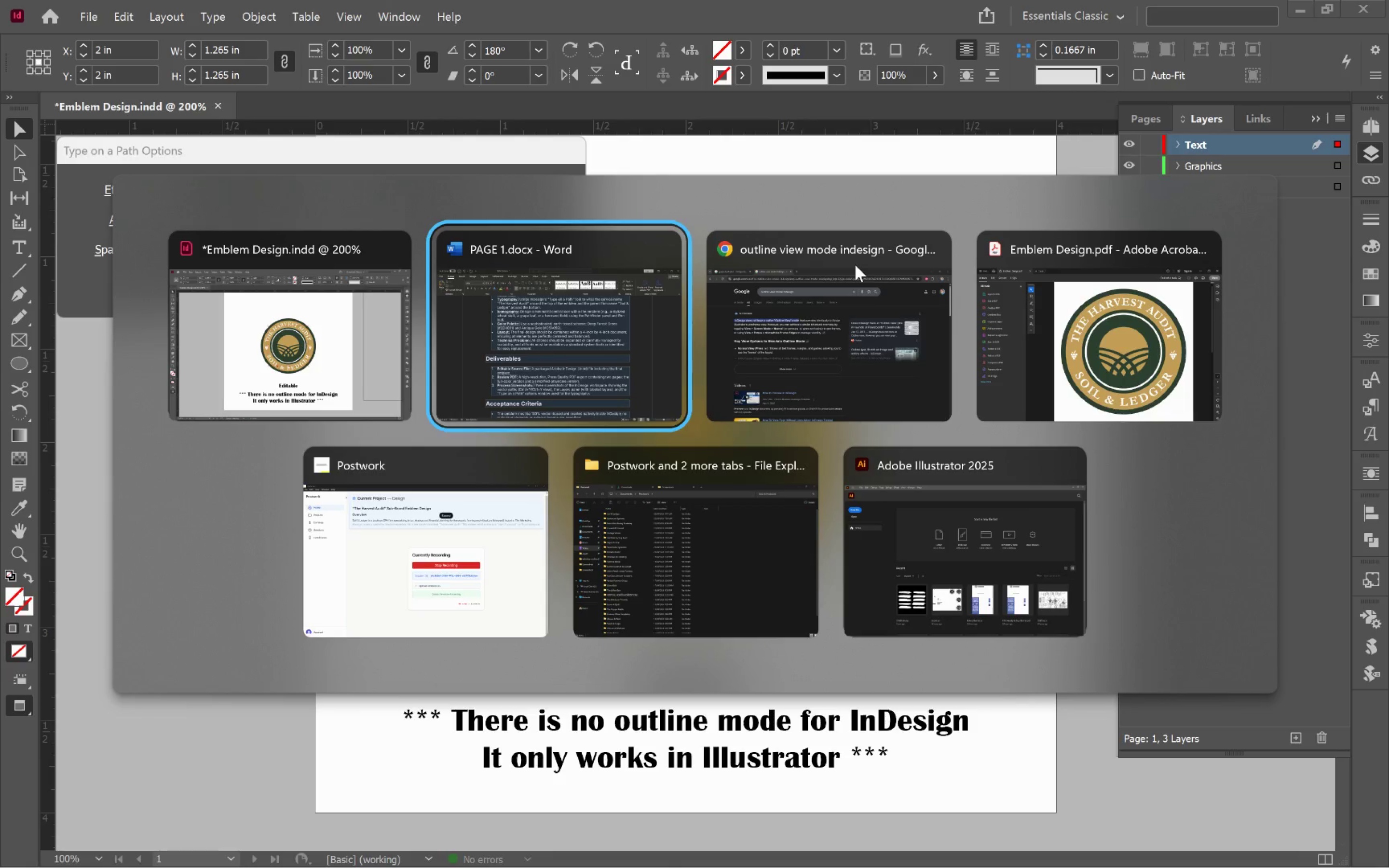 
key(Alt+Tab)
 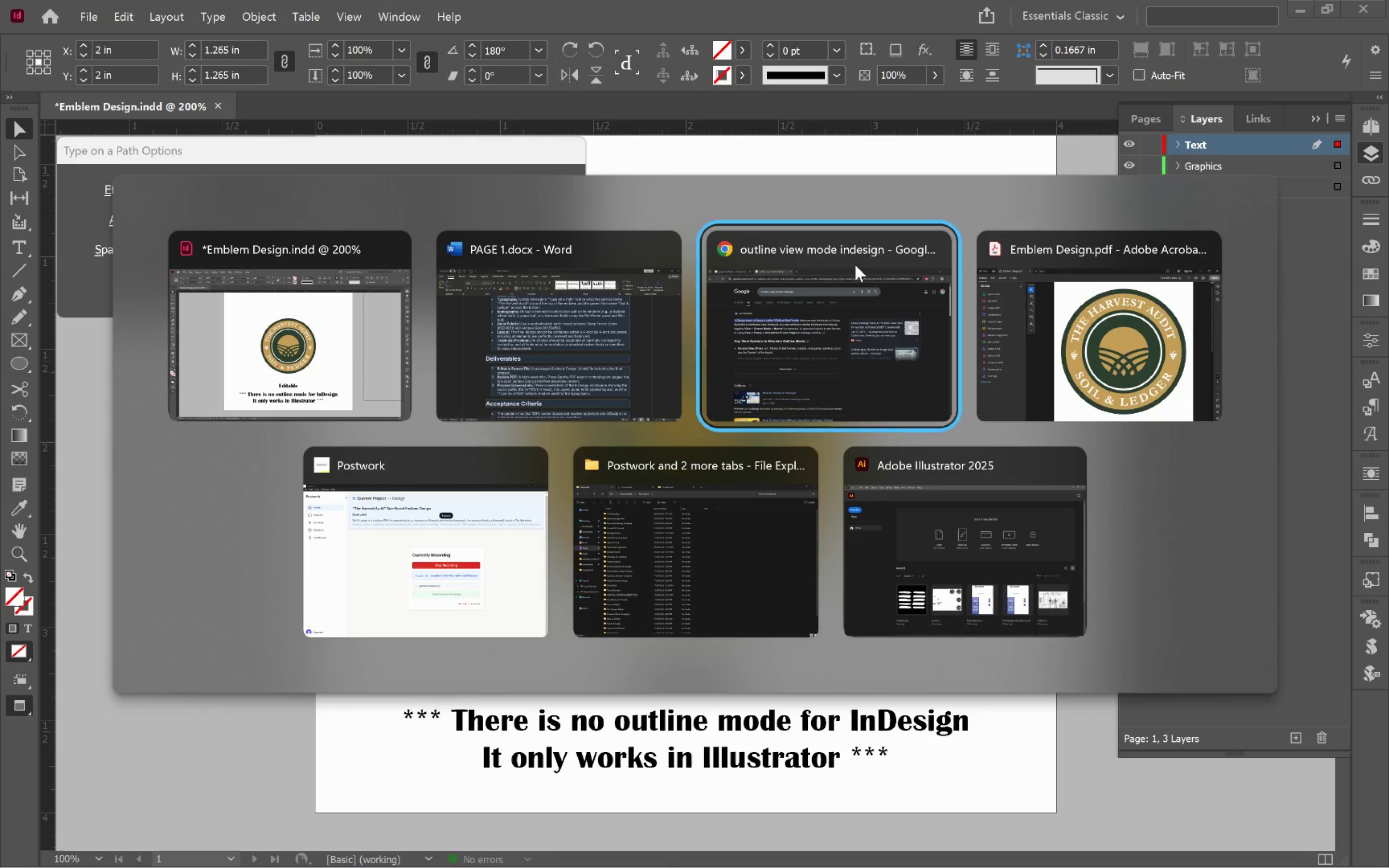 
key(Alt+Tab)
 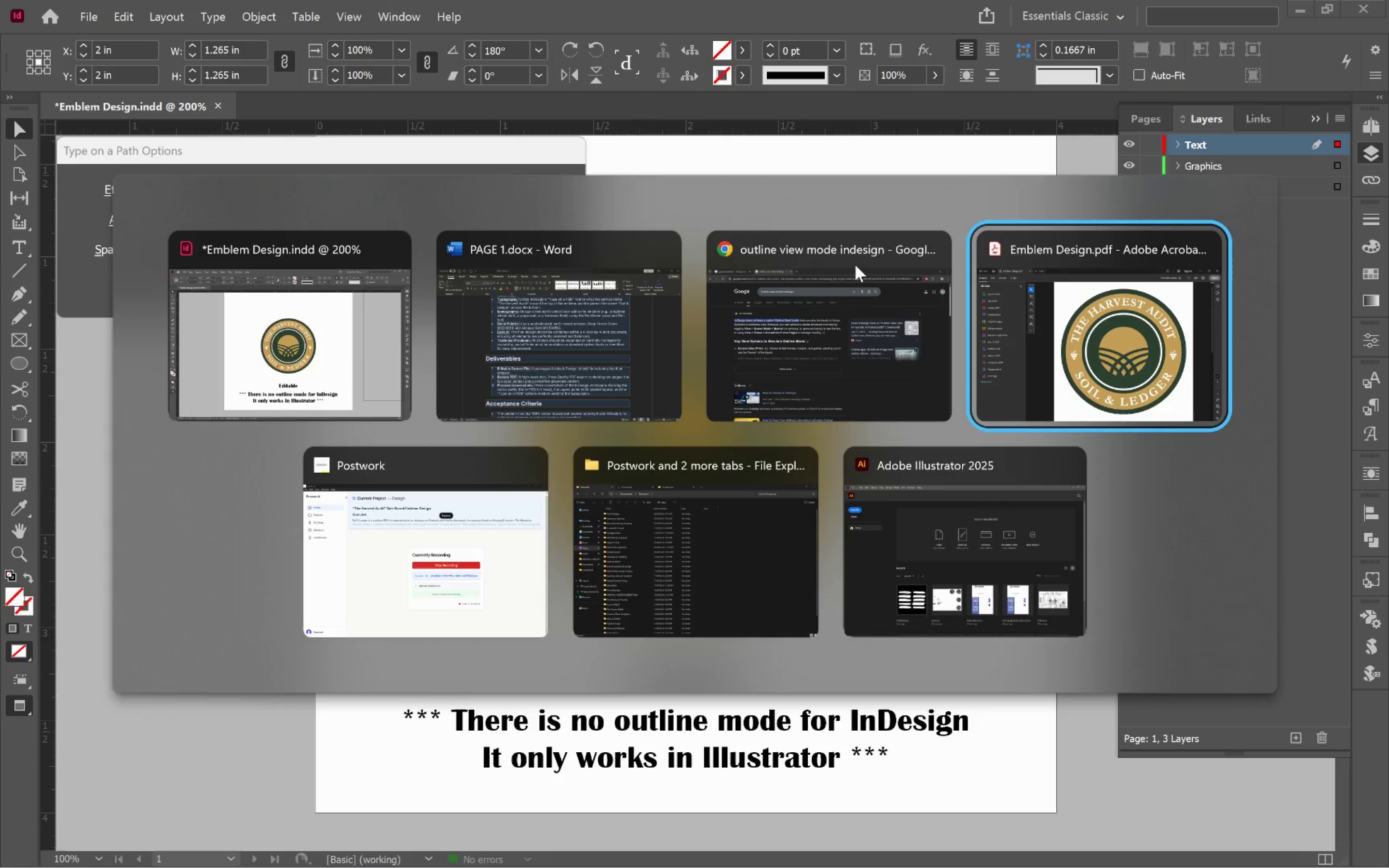 
key(Alt+Tab)
 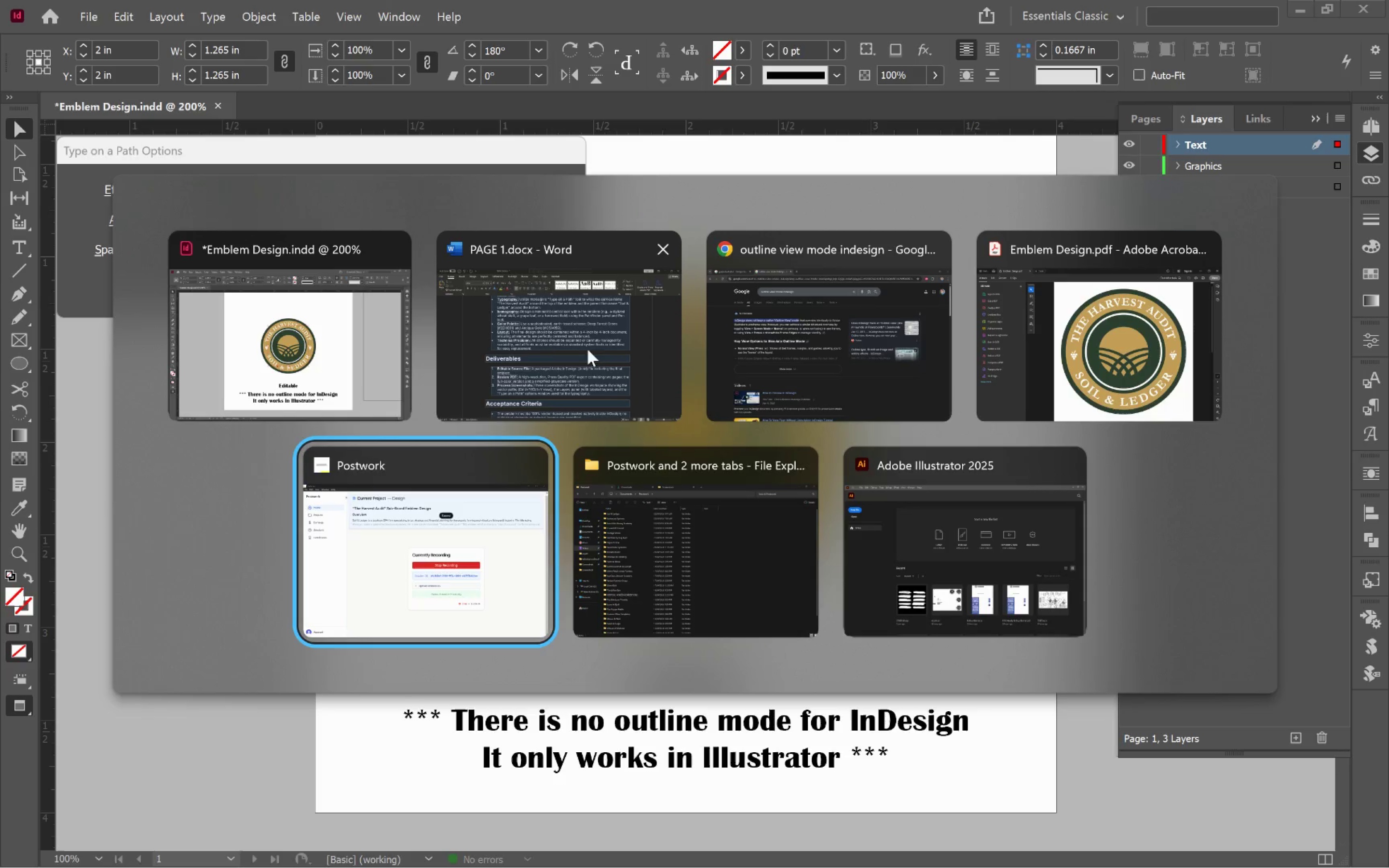 
left_click([324, 317])
 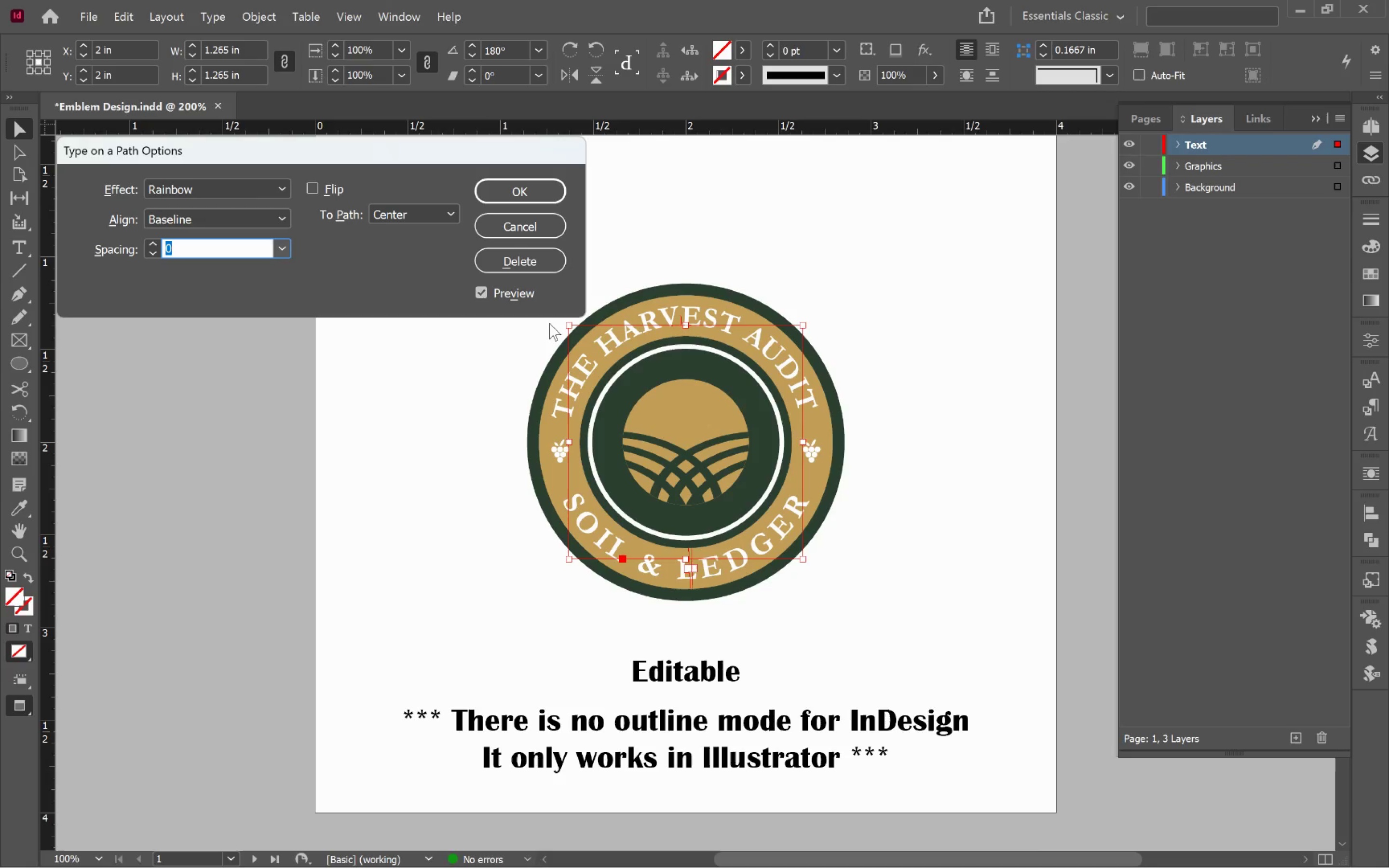 
key(Meta+MetaLeft)
 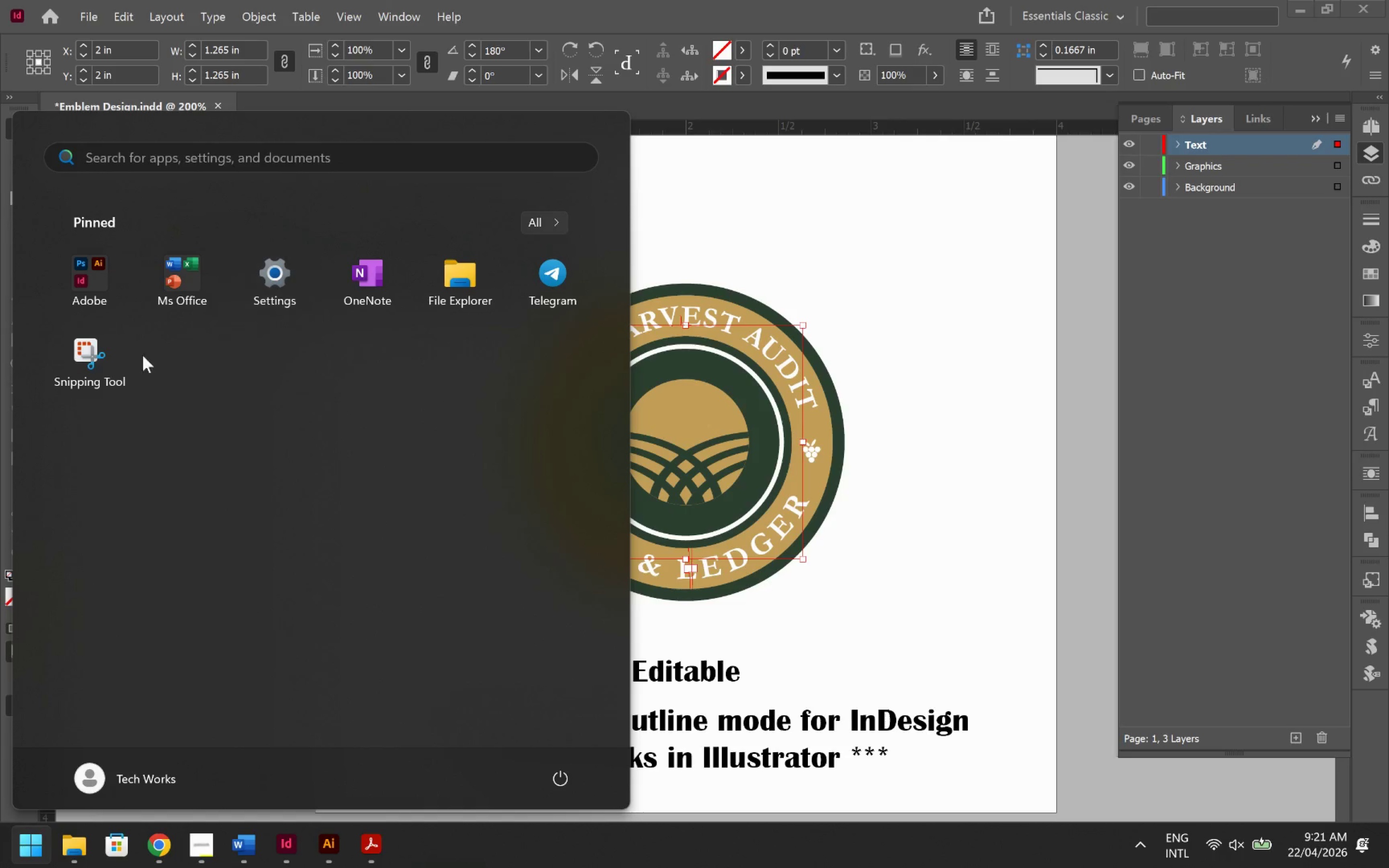 
left_click([82, 359])
 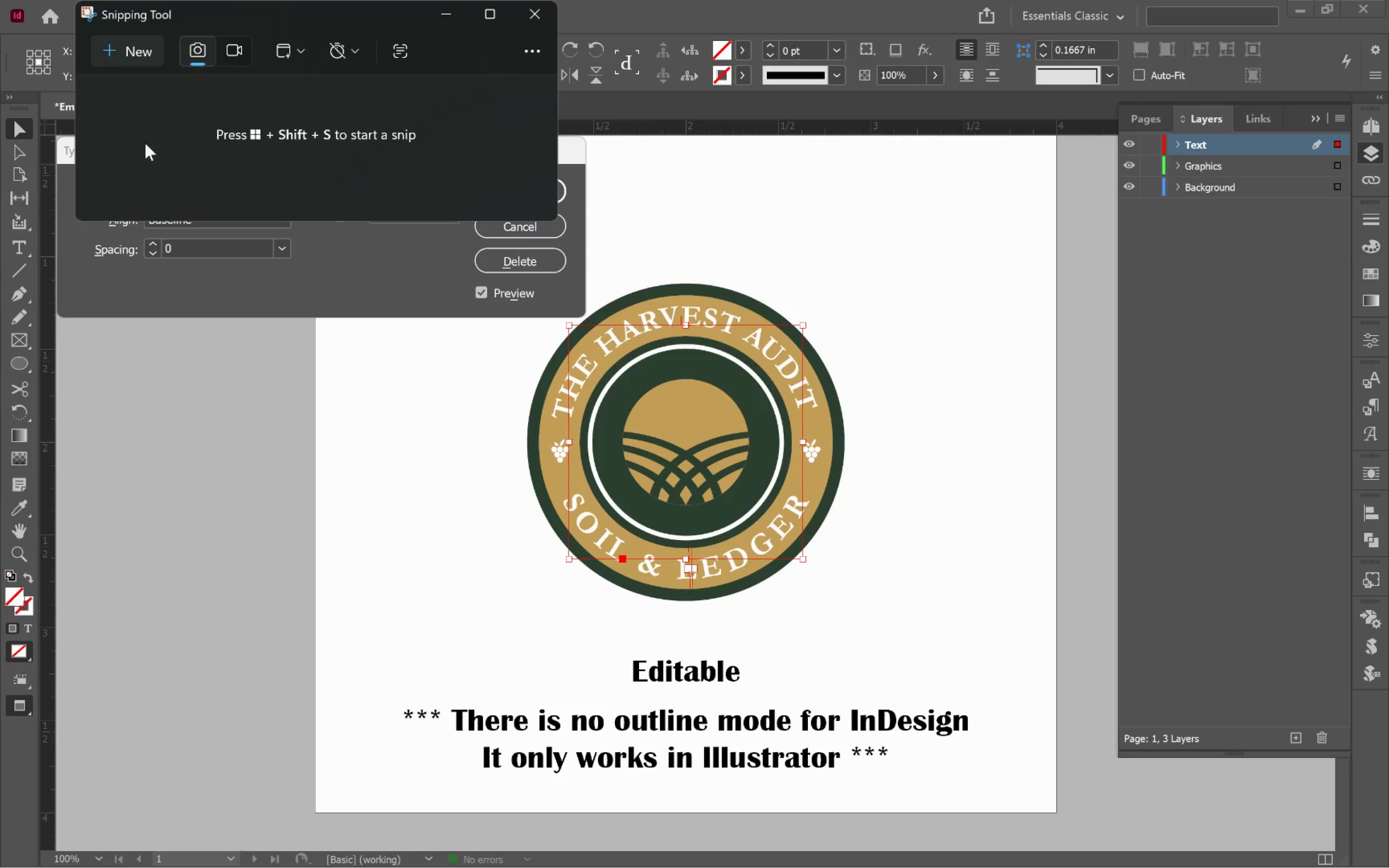 
left_click([114, 51])
 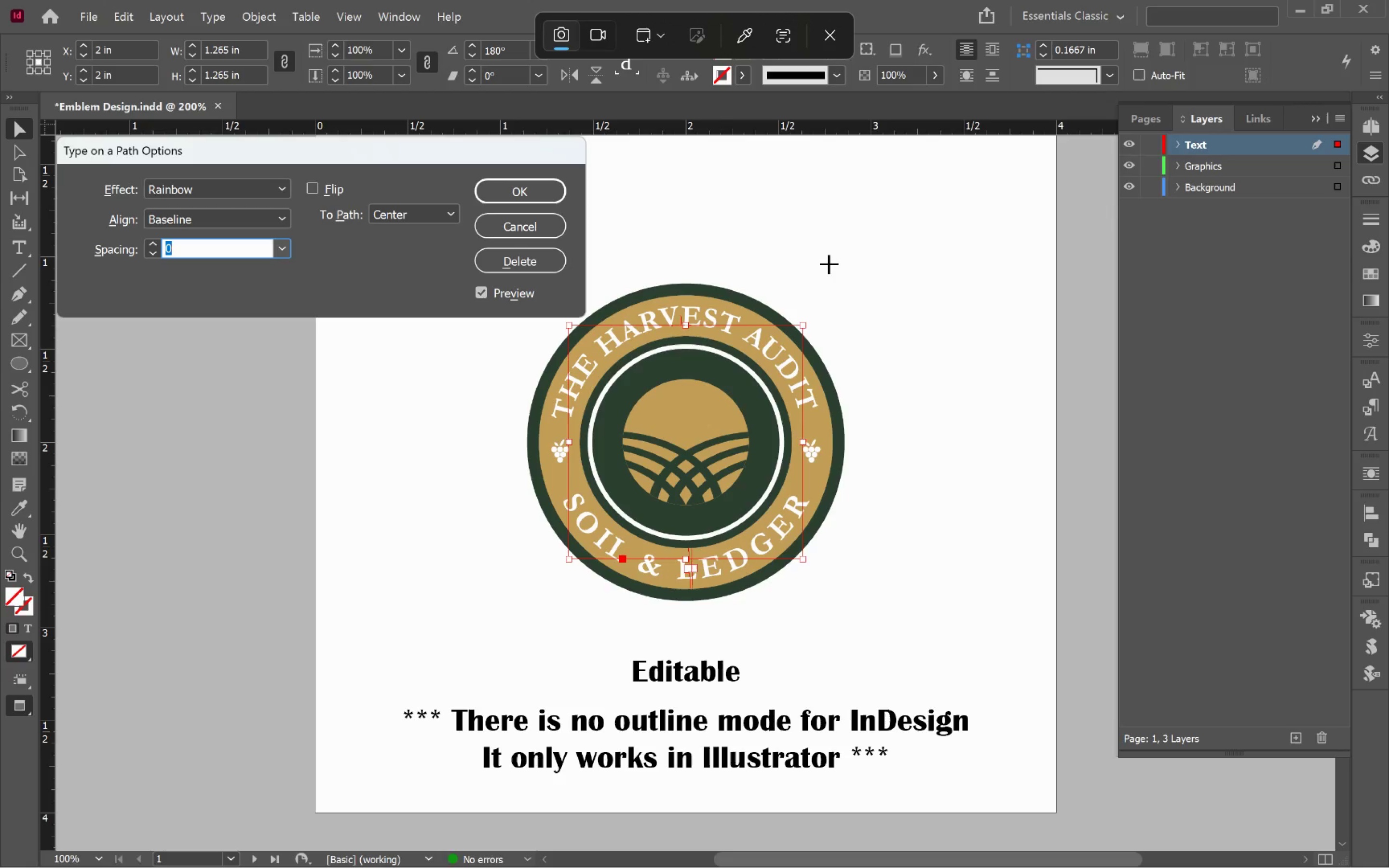 
left_click([829, 260])
 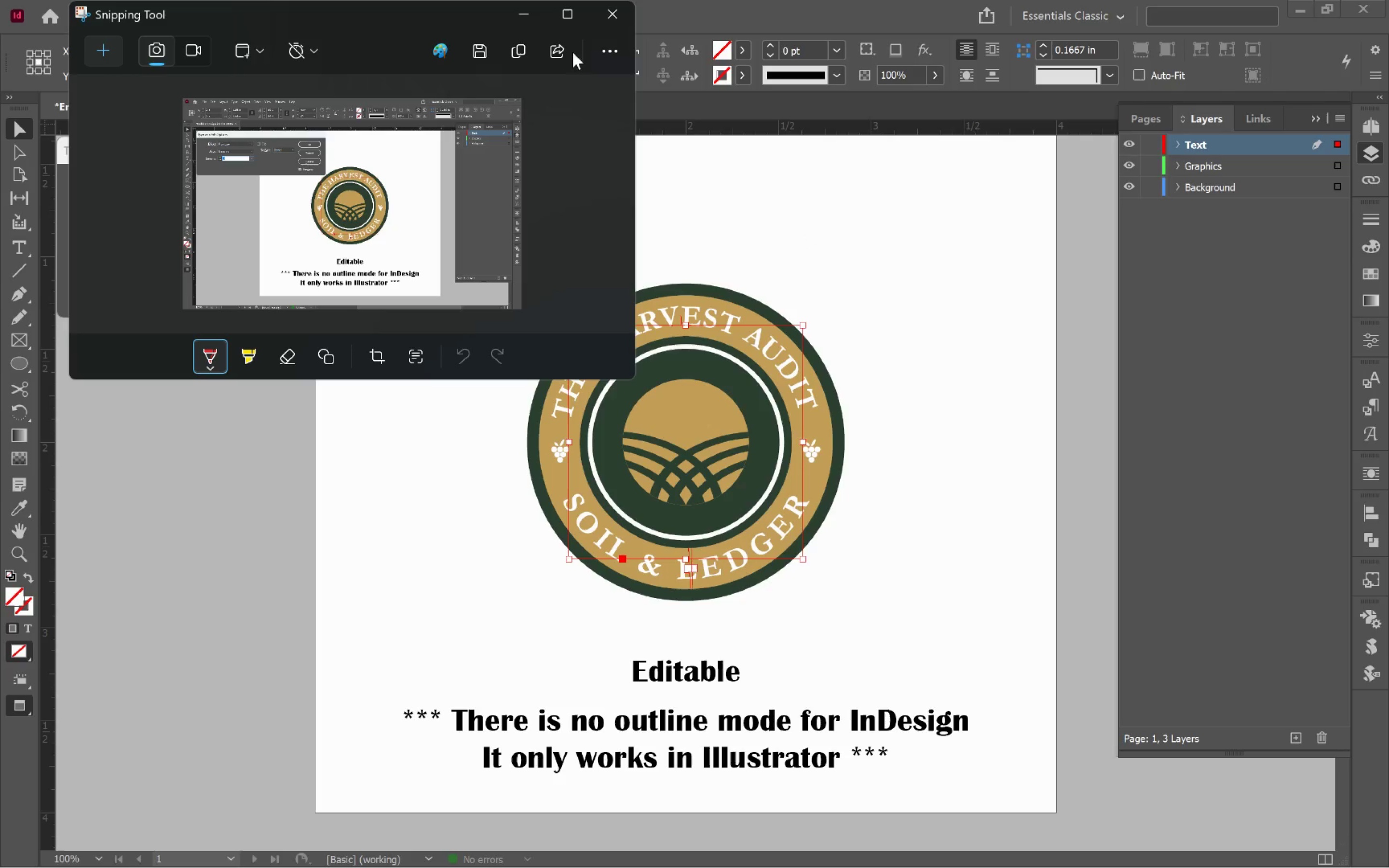 
left_click([521, 20])
 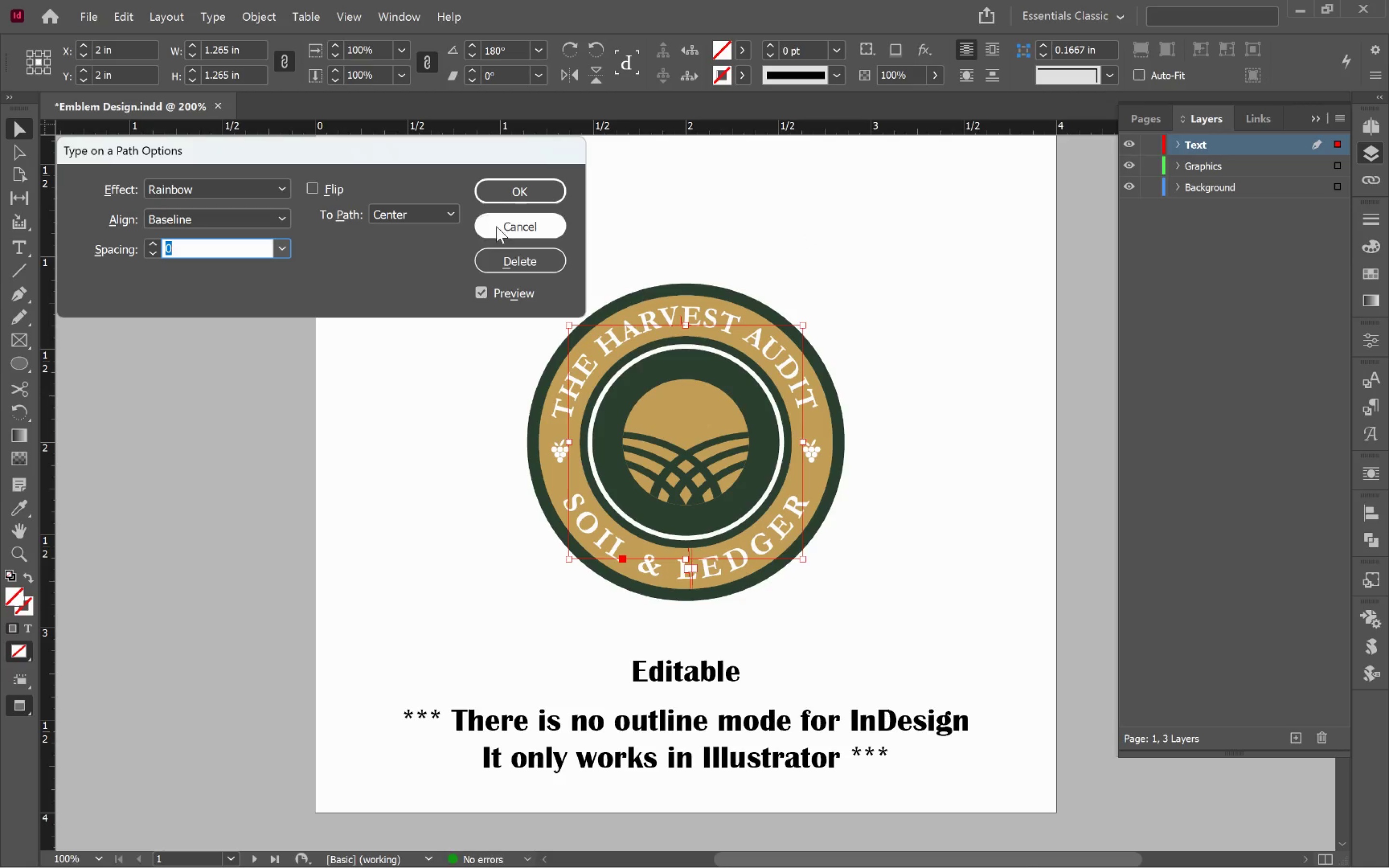 
left_click([520, 197])
 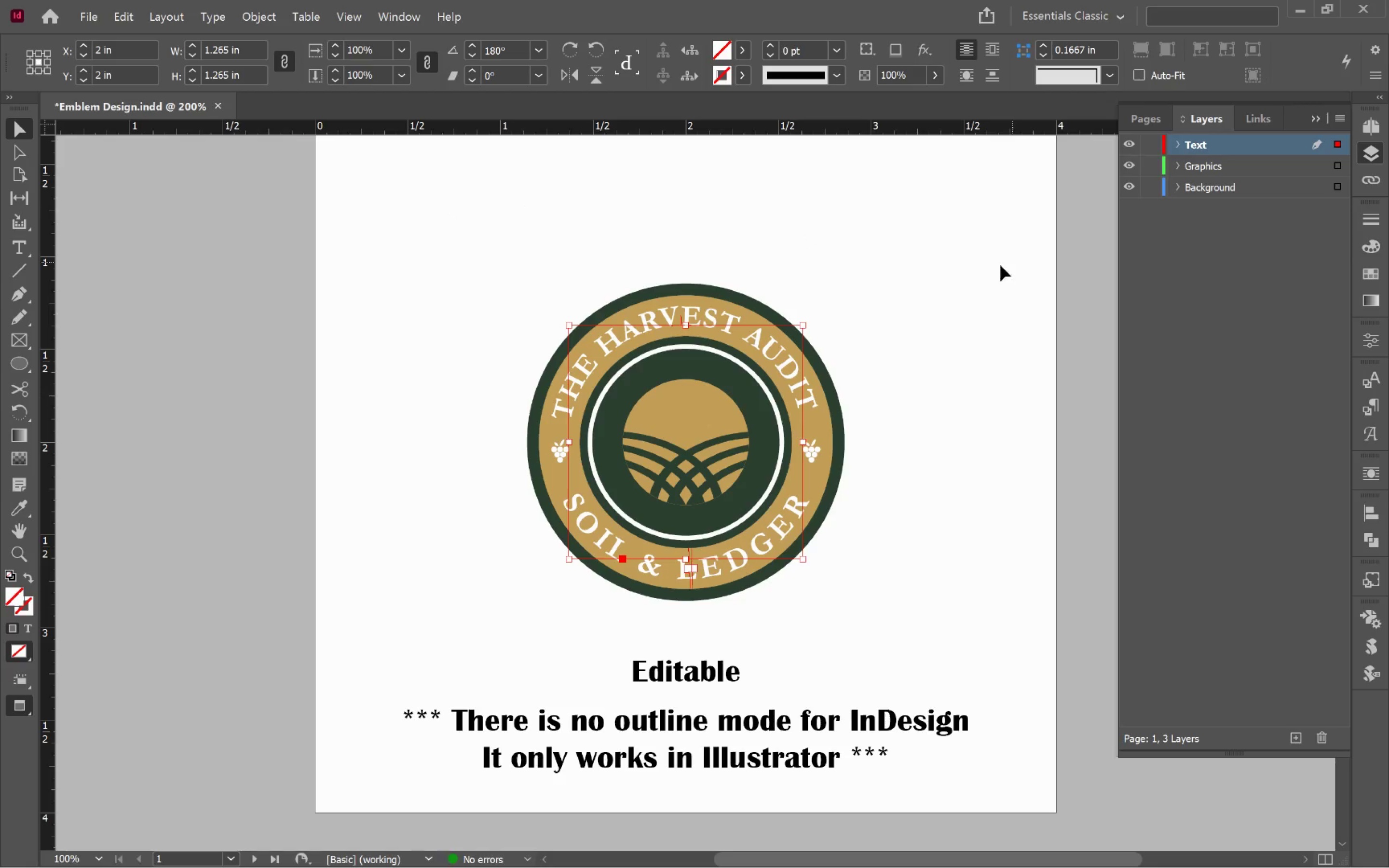 
key(Alt+Tab)
 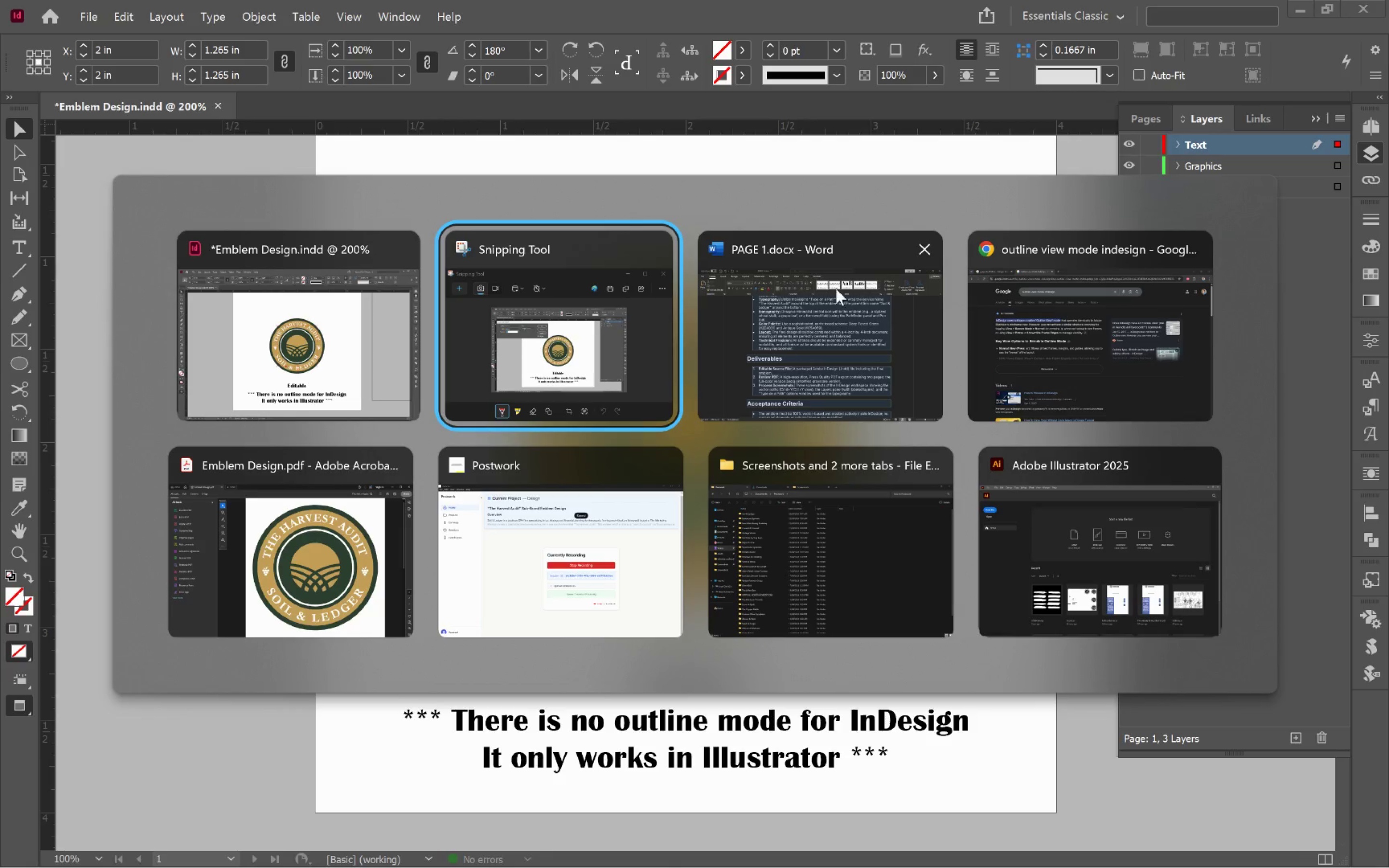 
key(Alt+Tab)
 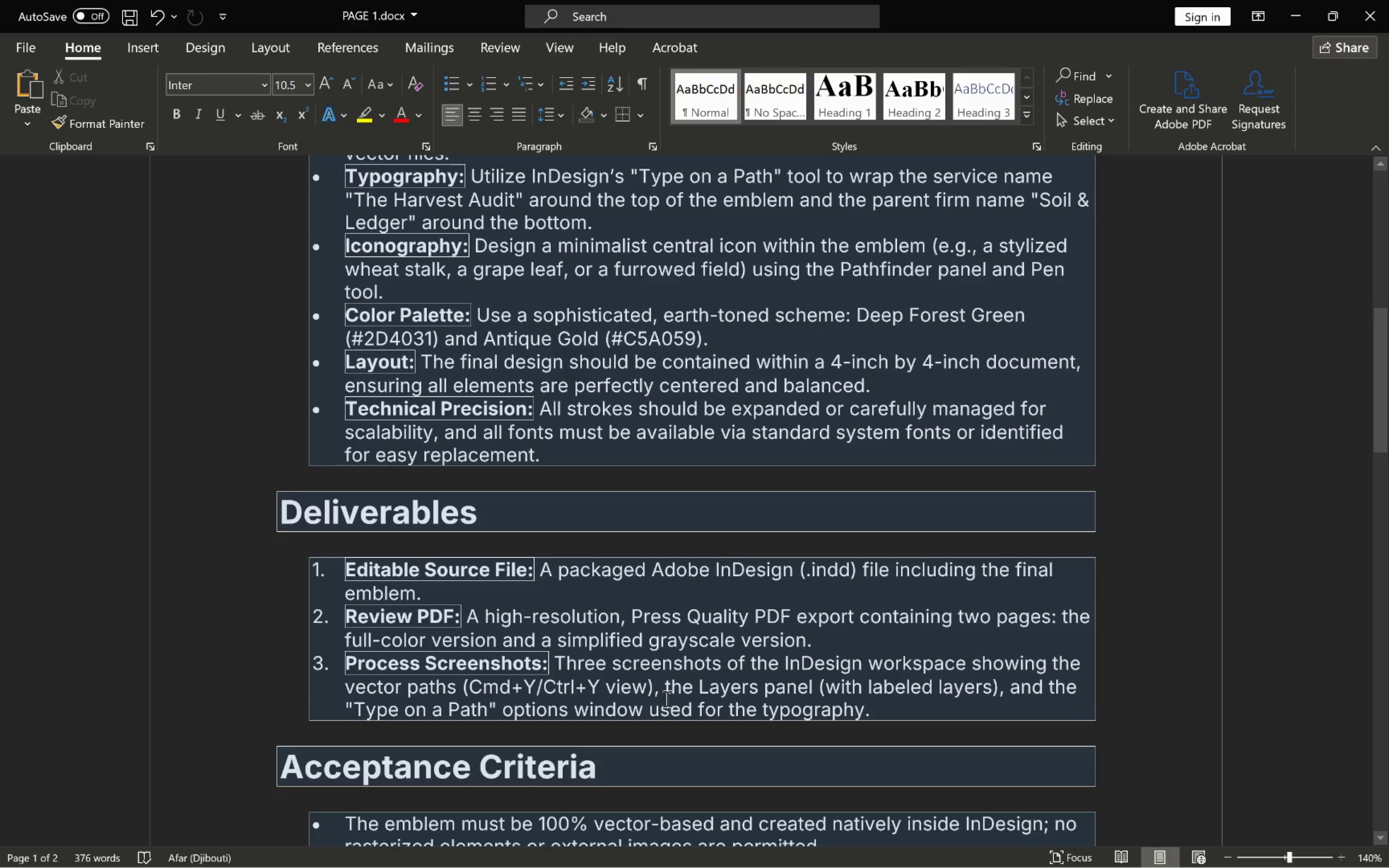 
wait(11.44)
 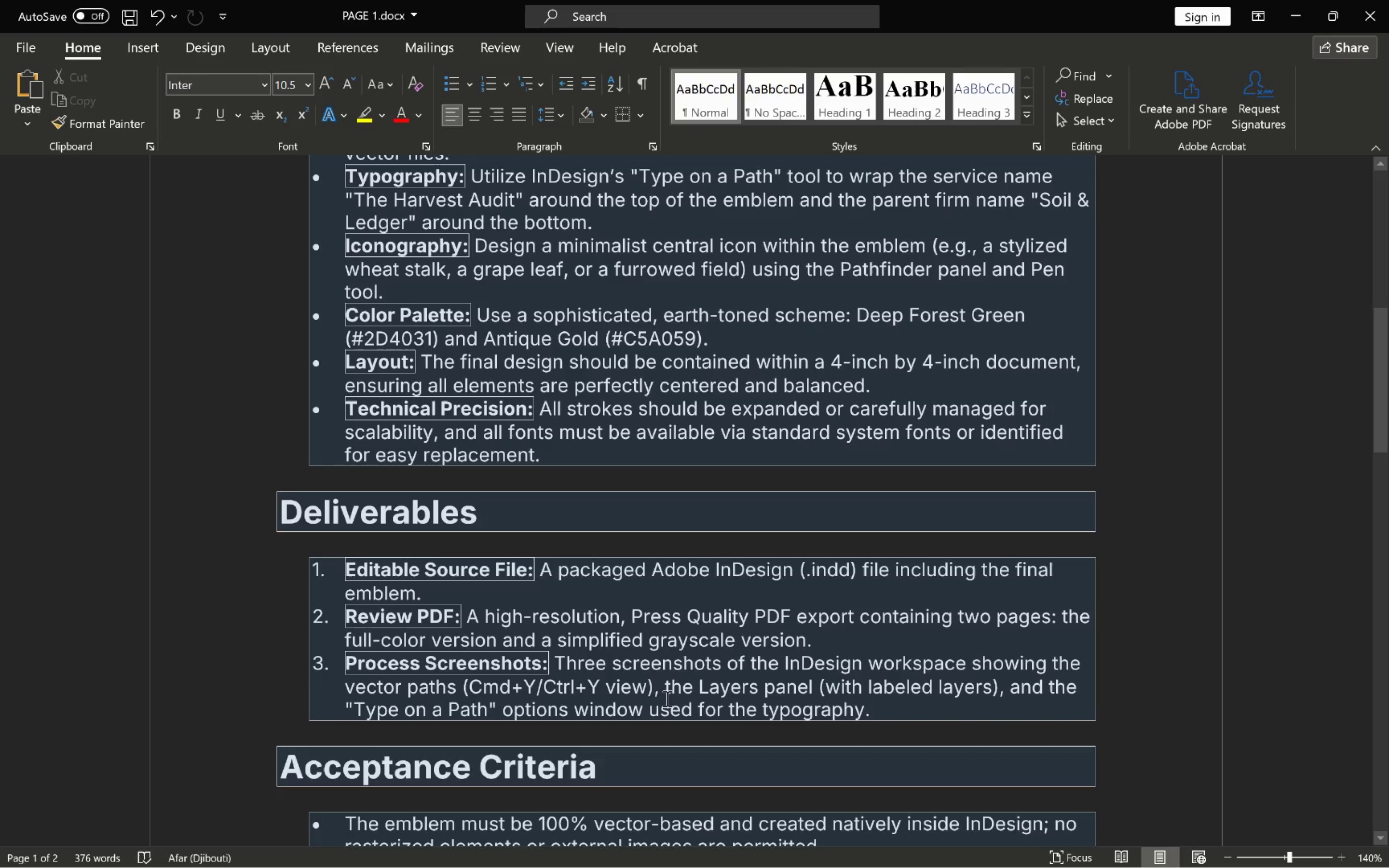 
key(Alt+Tab)
 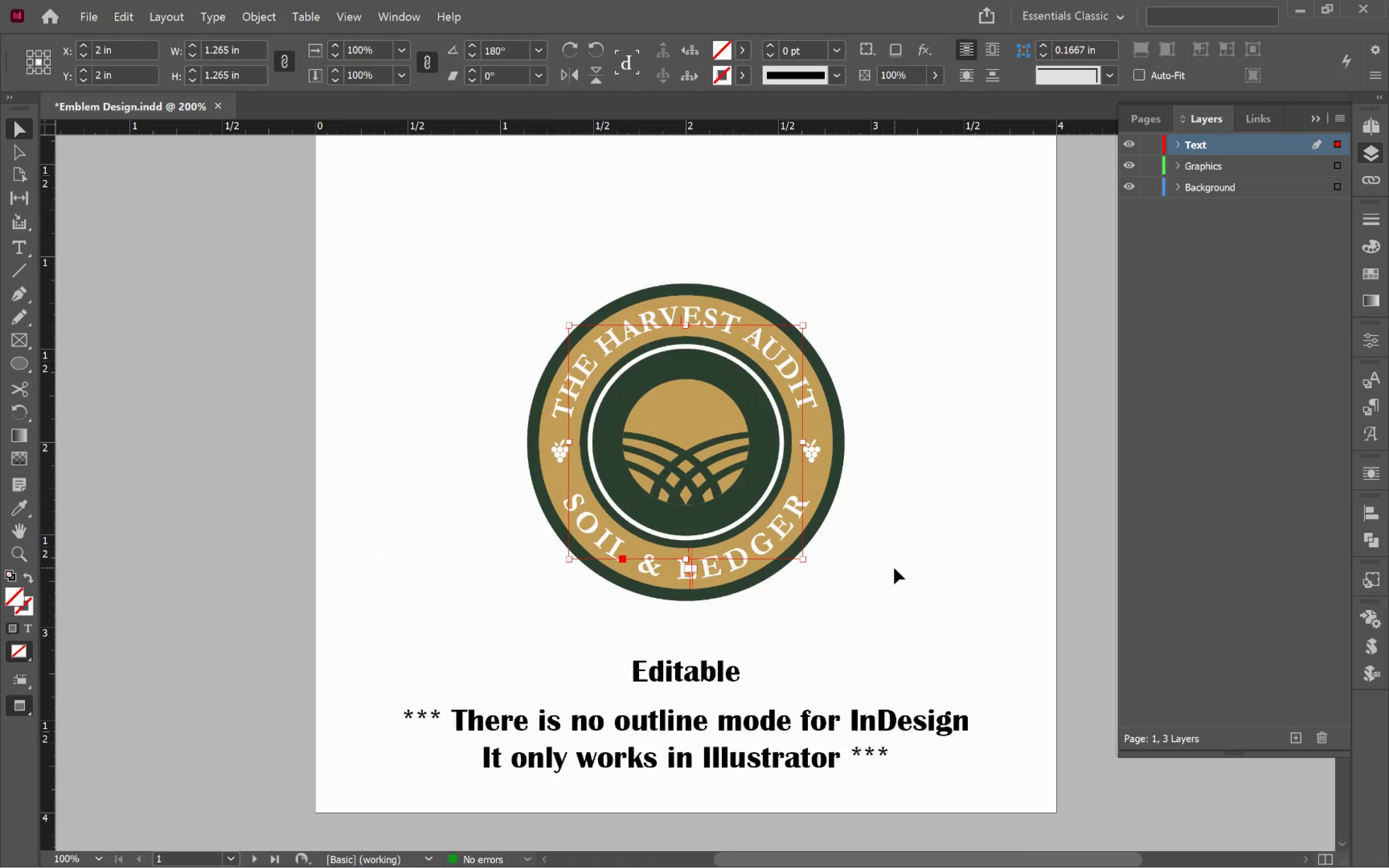 
left_click([885, 564])
 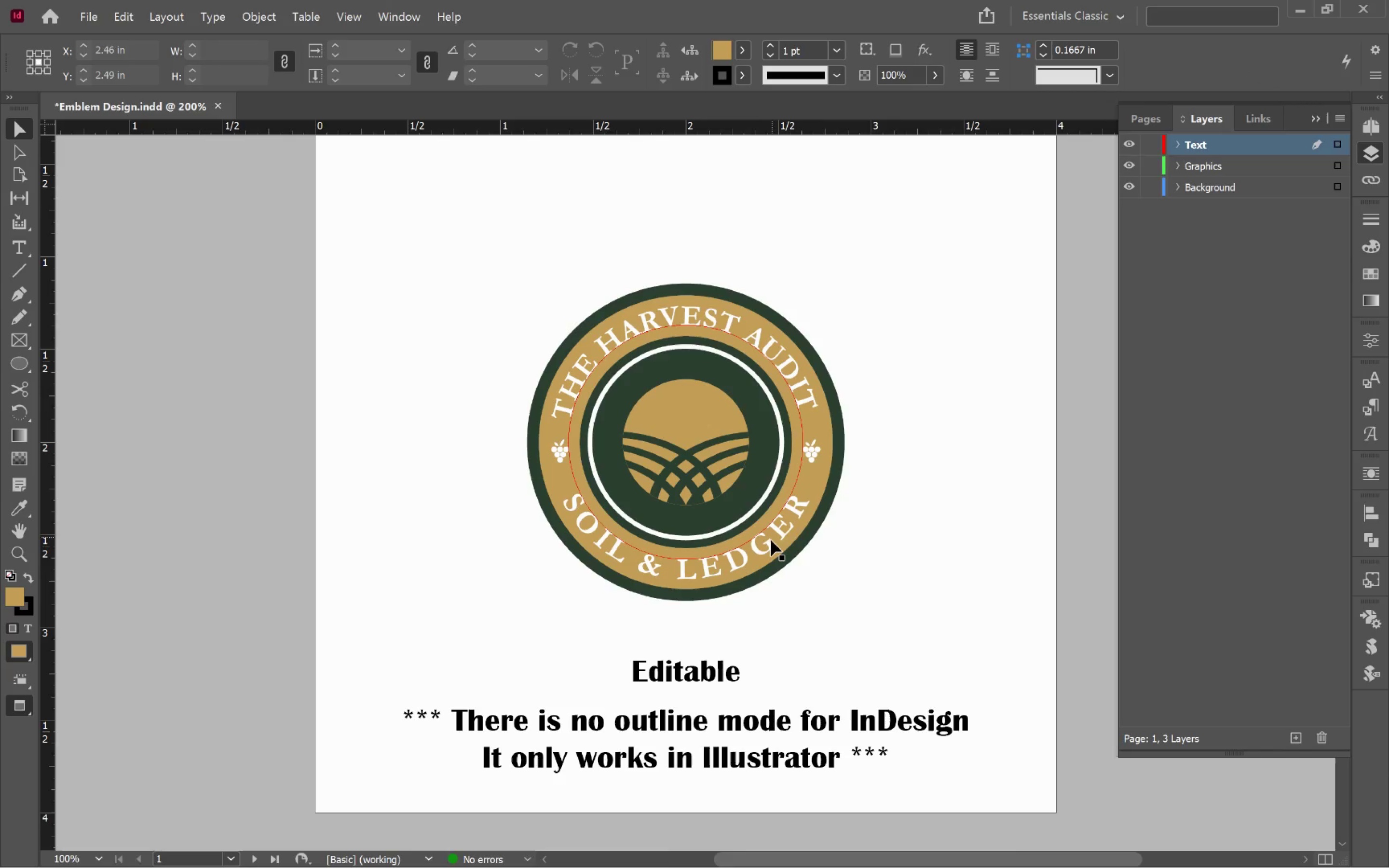 
left_click([770, 541])
 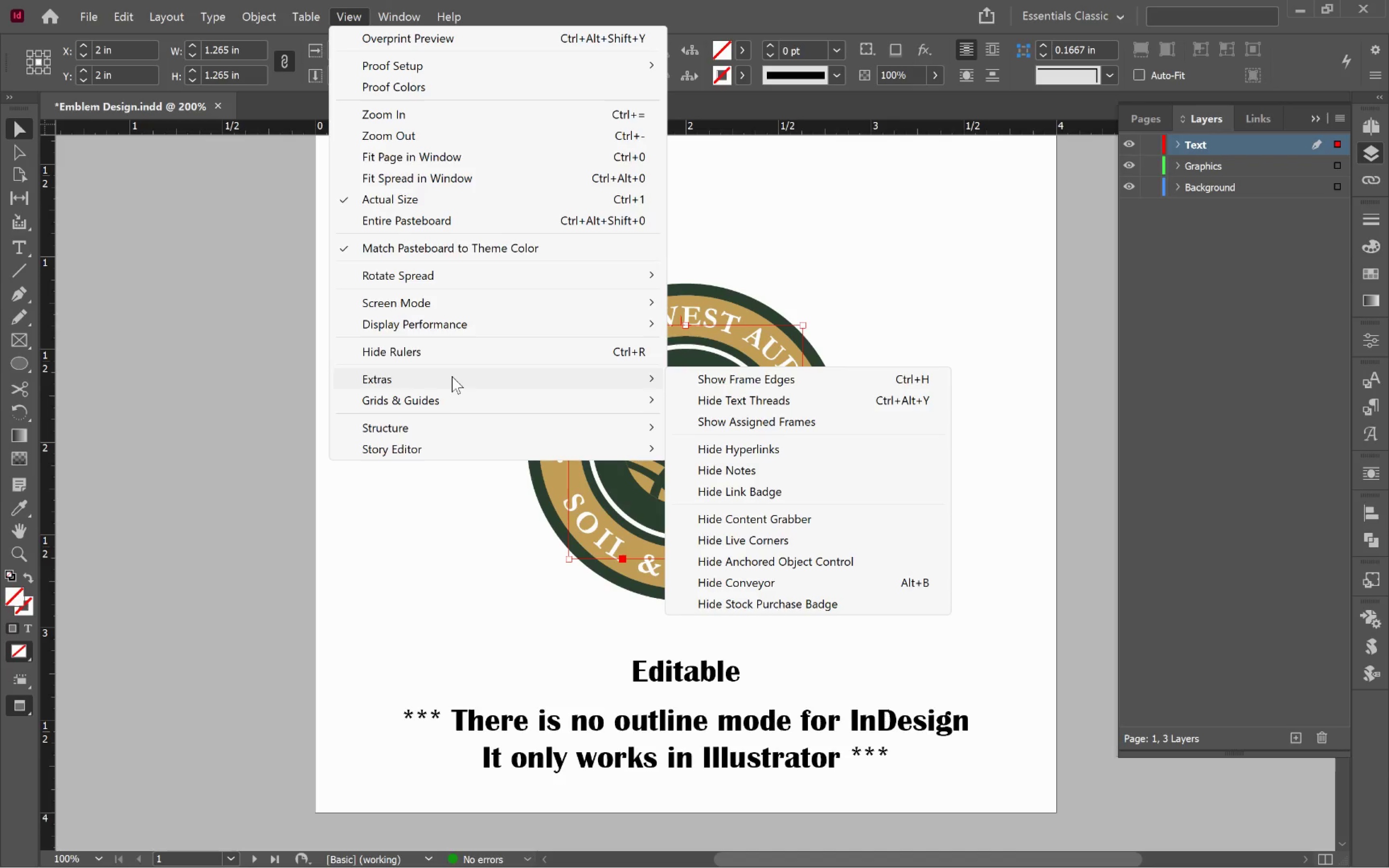 
wait(6.36)
 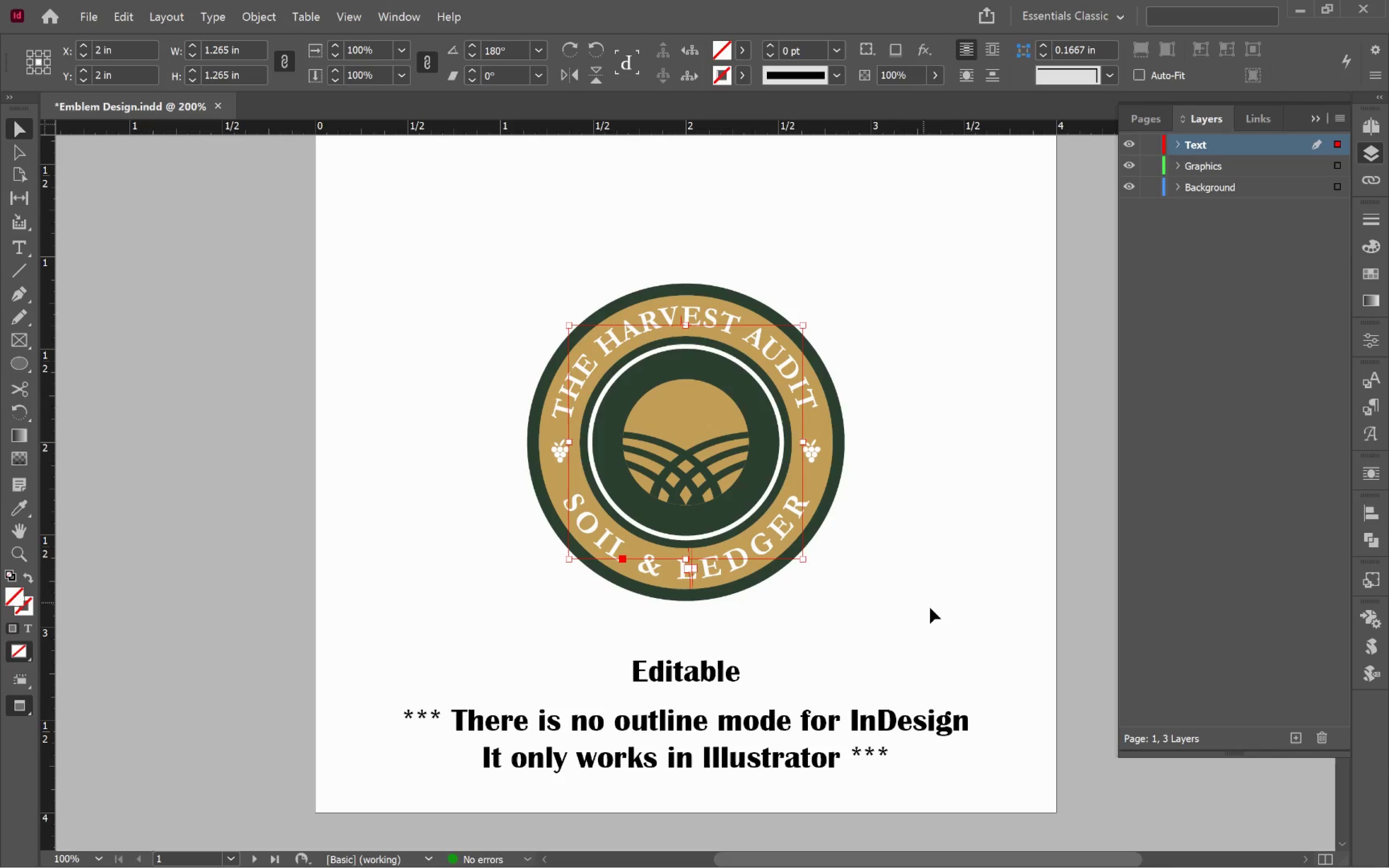 
left_click([837, 424])
 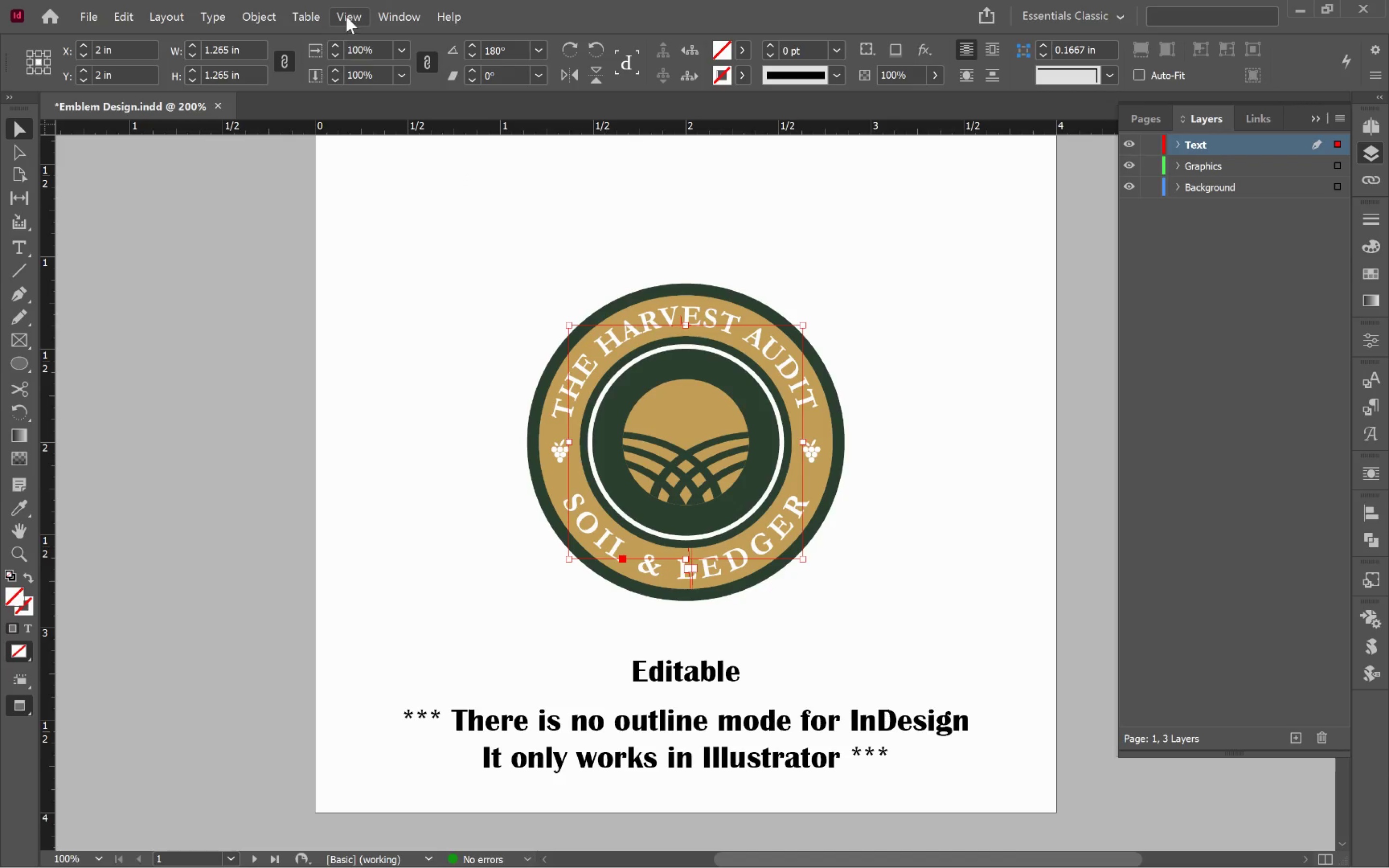 
left_click([321, 16])
 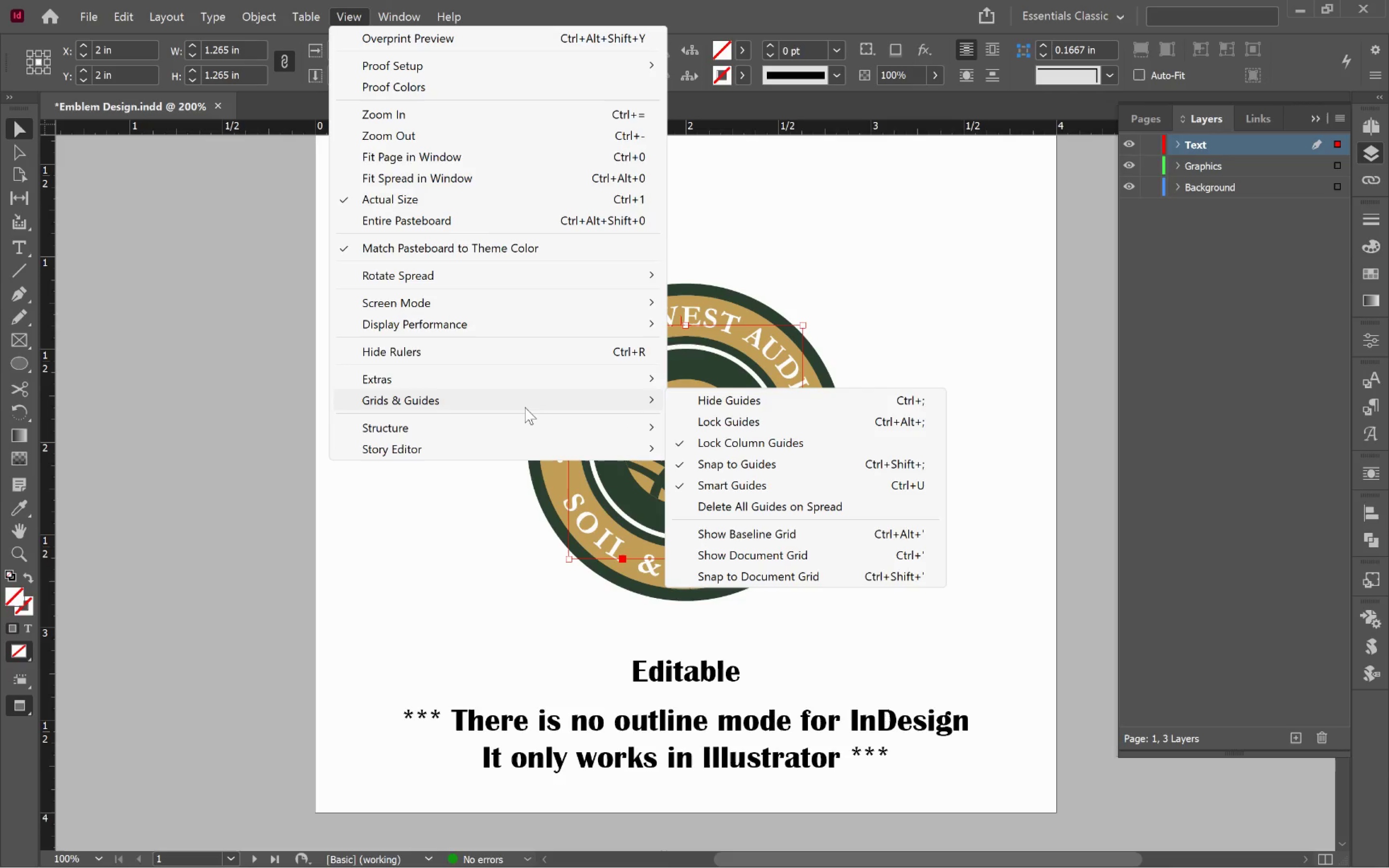 
wait(6.94)
 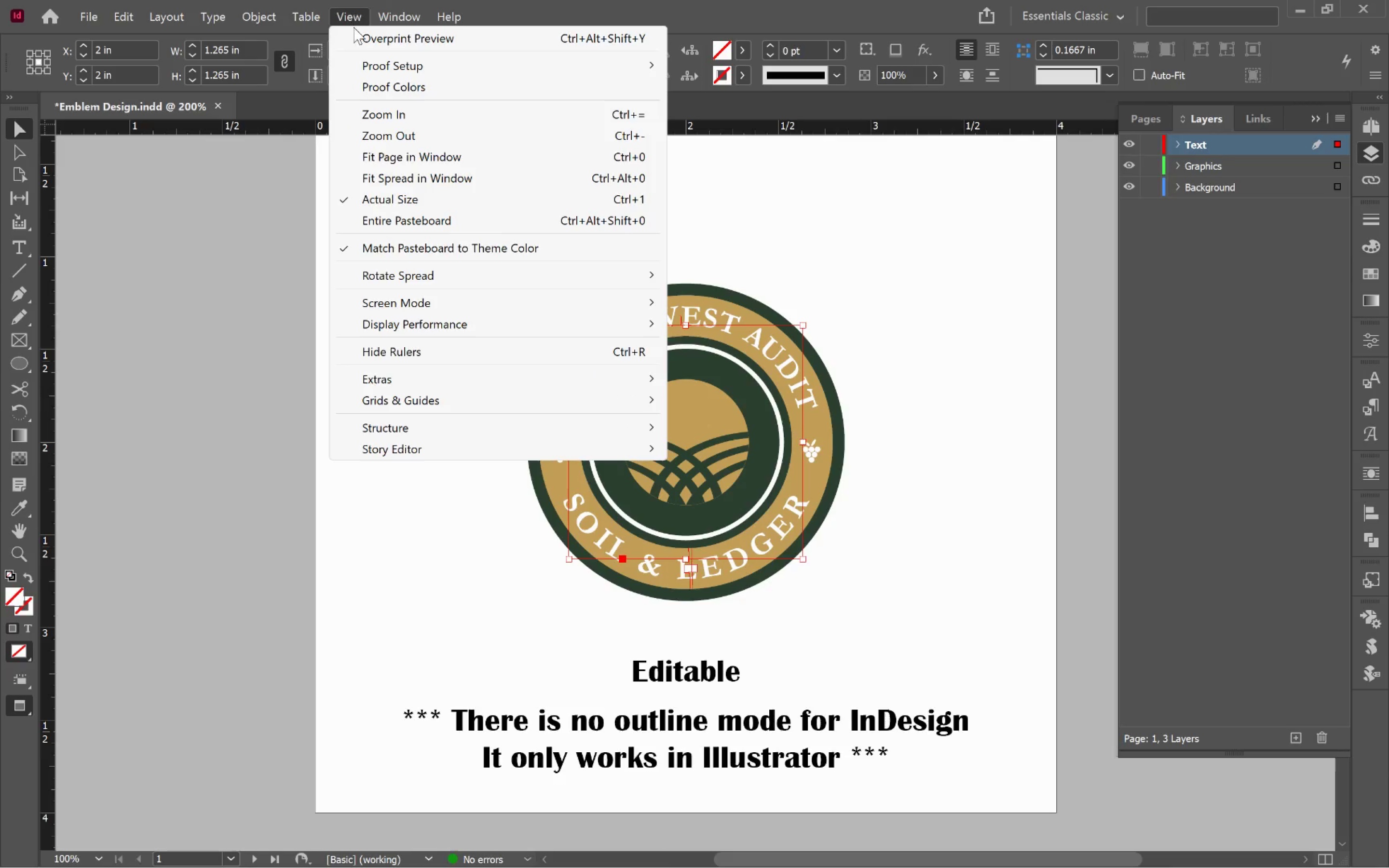 
mouse_move([643, 432])
 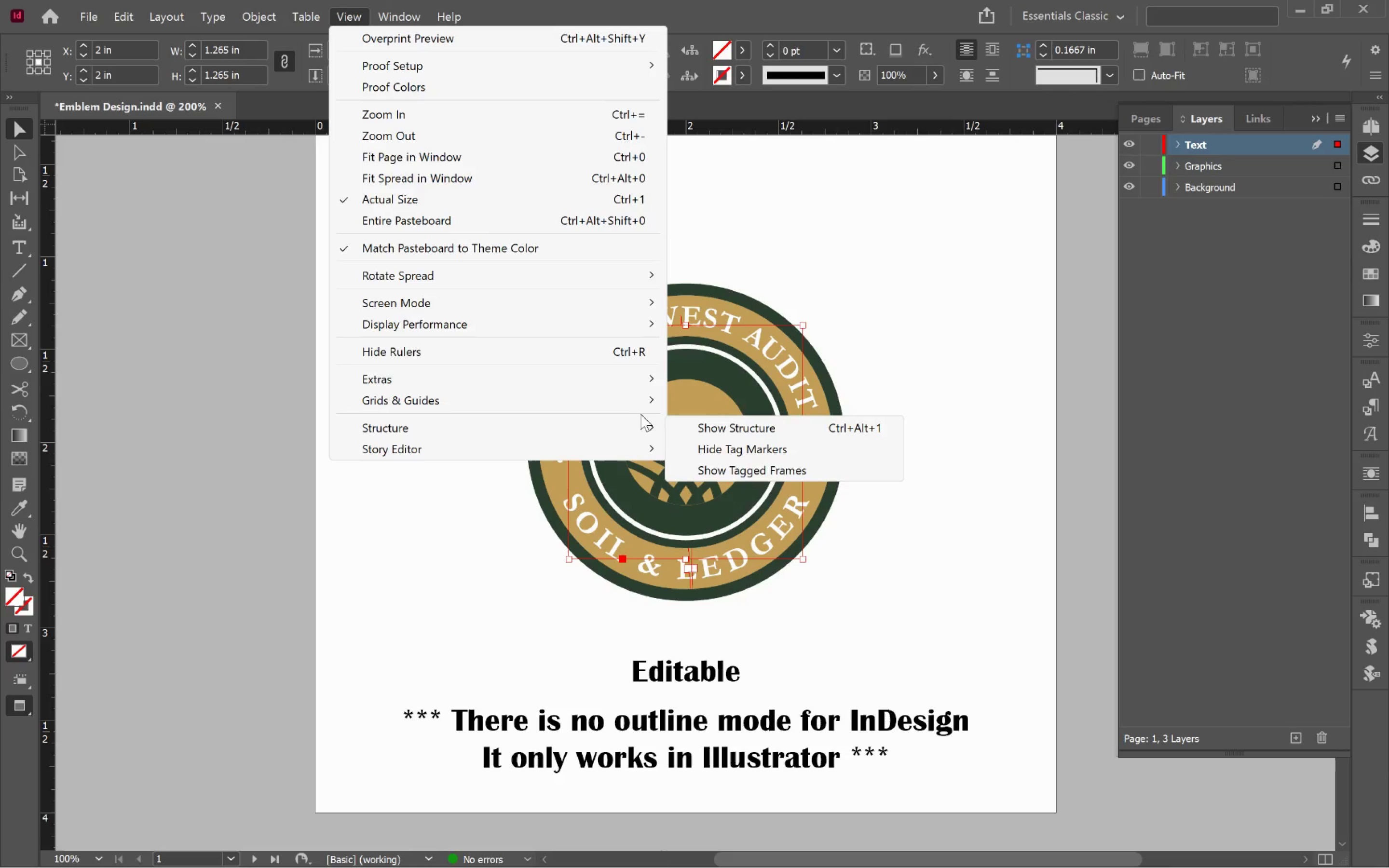 
mouse_move([640, 401])
 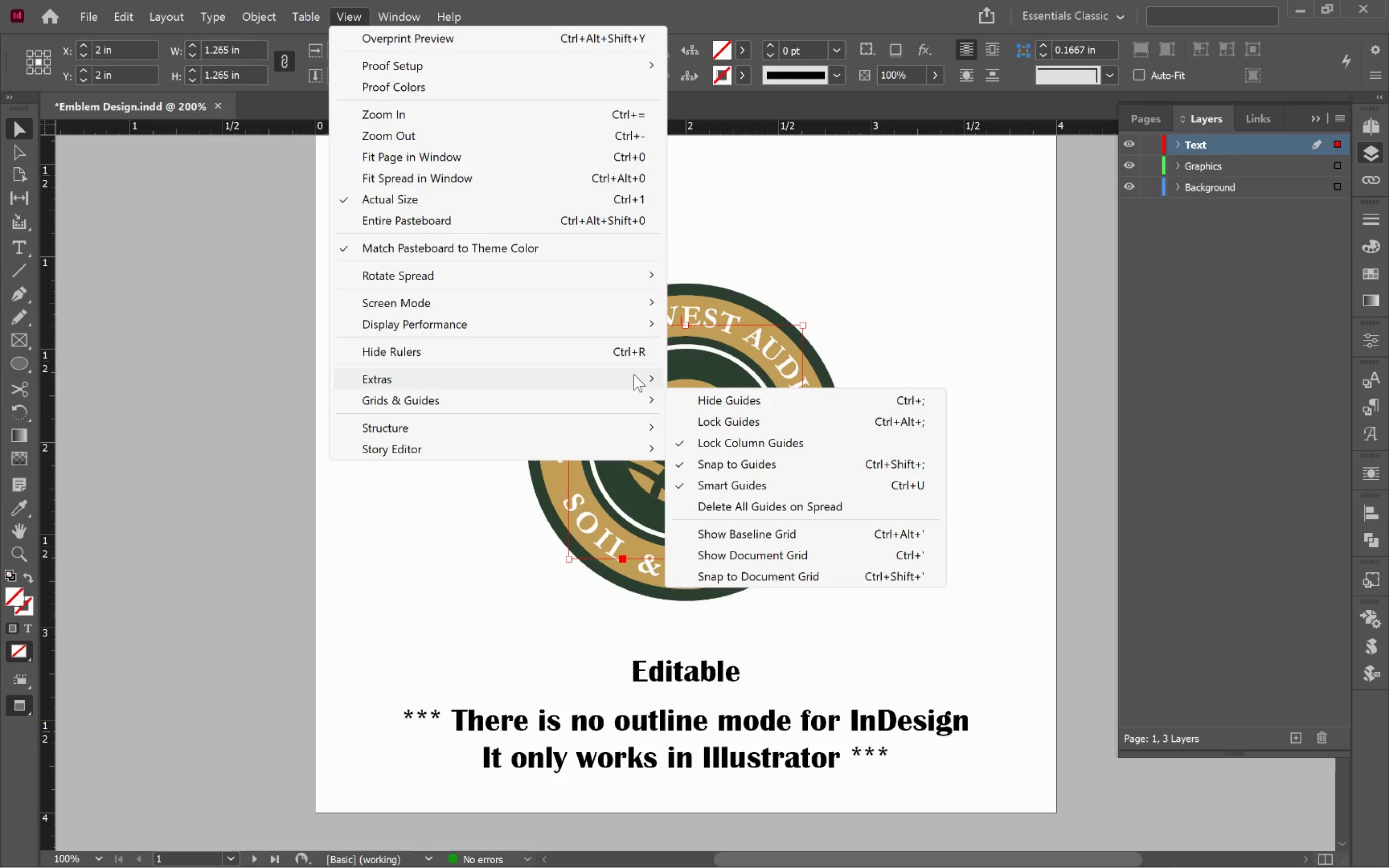 
mouse_move([645, 380])
 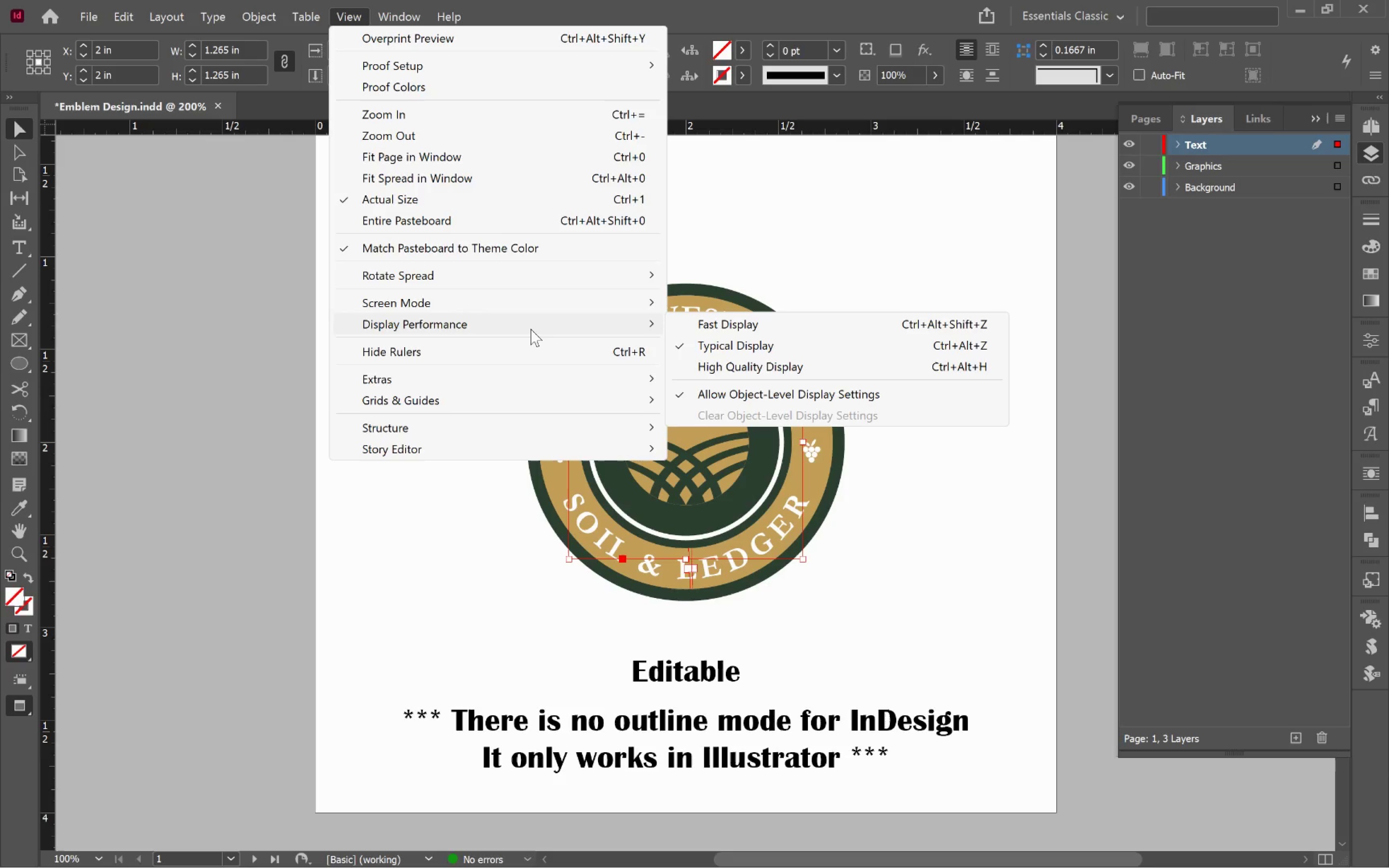 
wait(6.25)
 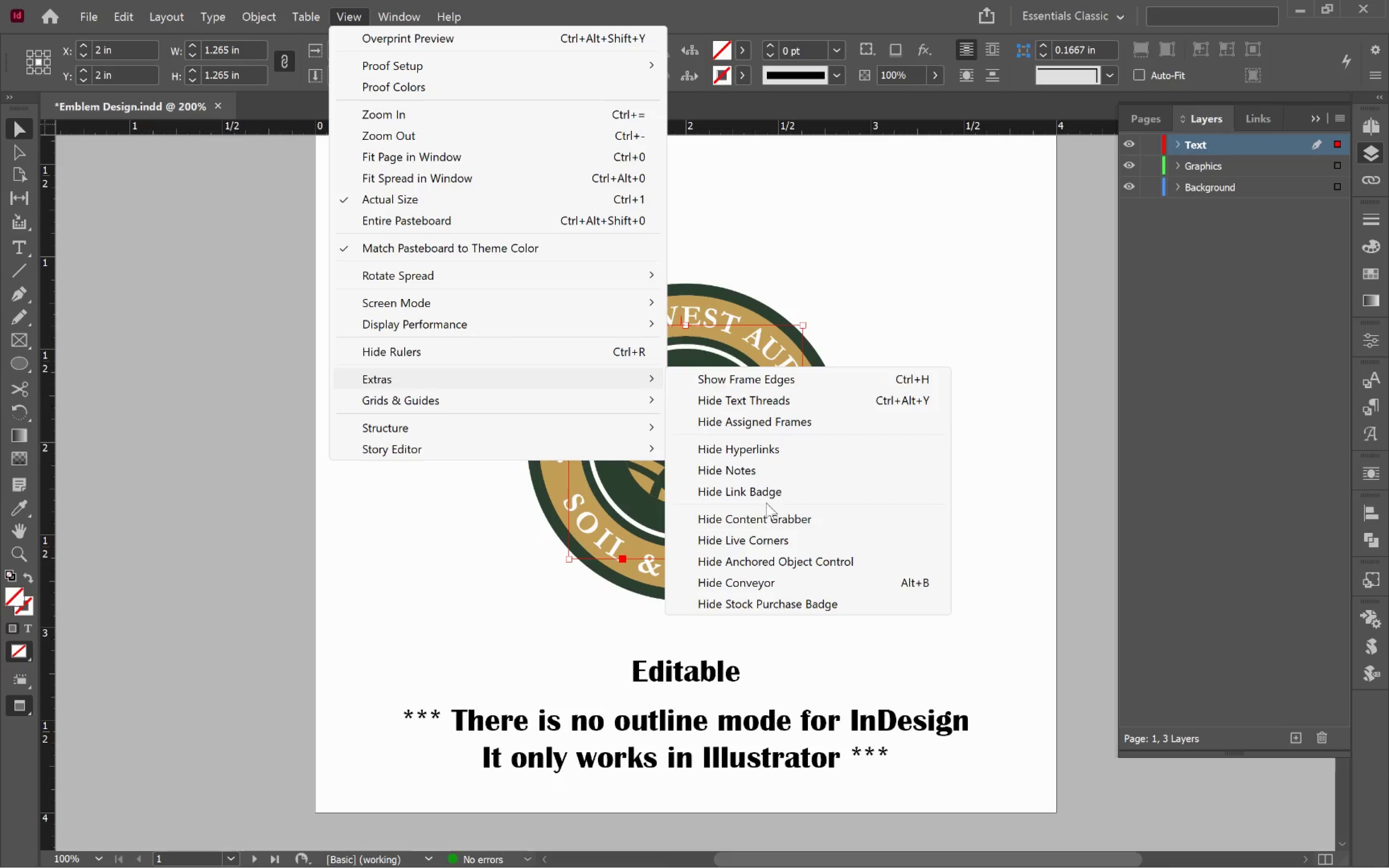 
left_click([722, 335])
 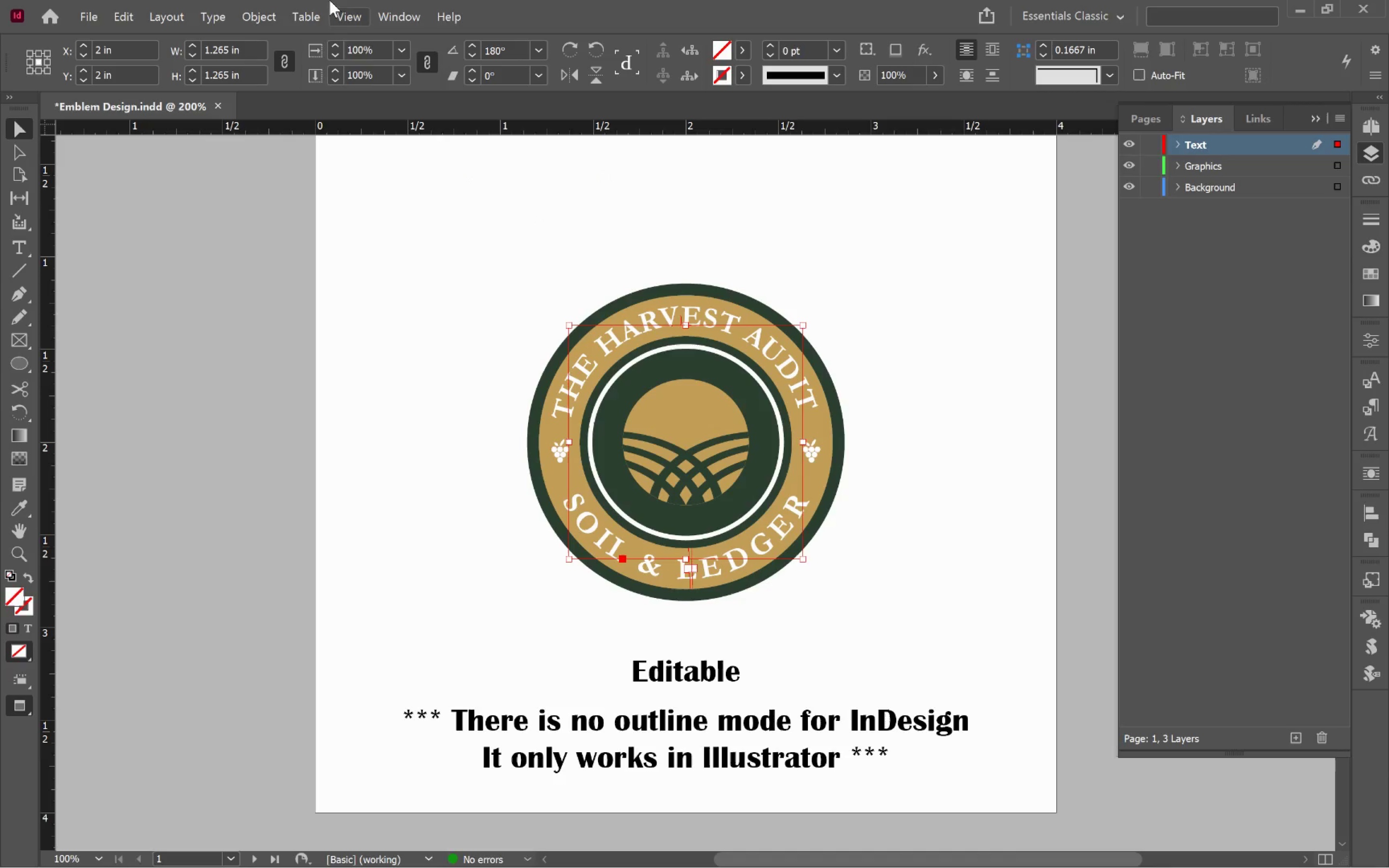 
left_click([344, 12])
 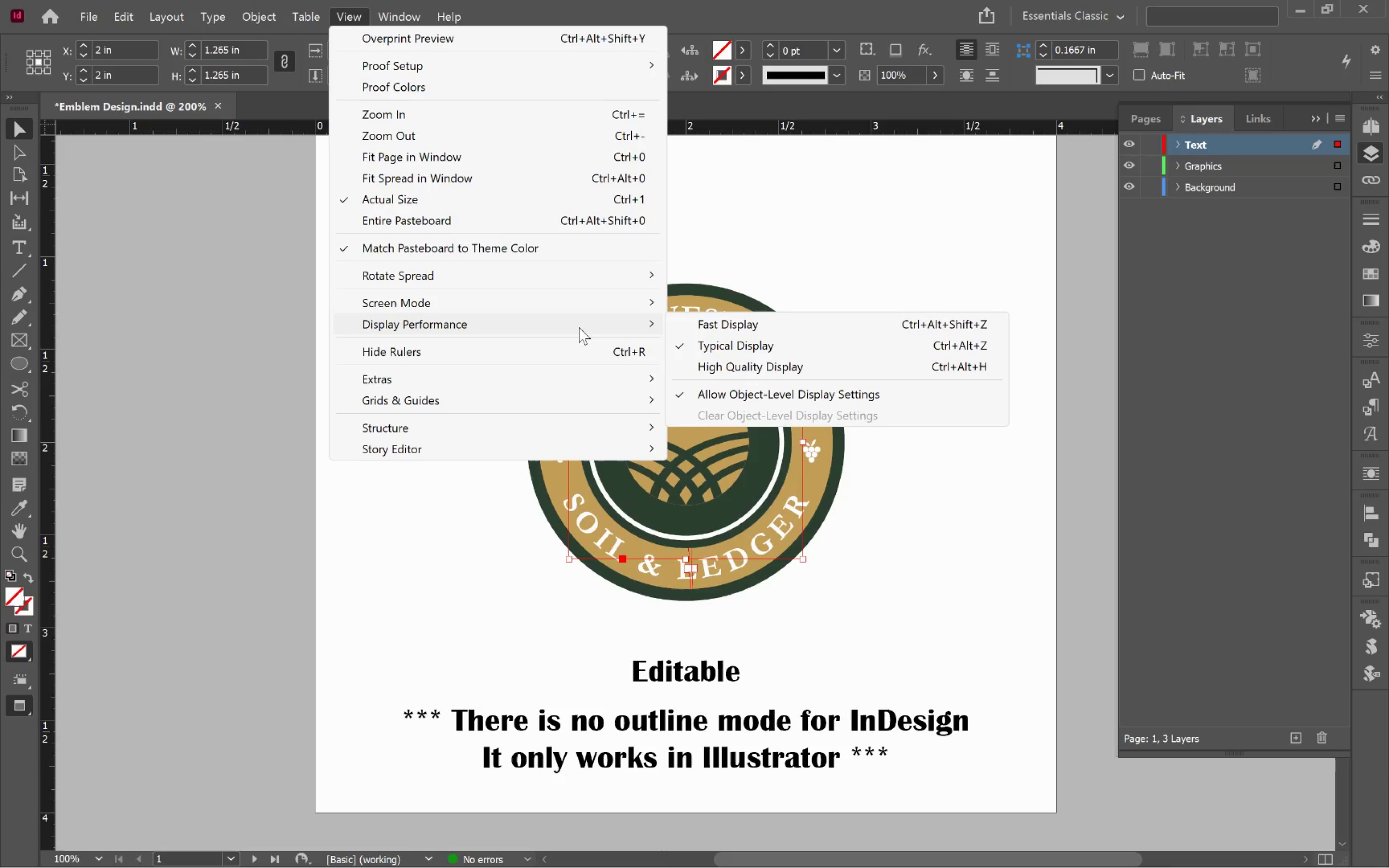 
left_click([741, 328])
 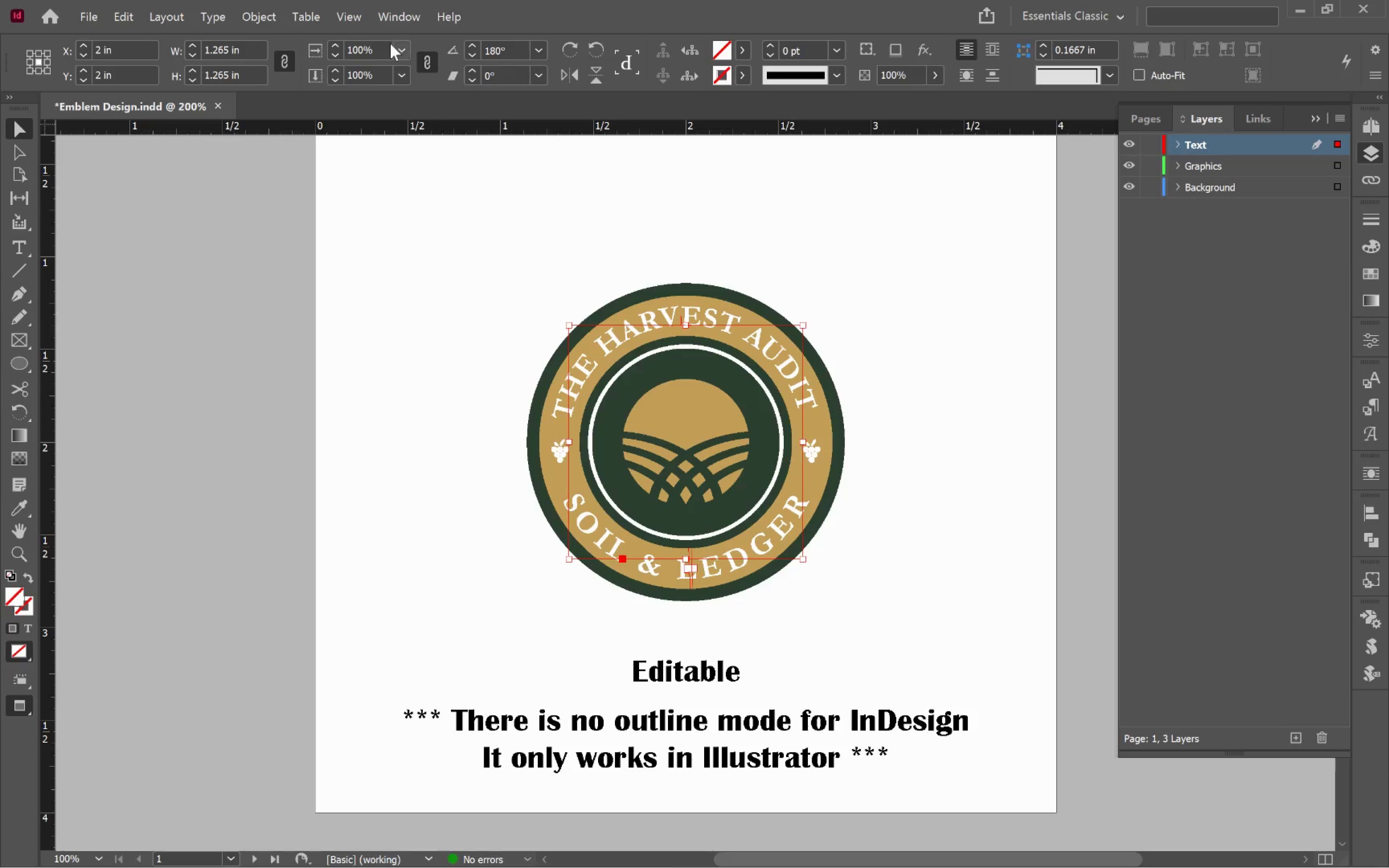 
left_click([396, 24])
 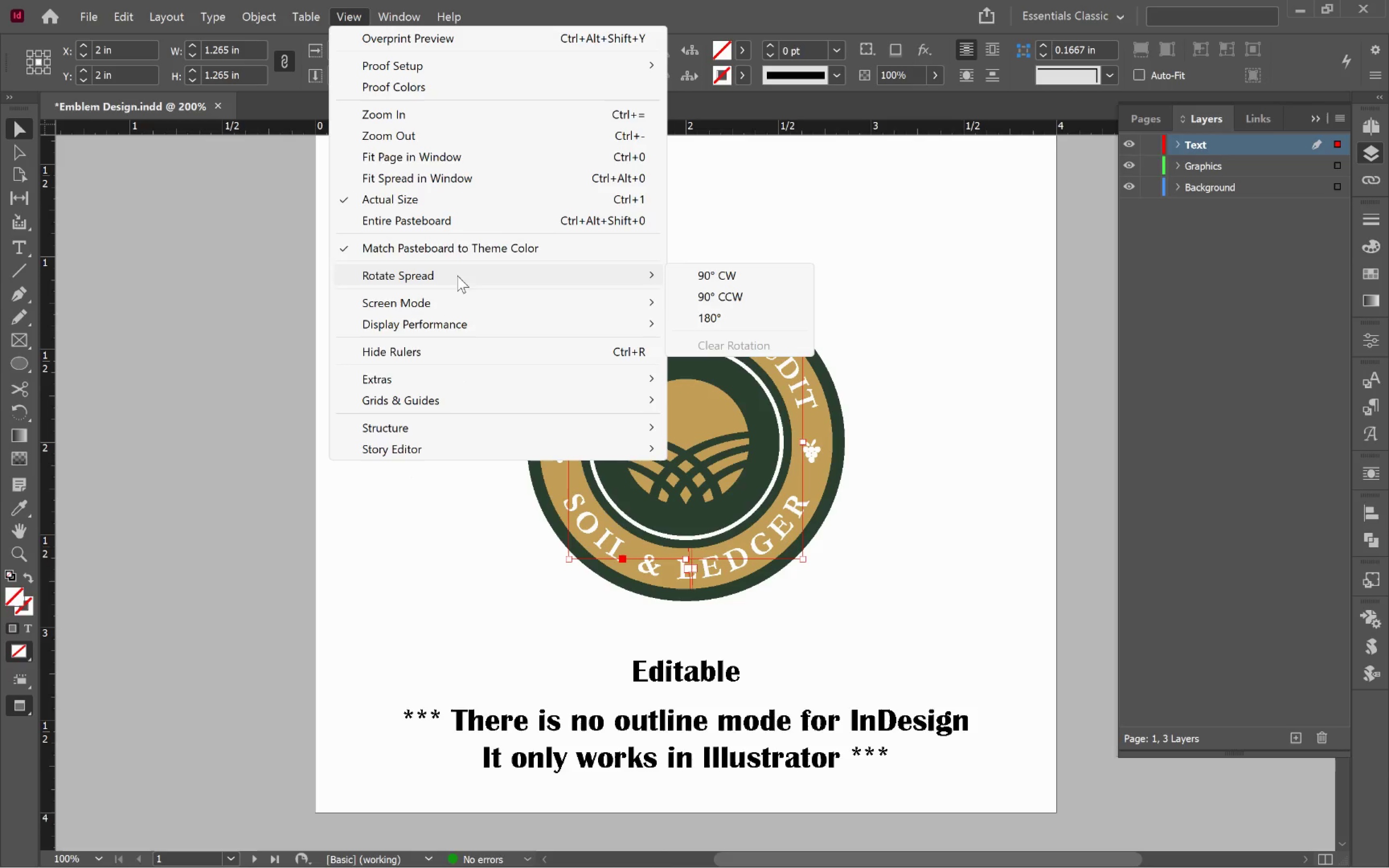 
wait(9.5)
 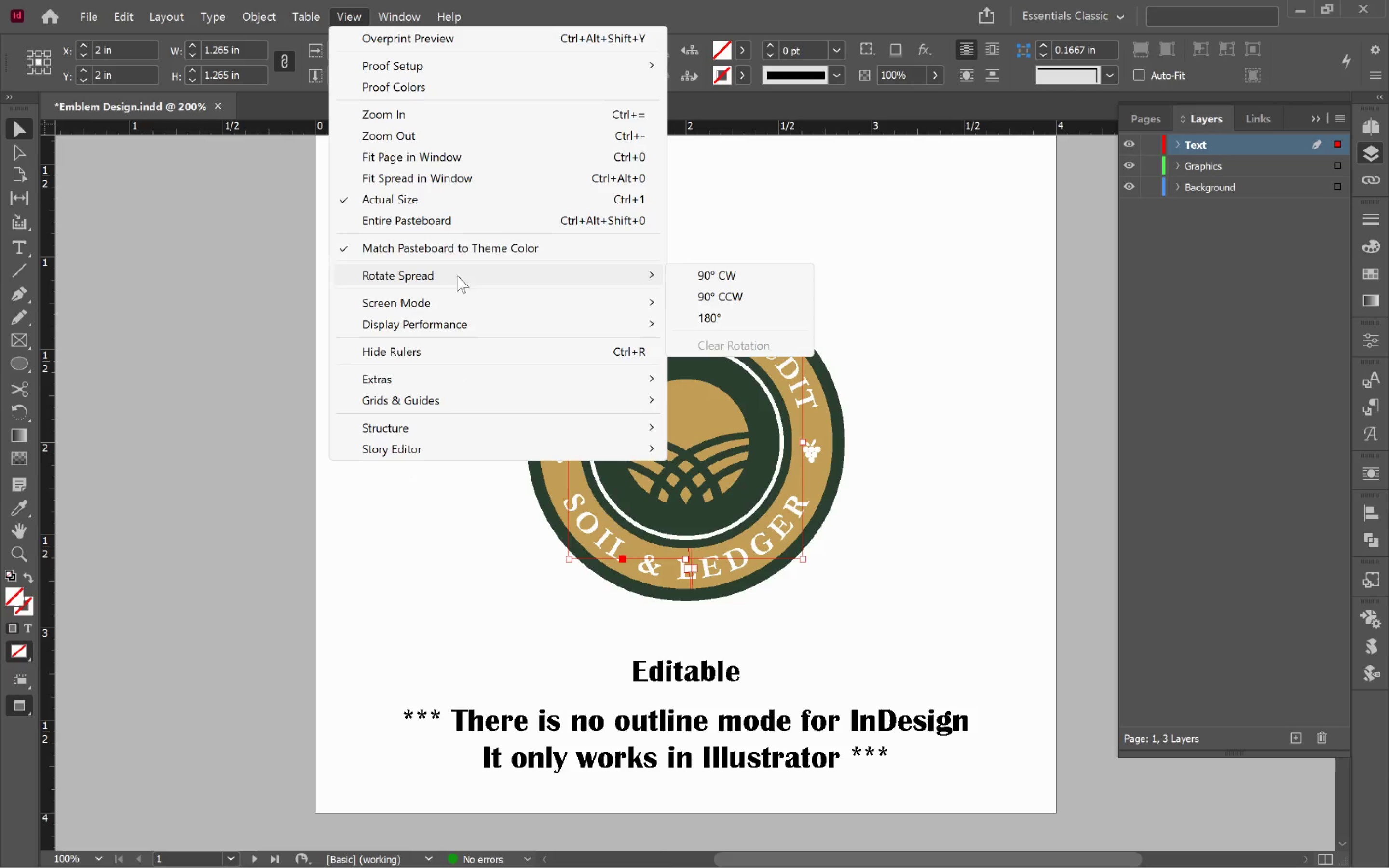 
left_click([725, 370])
 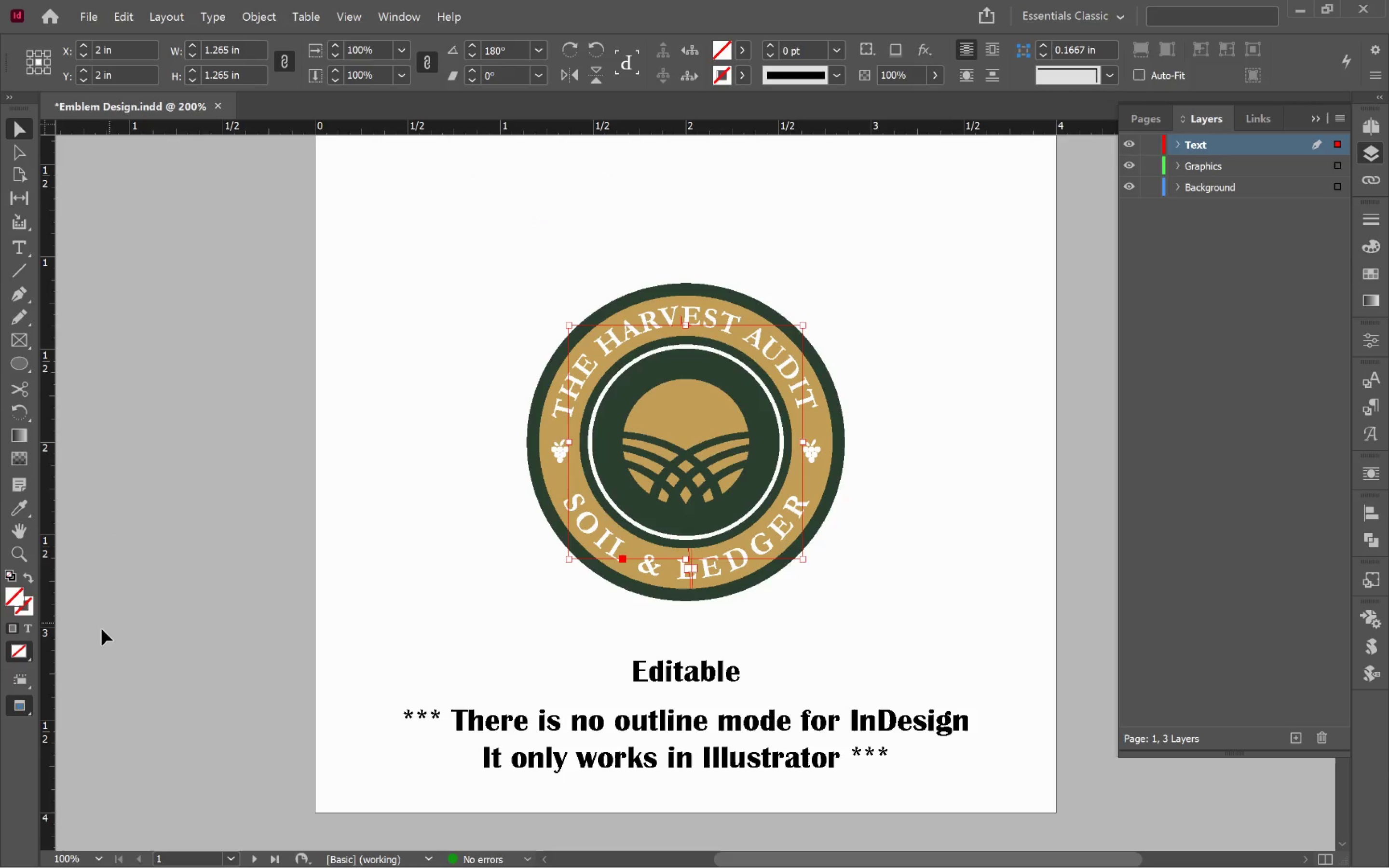 
left_click([14, 678])
 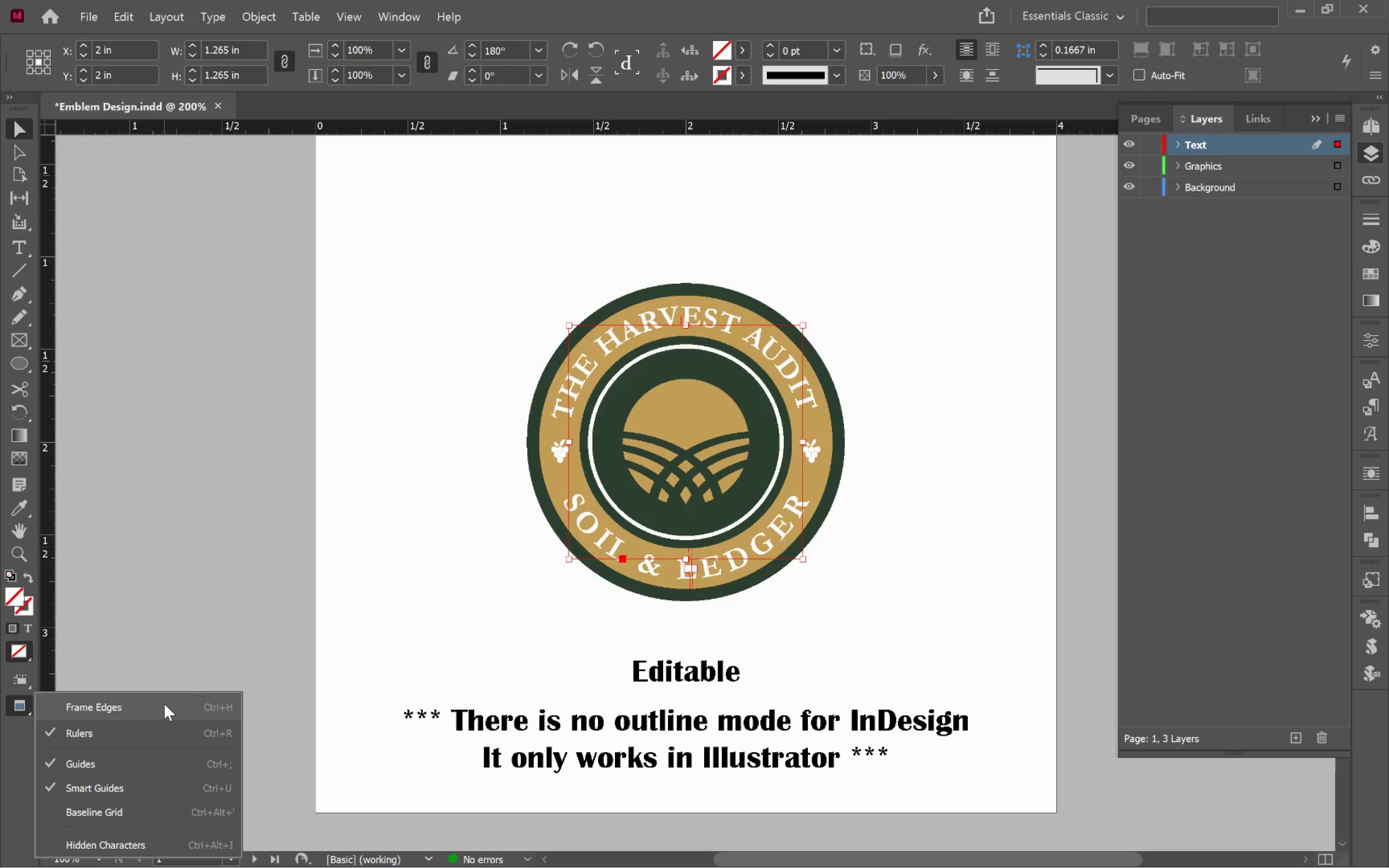 
left_click([164, 704])
 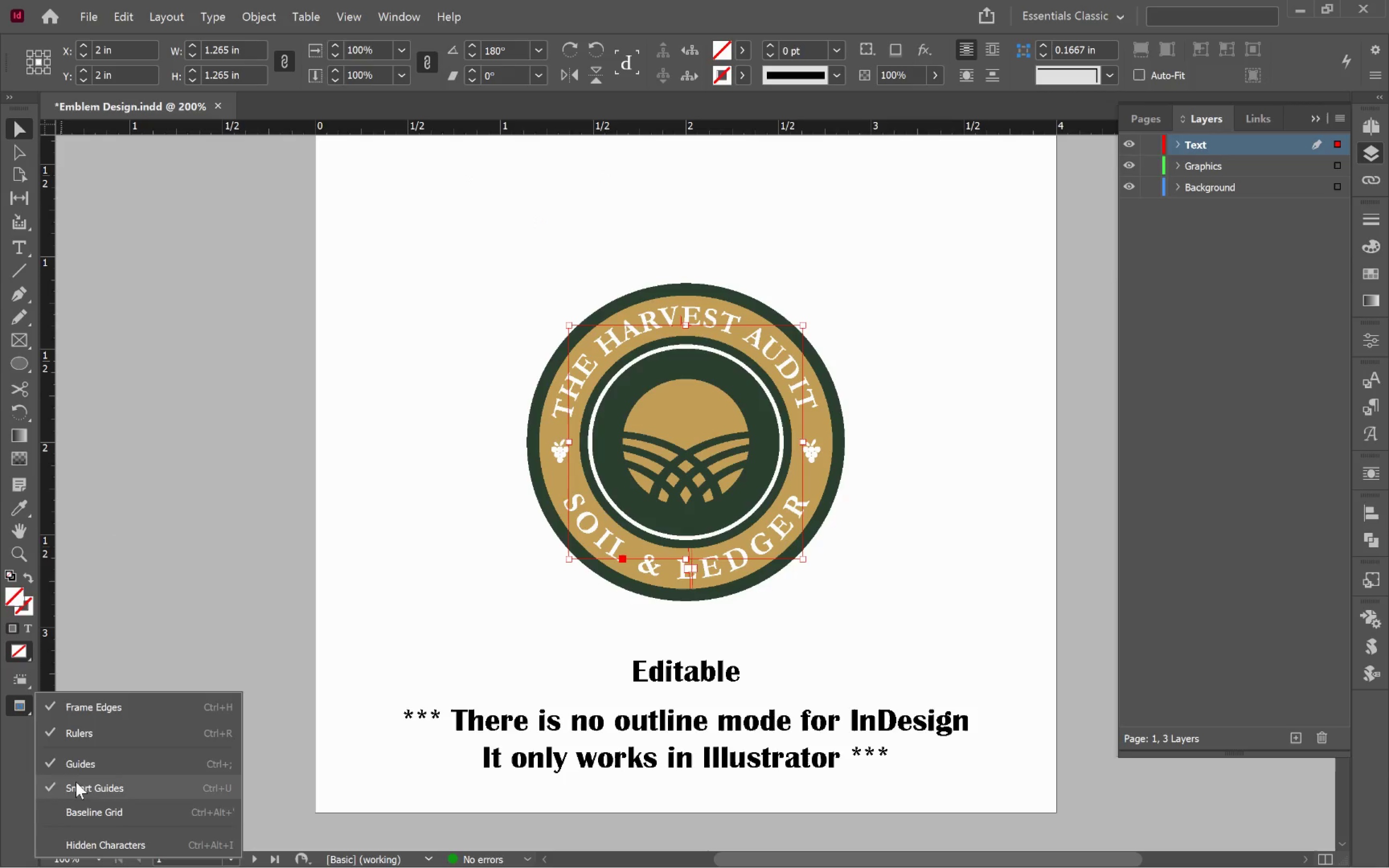 
left_click([155, 845])
 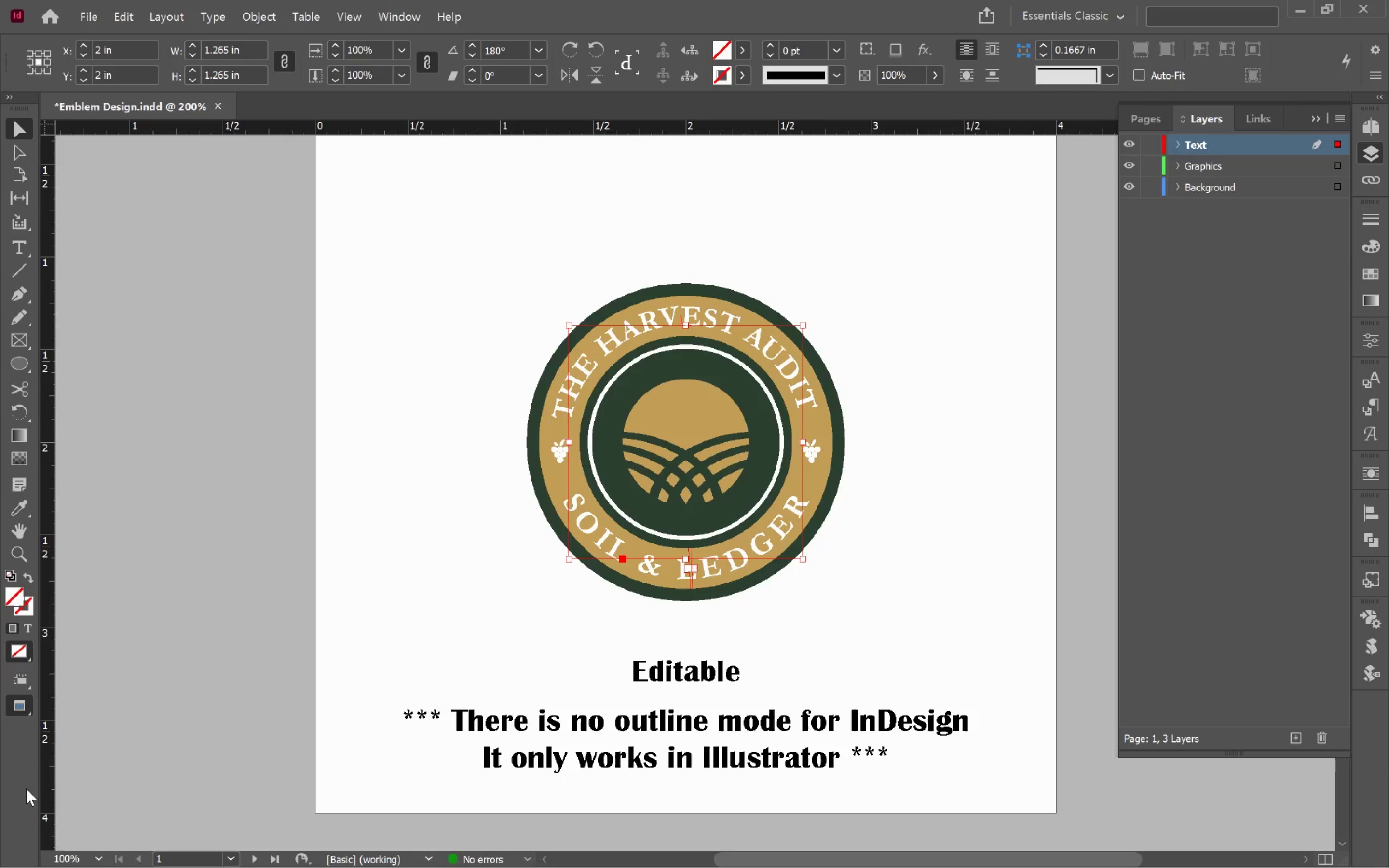 
left_click([21, 709])
 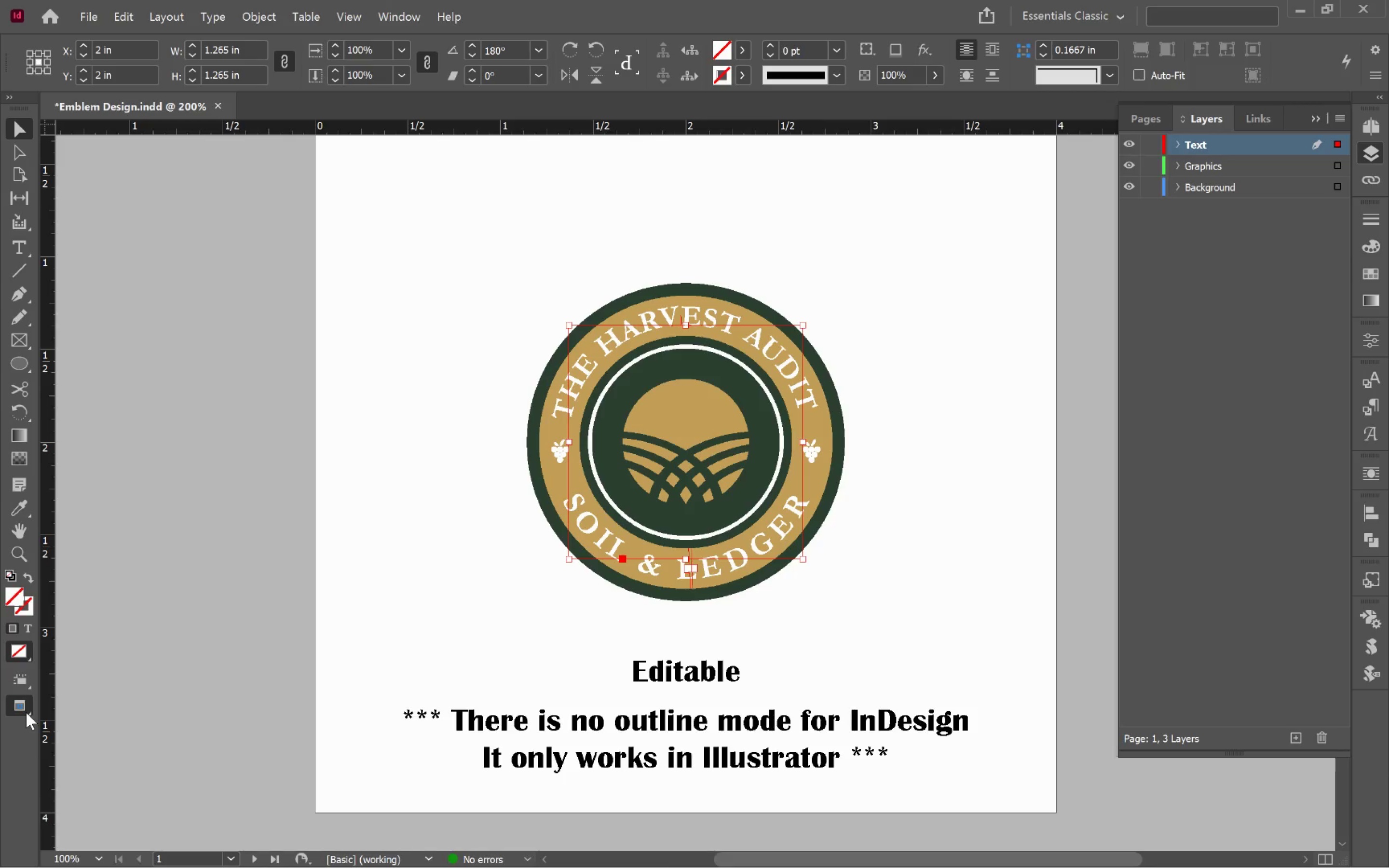 
left_click([26, 712])
 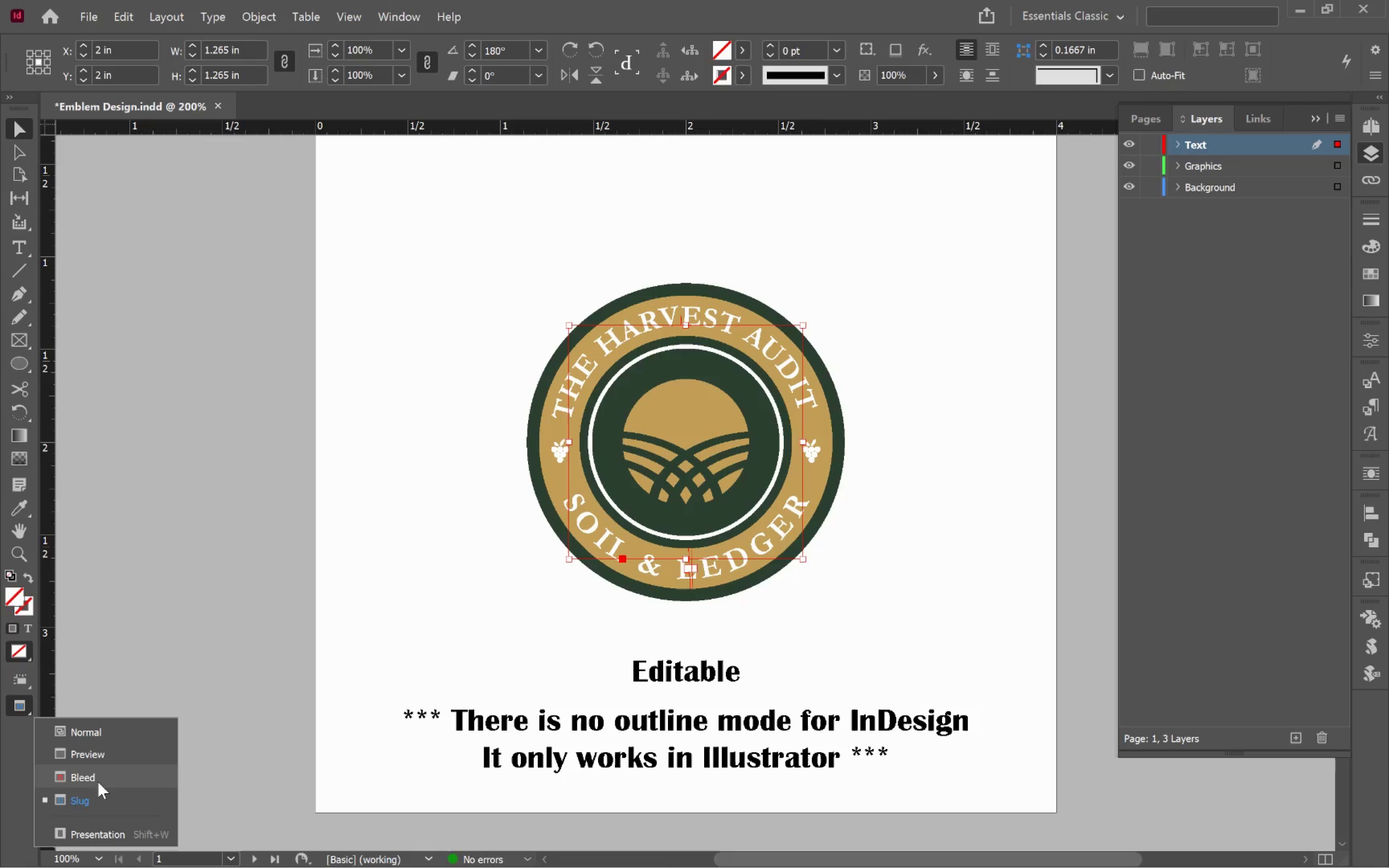 
left_click([98, 782])
 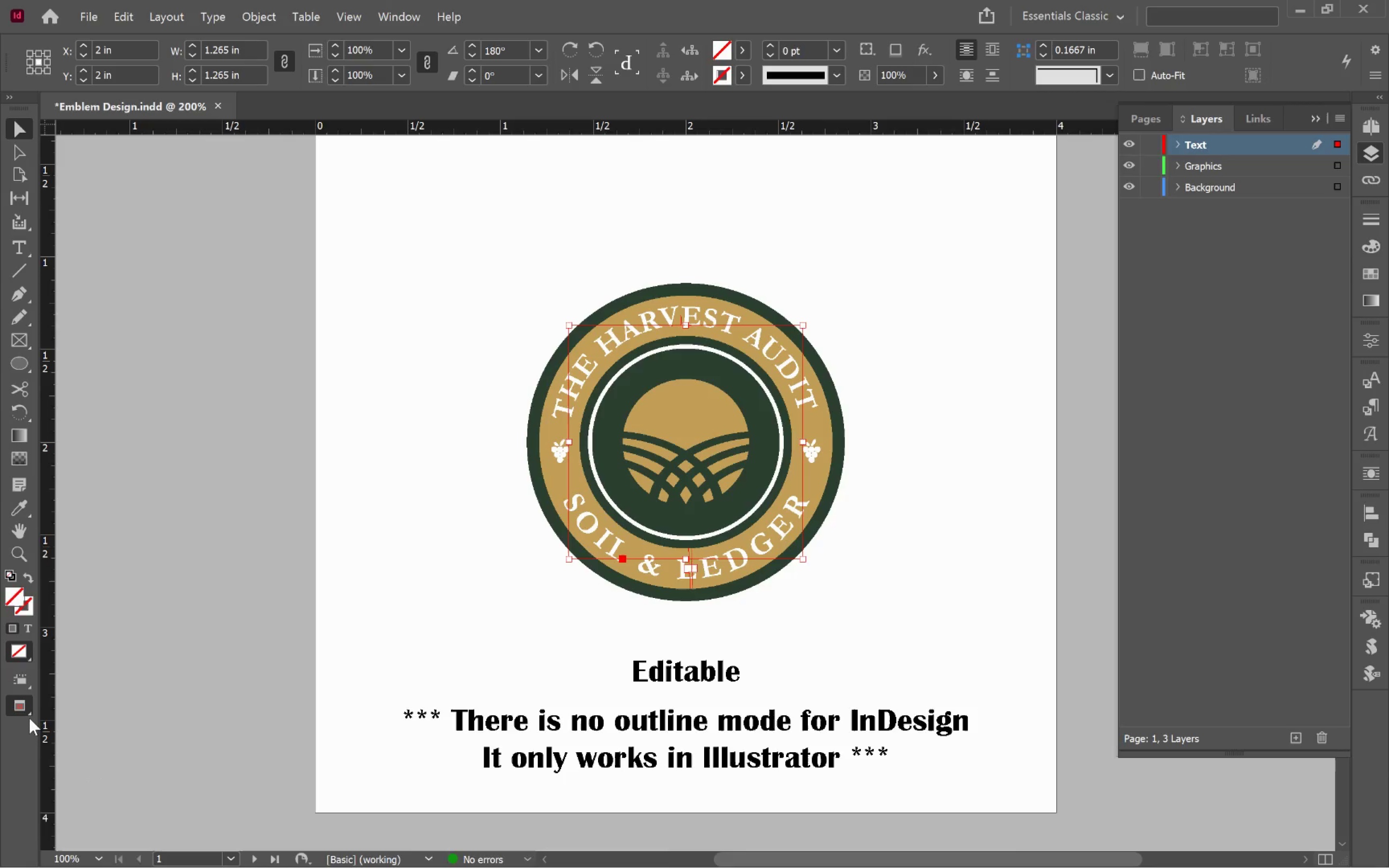 
left_click_drag(start_coordinate=[23, 707], to_coordinate=[98, 754])
 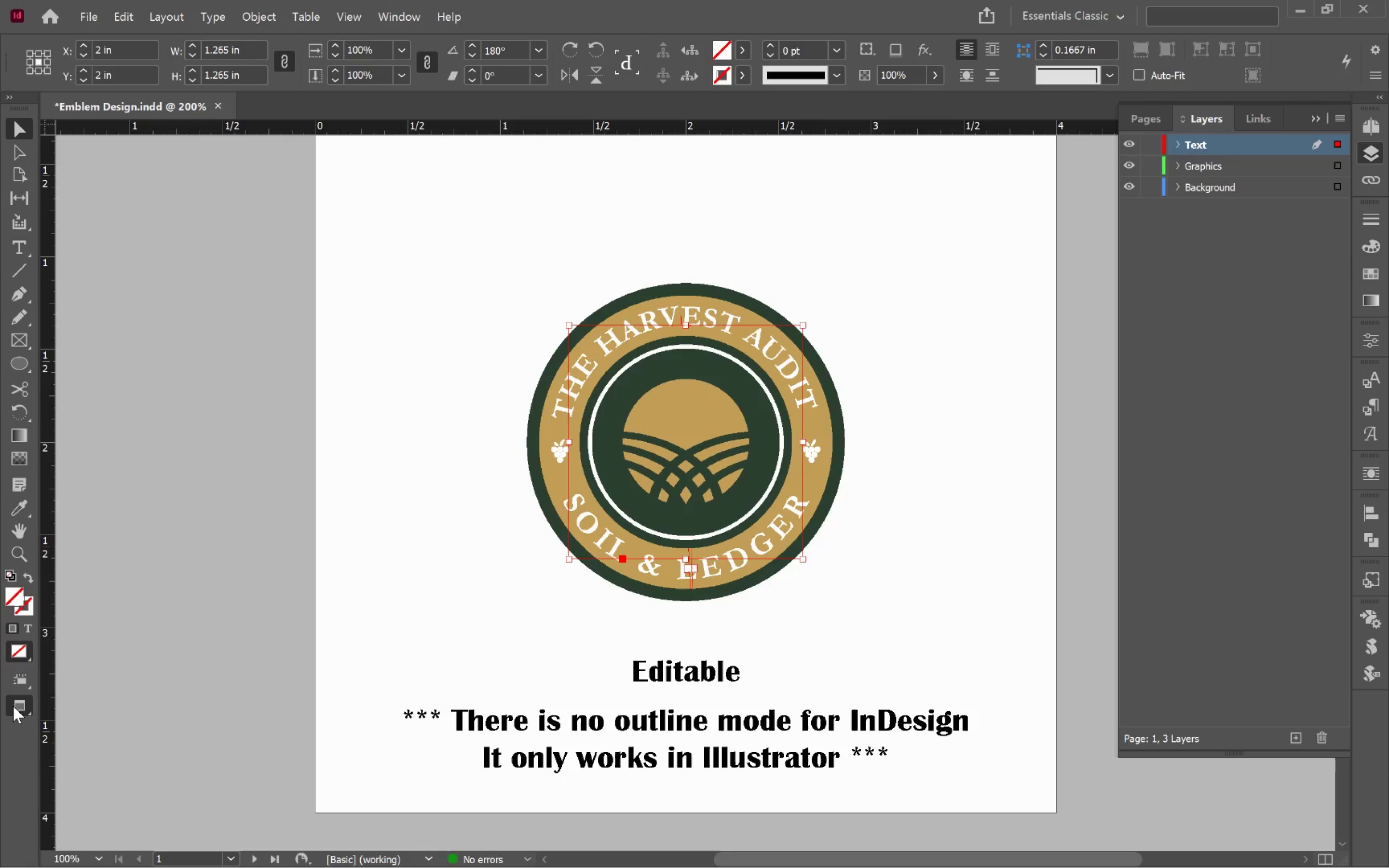 
left_click_drag(start_coordinate=[13, 706], to_coordinate=[67, 725])
 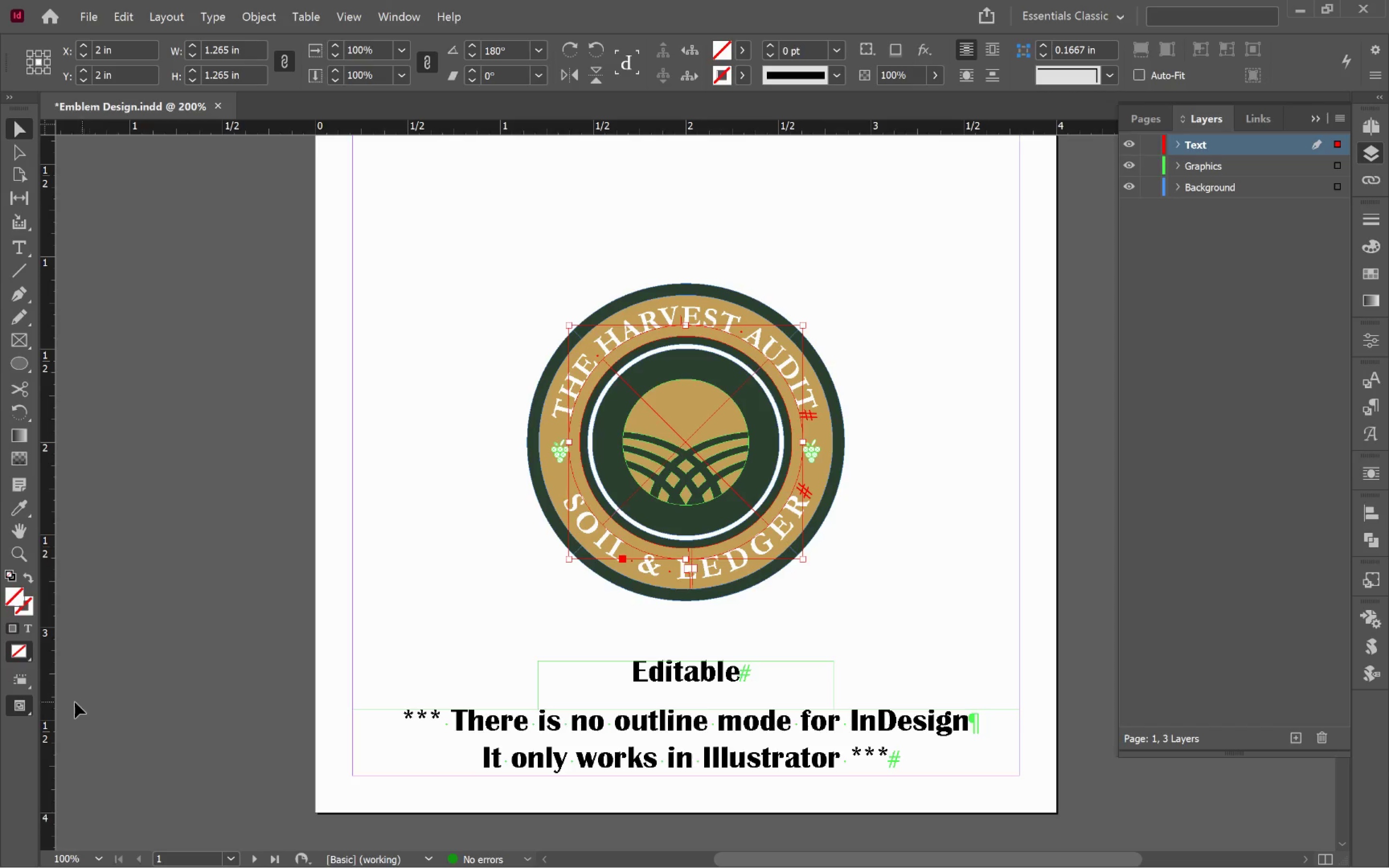 
left_click_drag(start_coordinate=[24, 712], to_coordinate=[109, 792])
 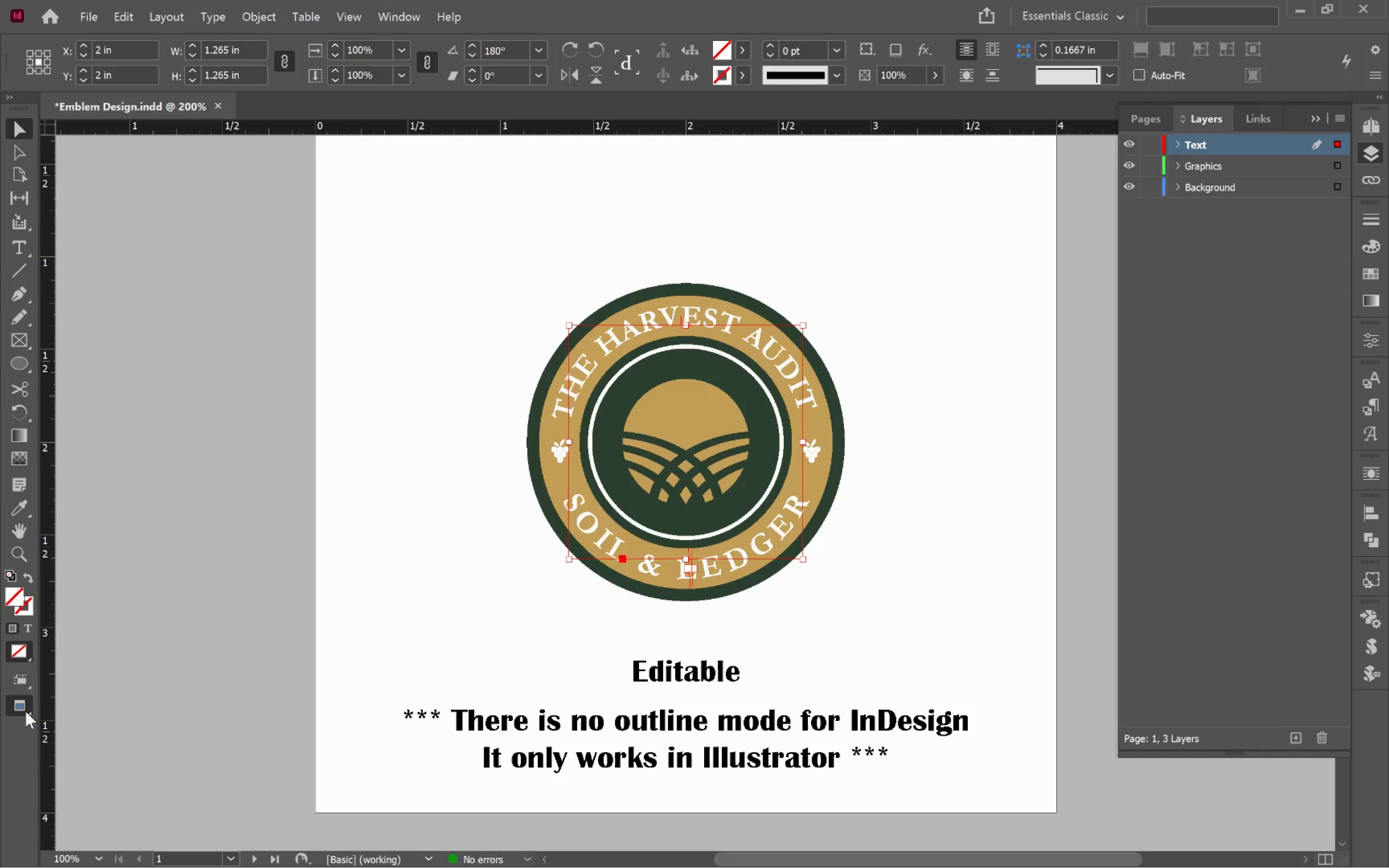 
left_click_drag(start_coordinate=[23, 705], to_coordinate=[74, 726])
 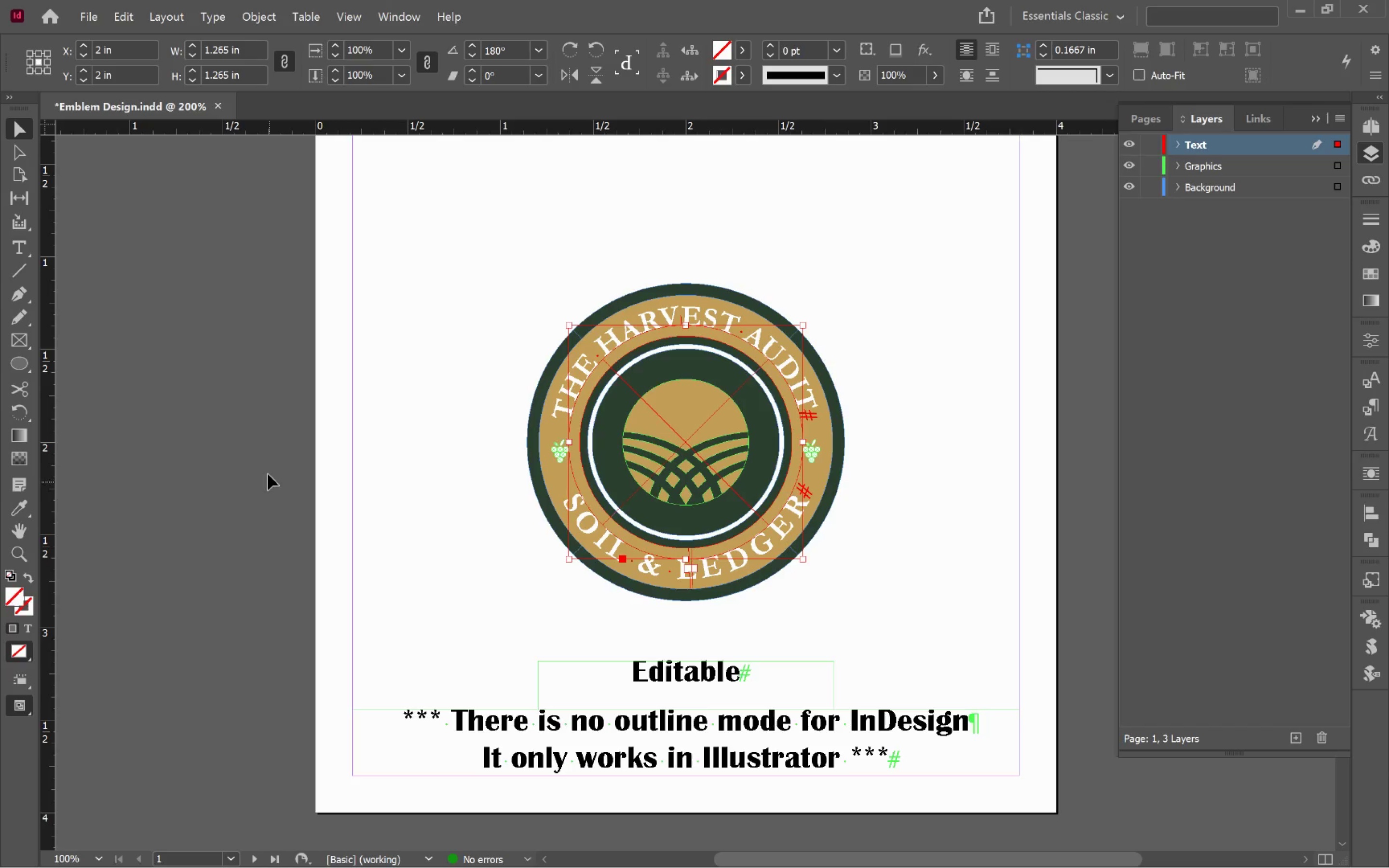 
wait(11.03)
 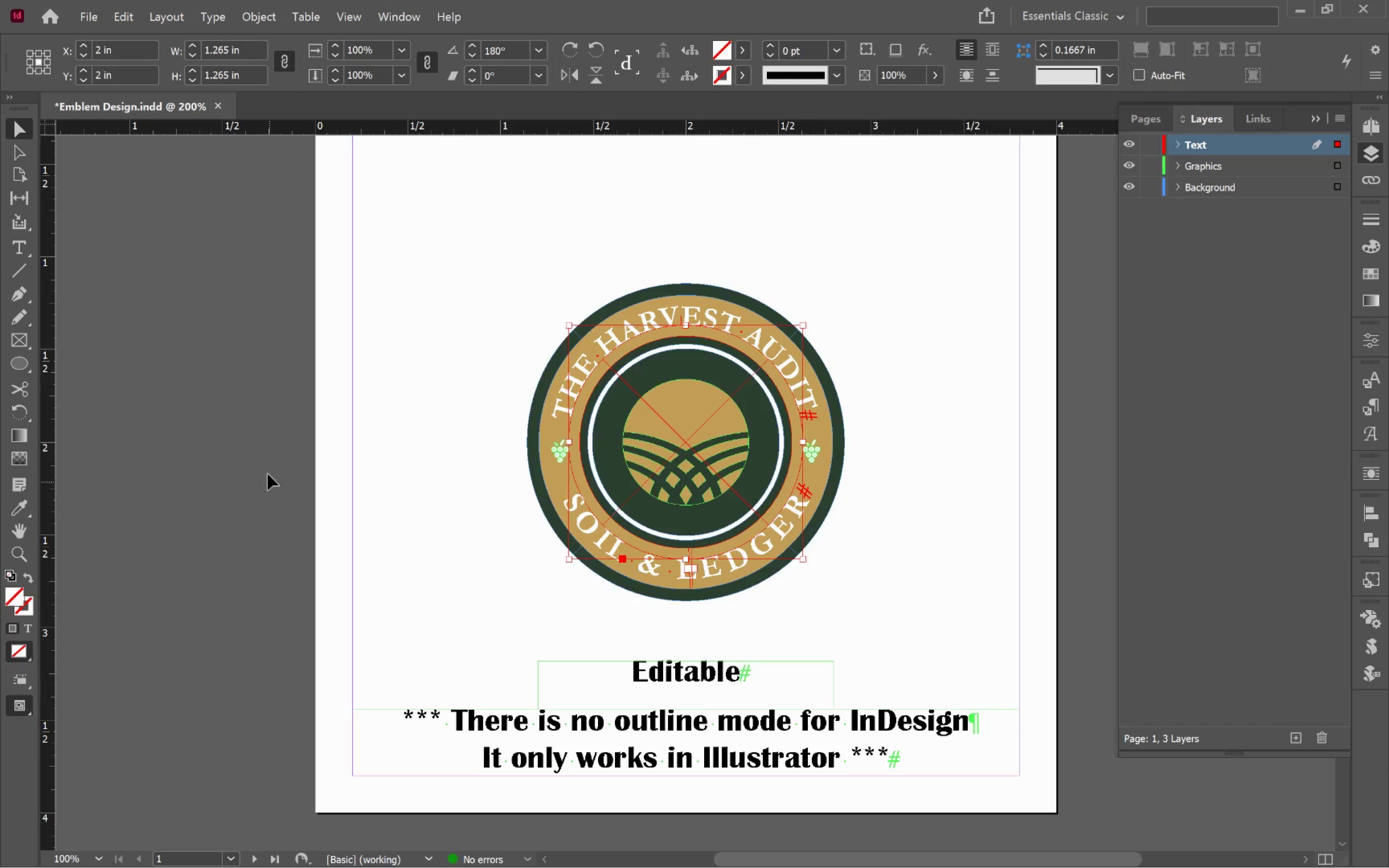 
left_click([344, 13])
 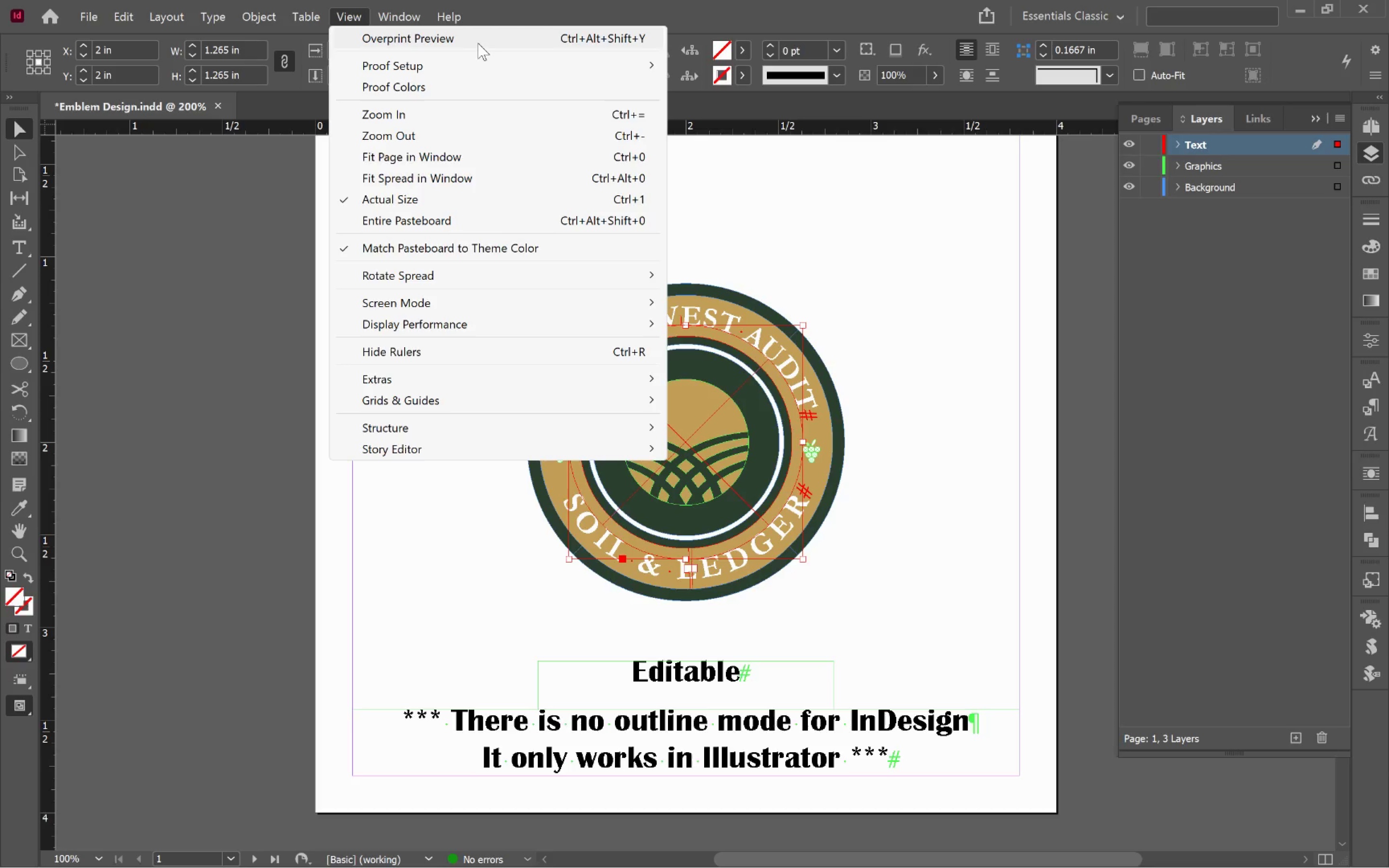 
left_click([478, 42])
 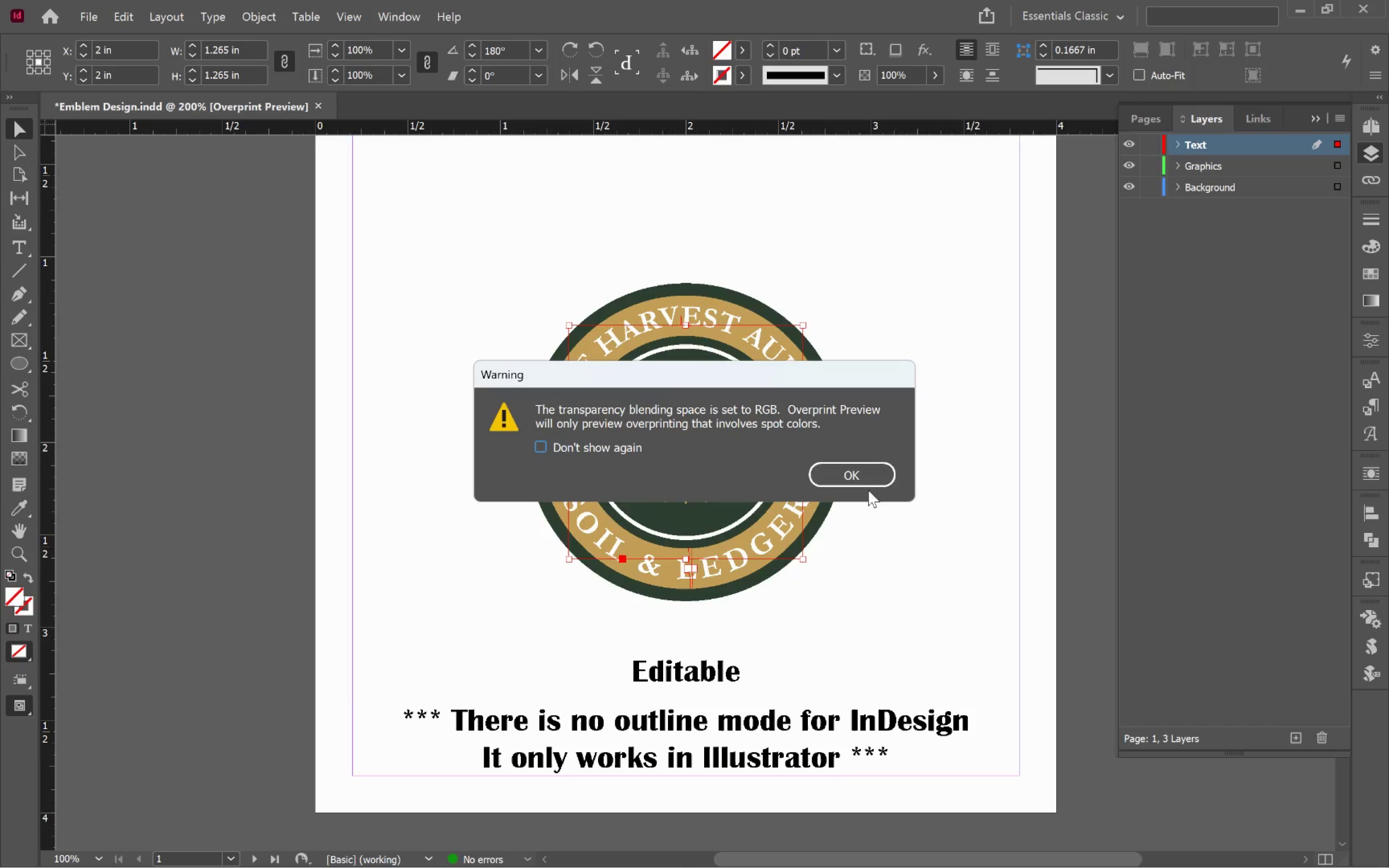 
left_click([871, 480])
 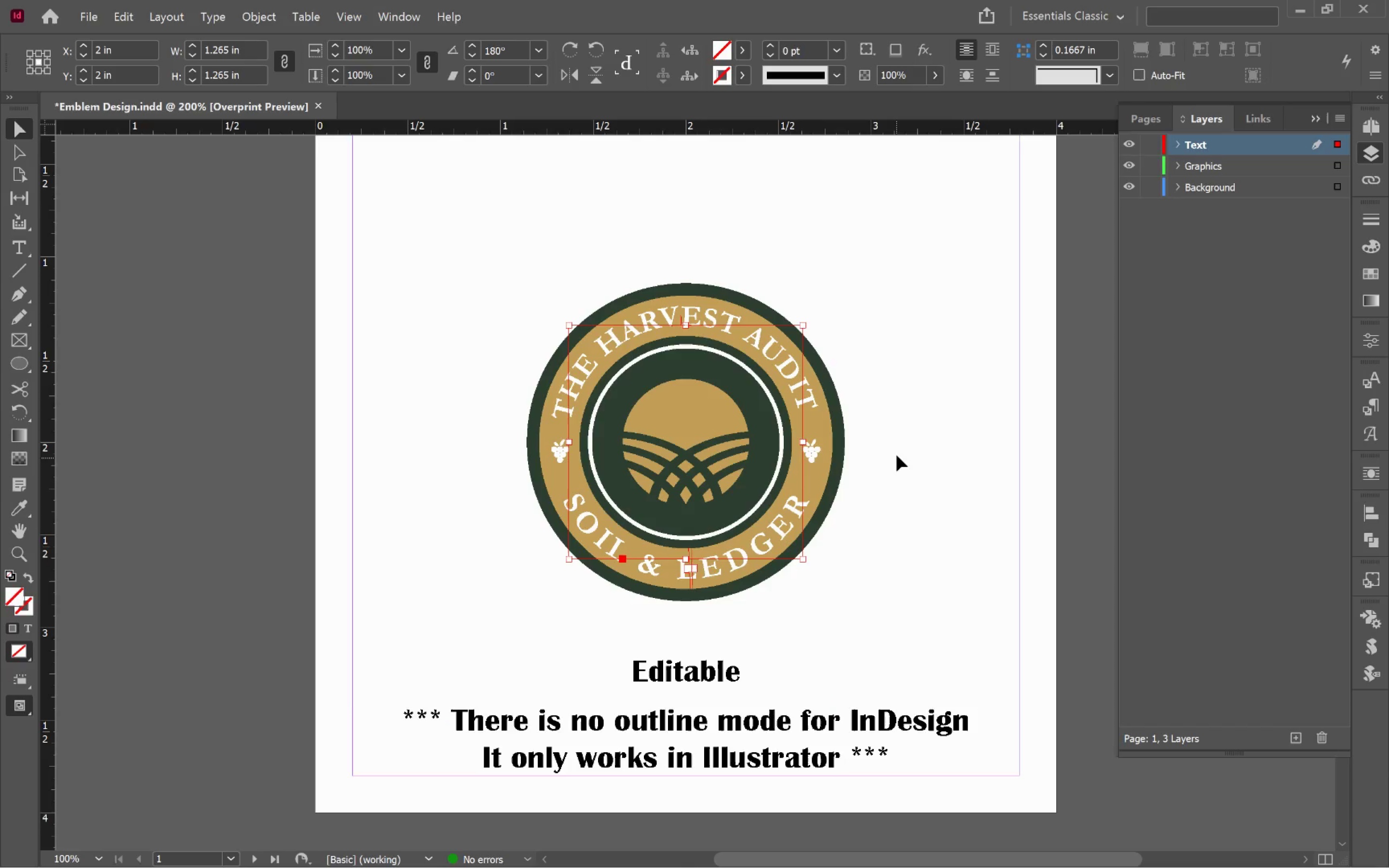 
left_click([898, 448])
 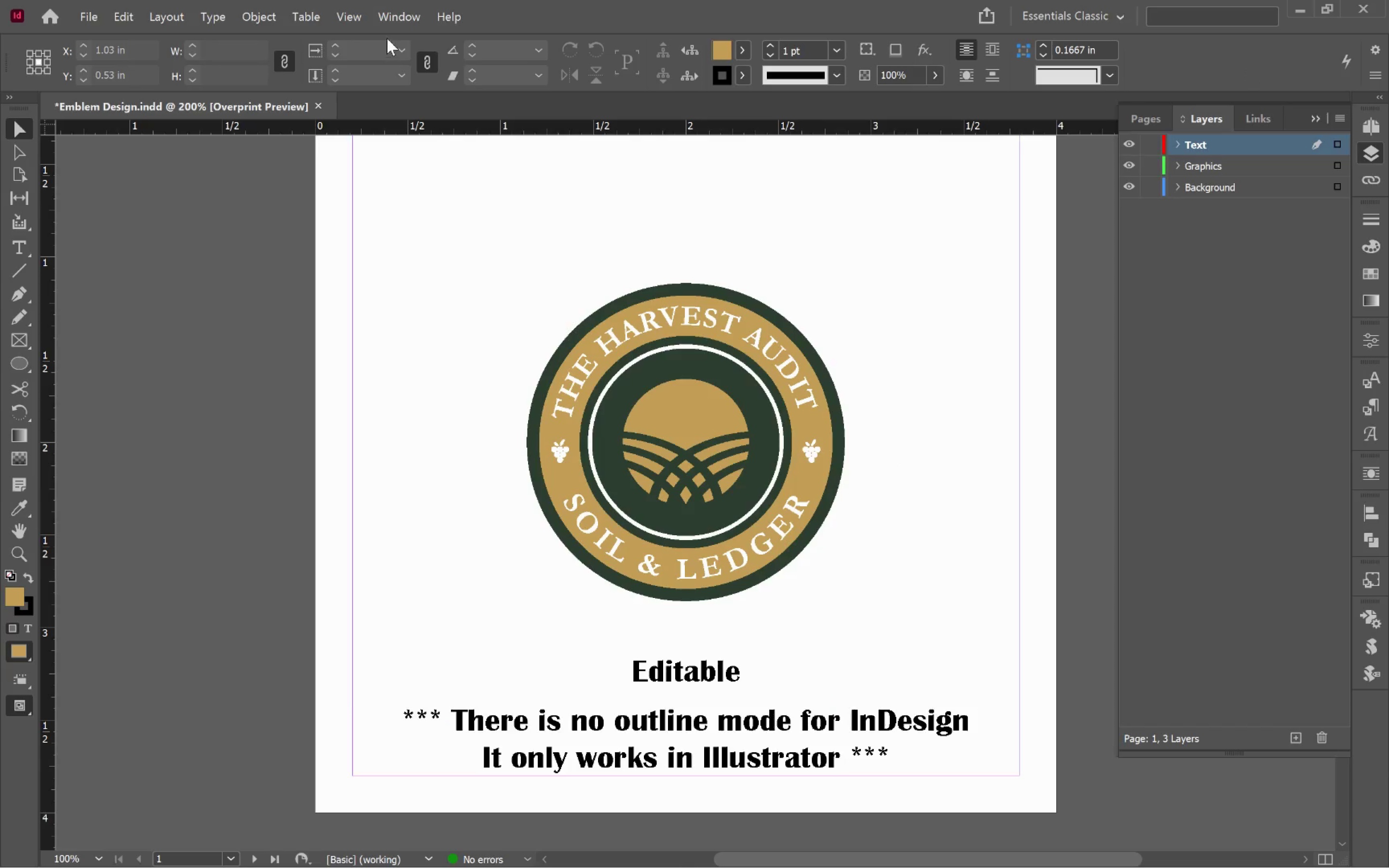 
left_click([393, 18])
 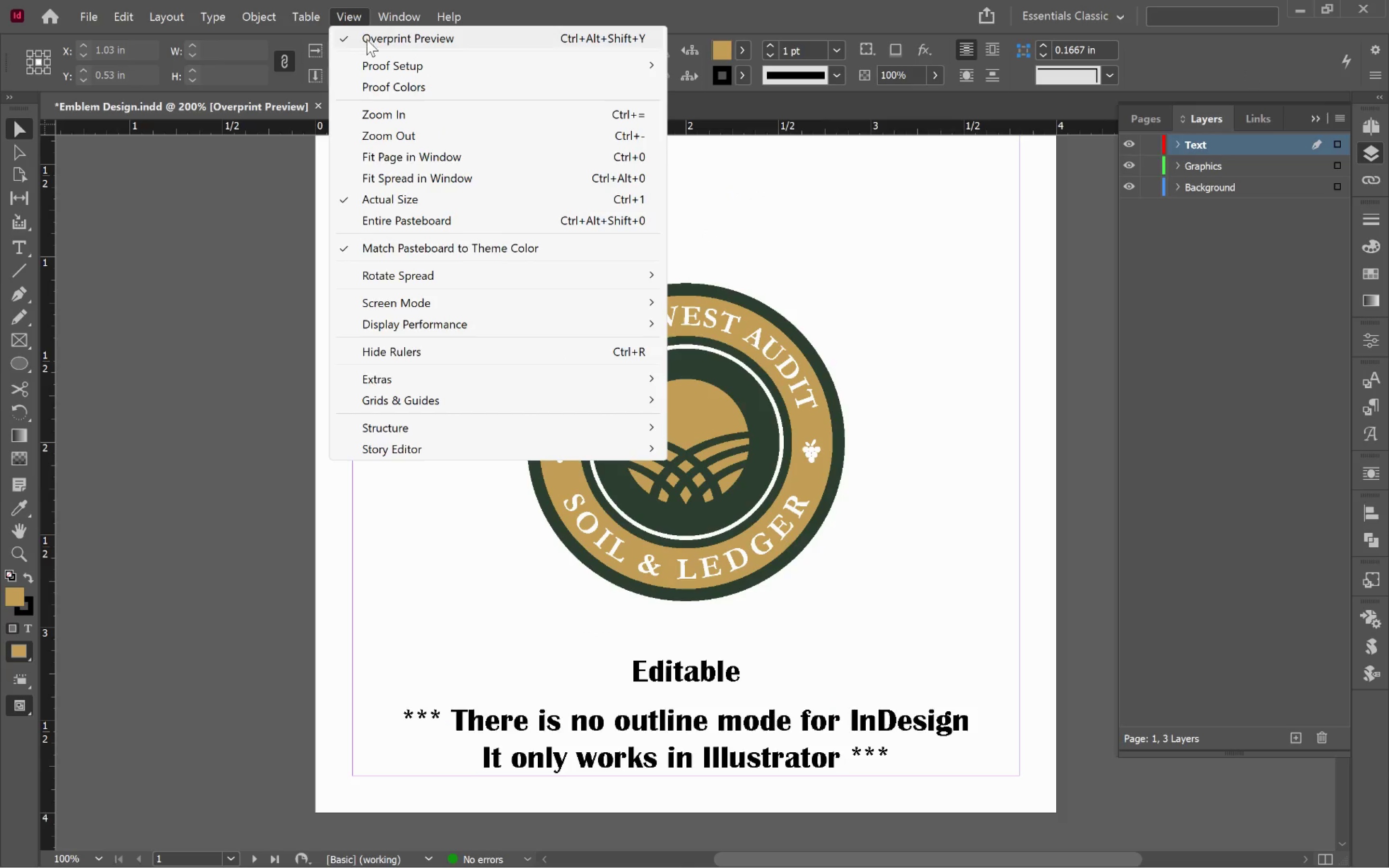 
left_click([367, 39])
 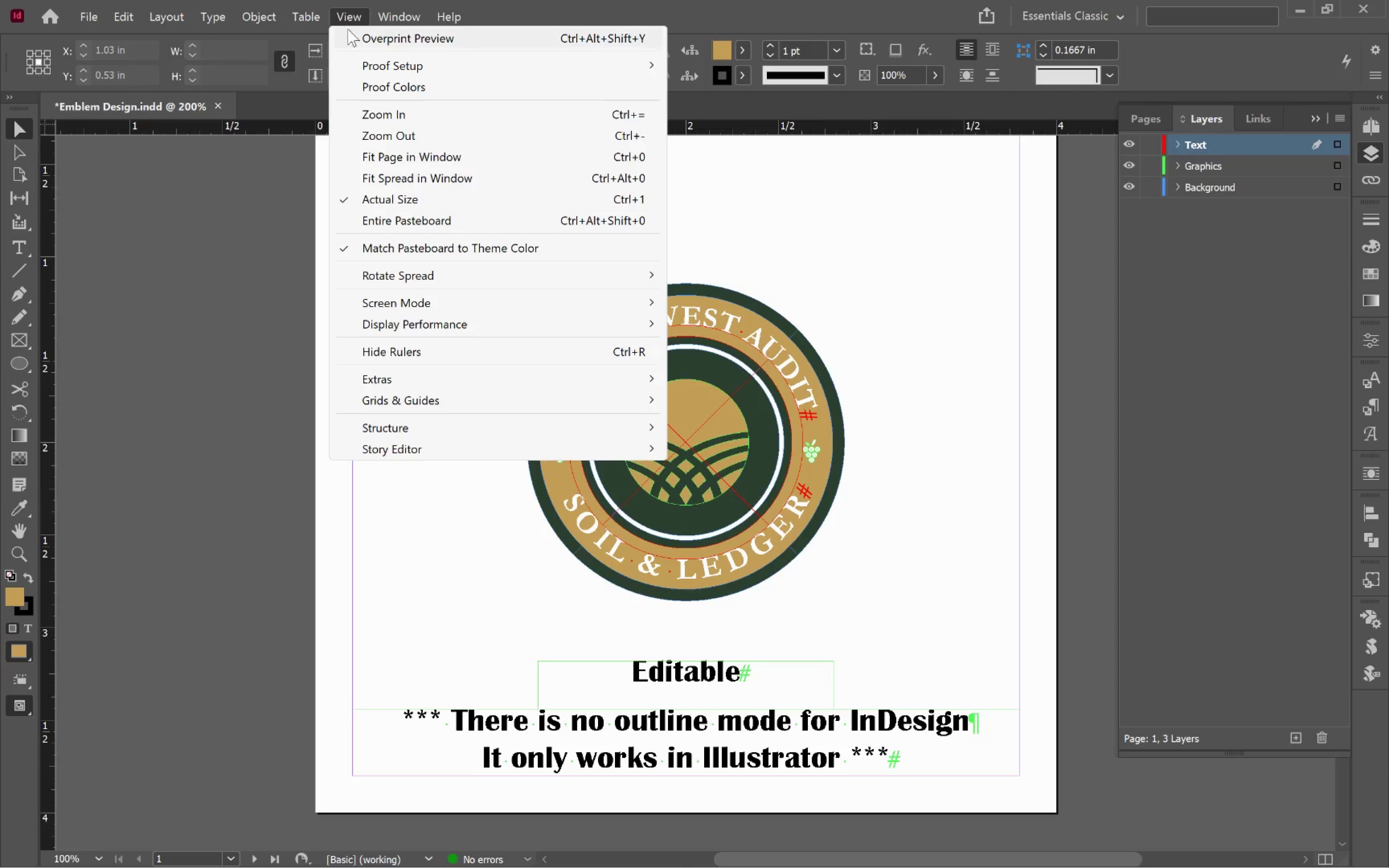 
double_click([356, 40])
 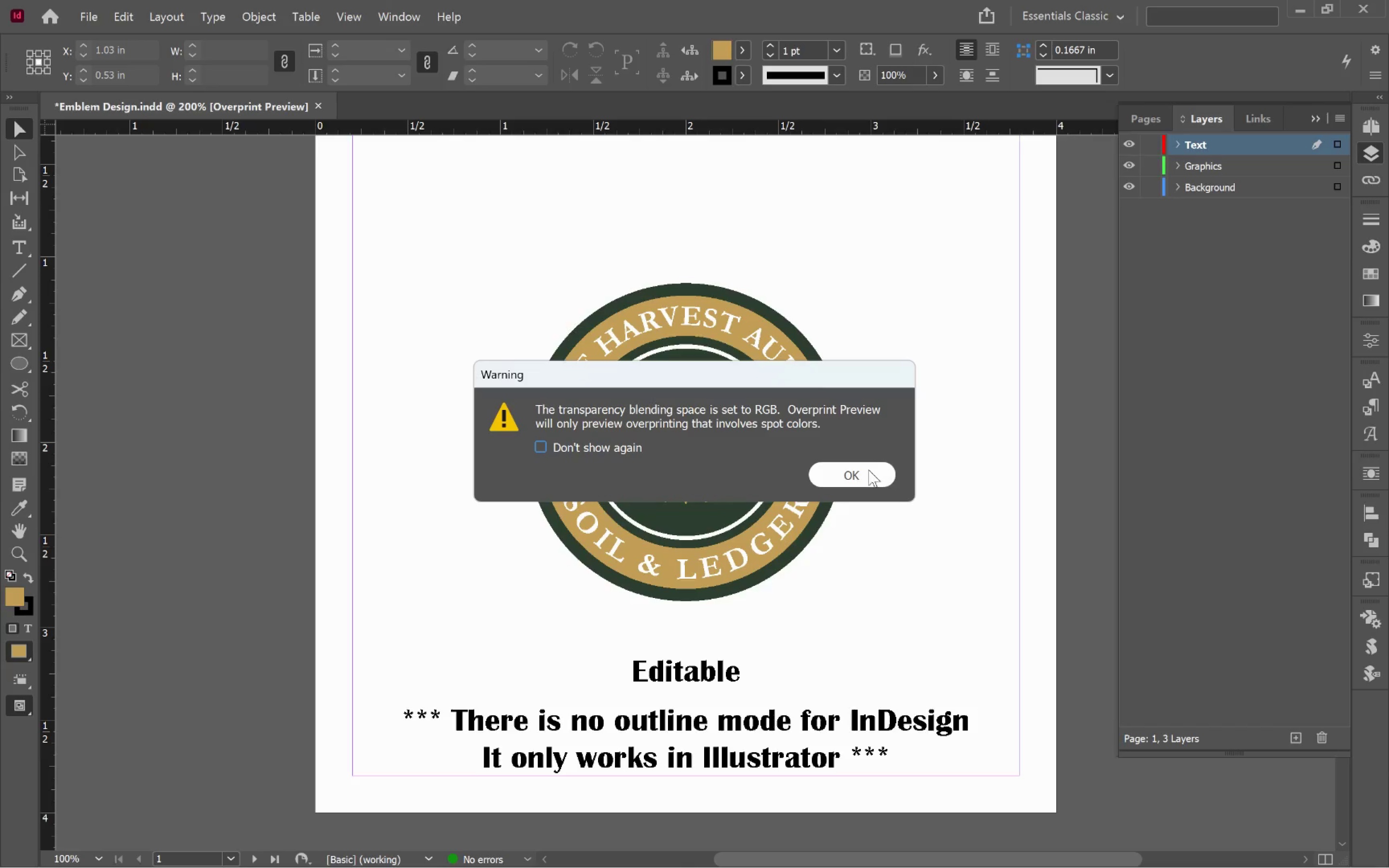 
wait(7.7)
 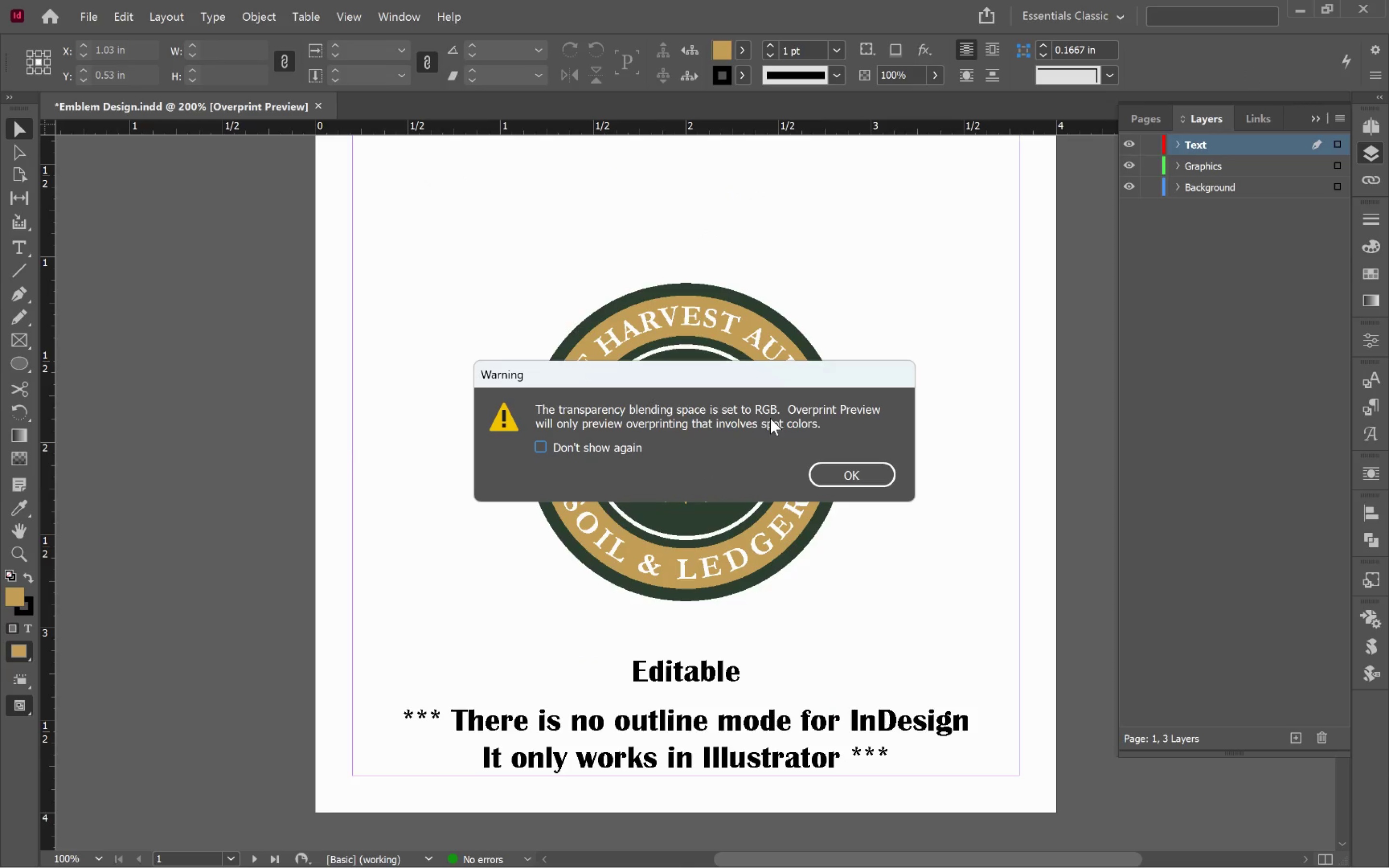 
left_click([869, 470])
 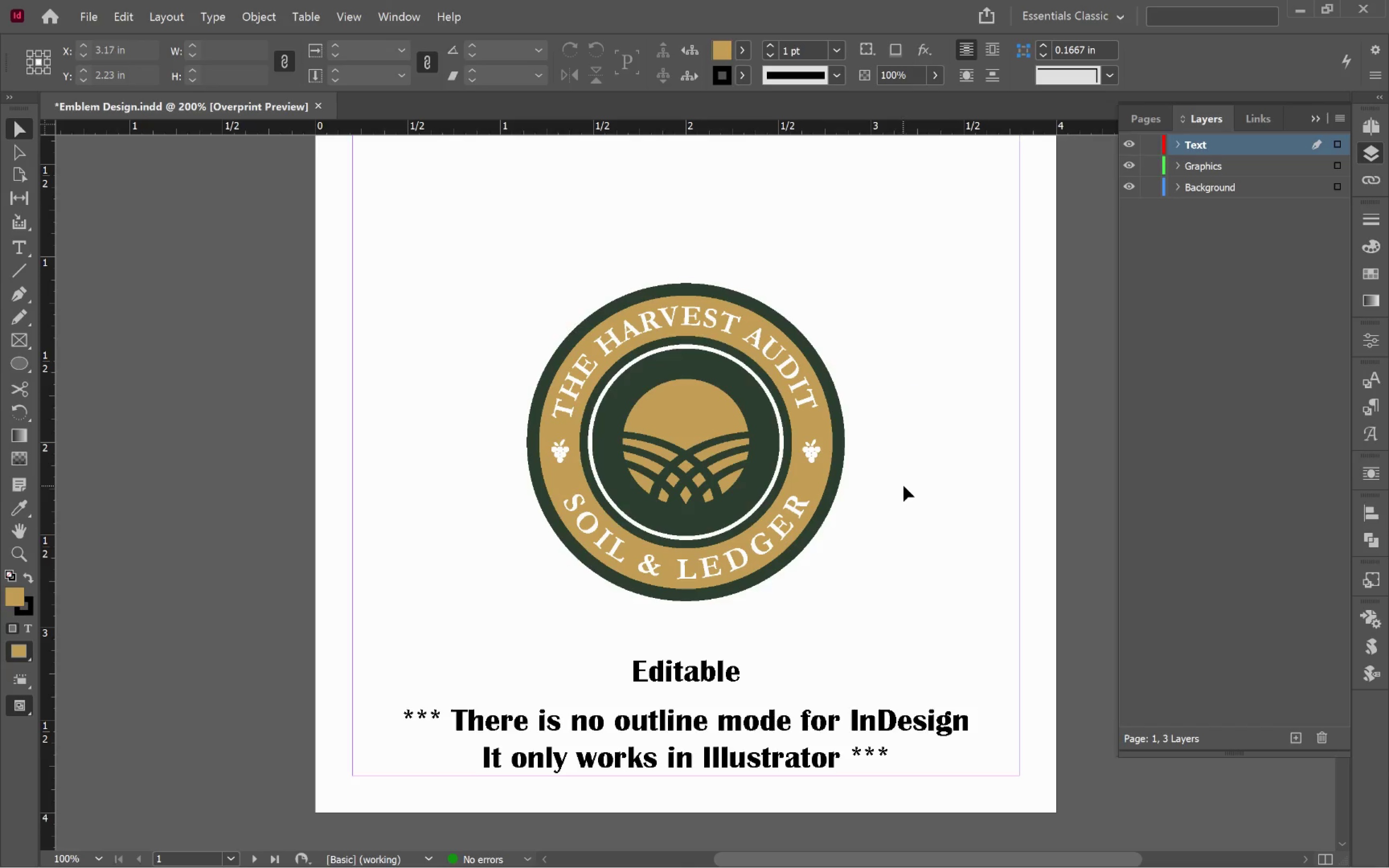 
left_click([903, 486])
 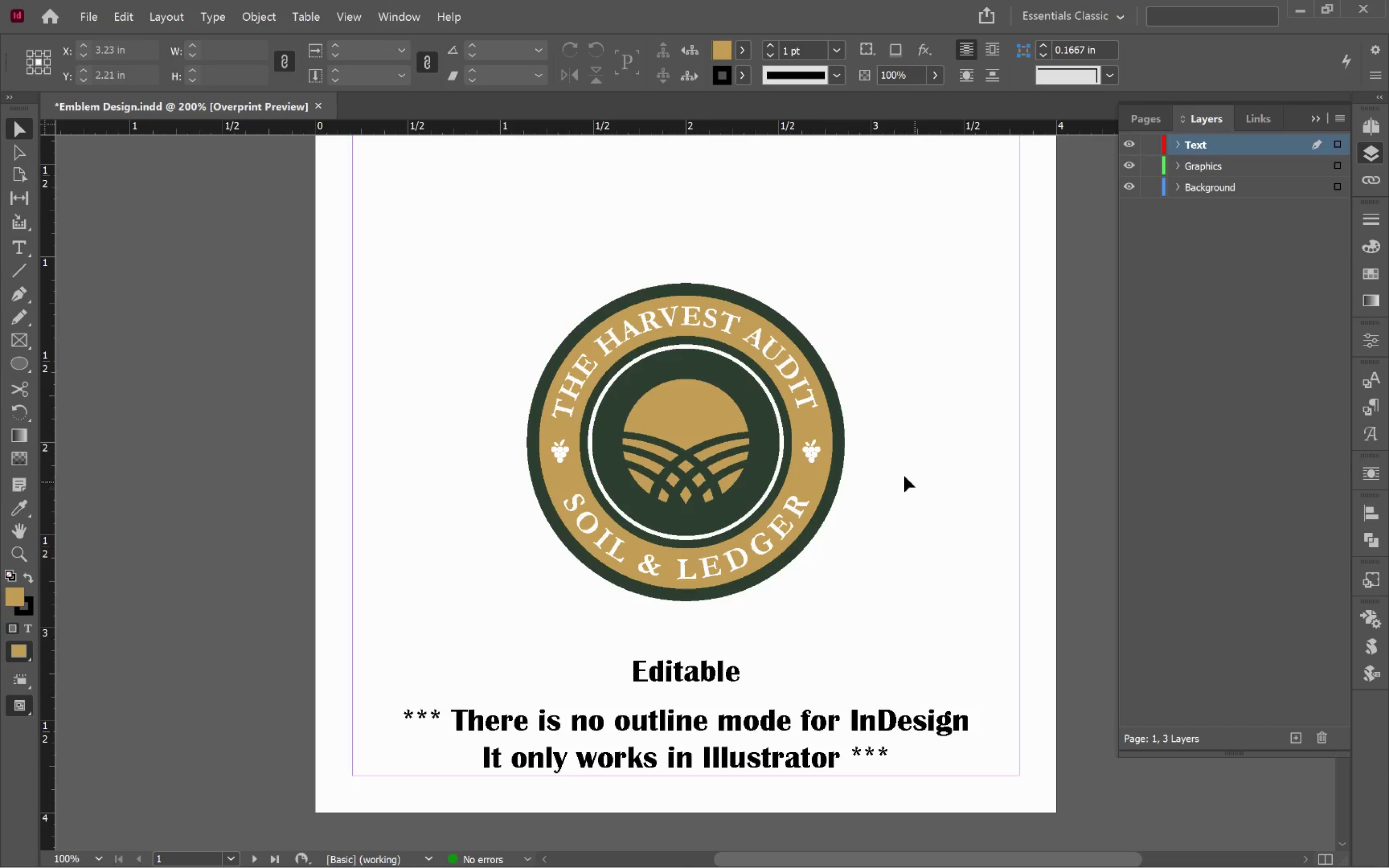 
right_click([177, 107])
 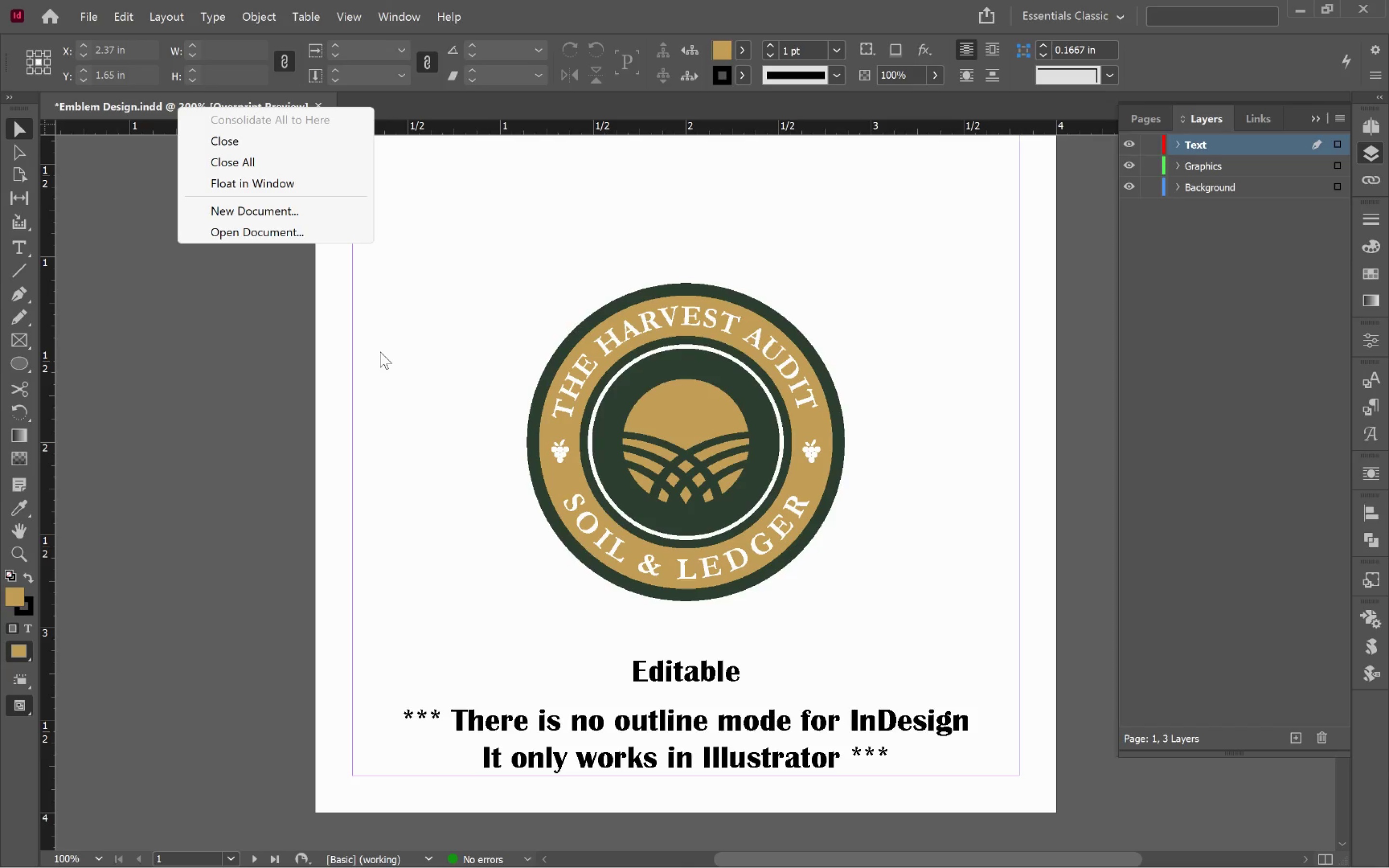 
left_click([380, 352])
 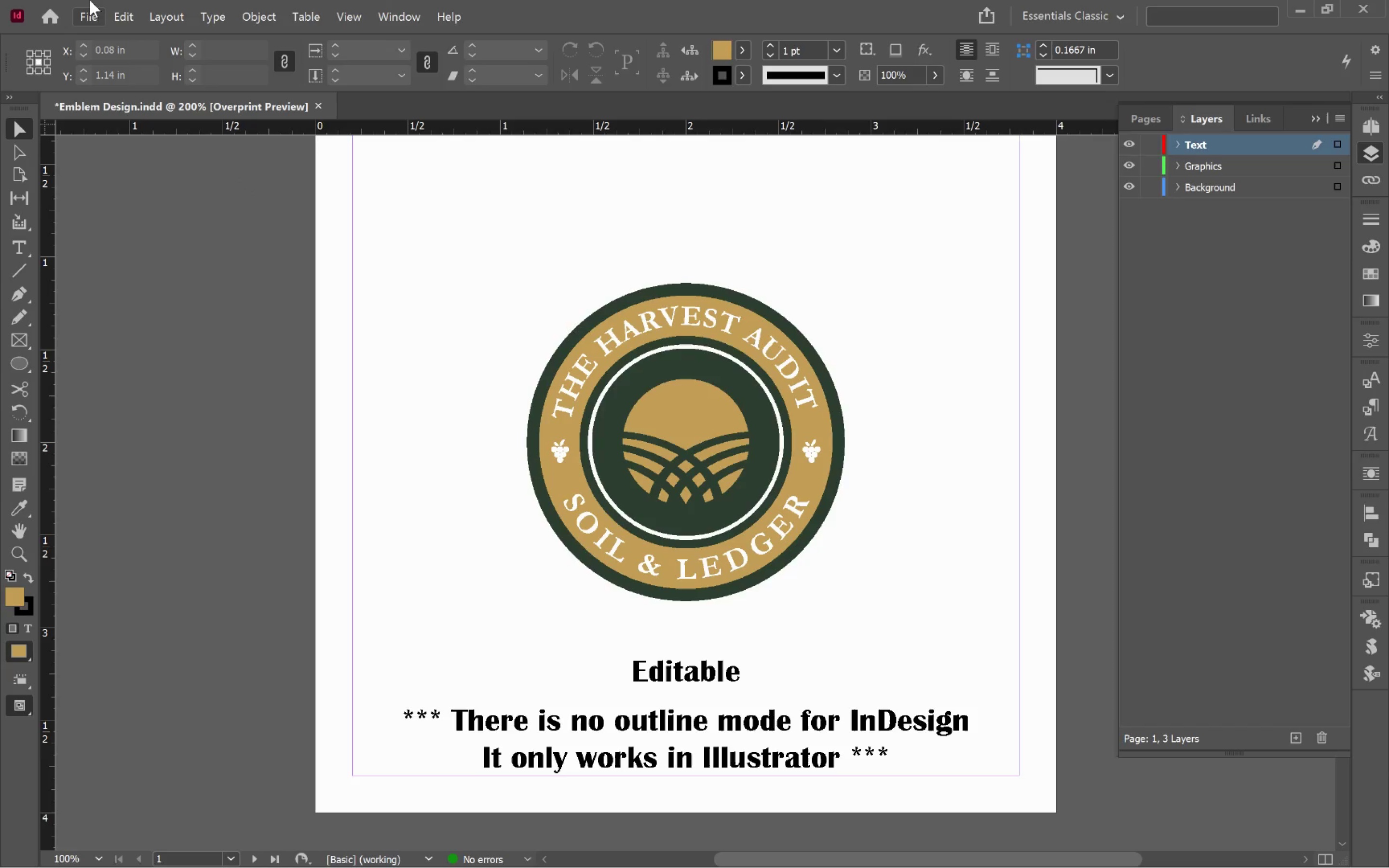 
left_click([86, 13])
 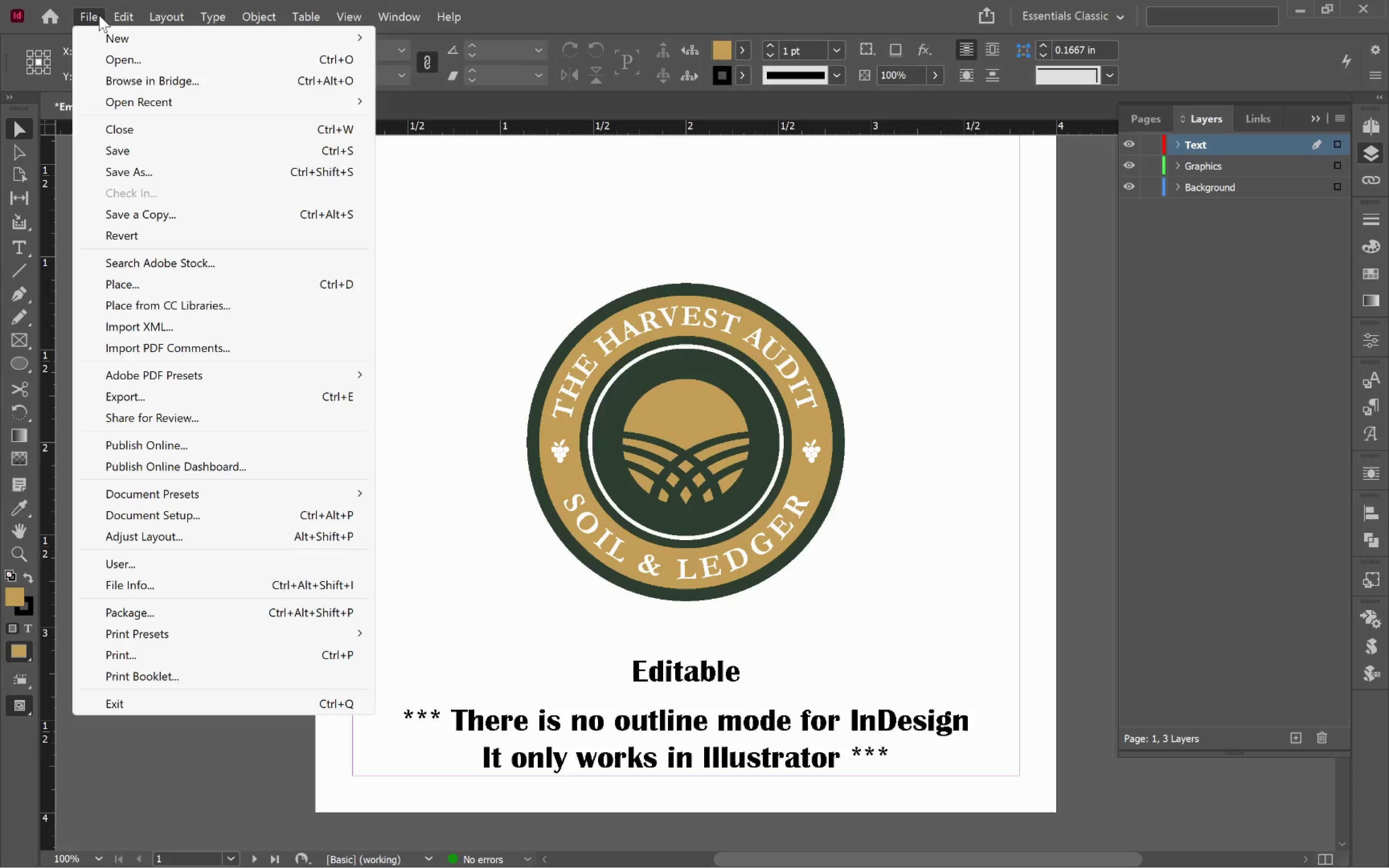 
mouse_move([116, 26])
 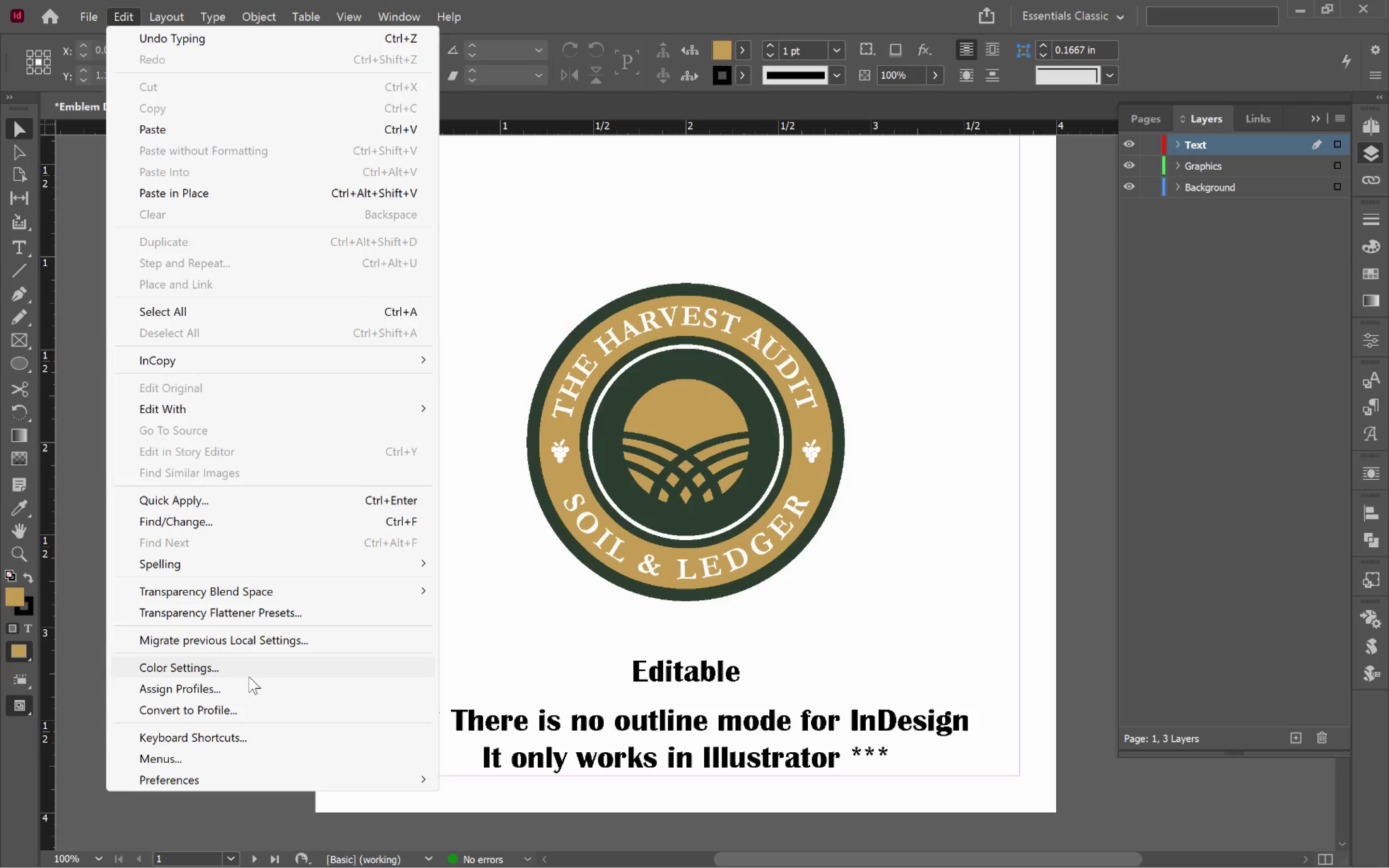 
left_click([249, 677])
 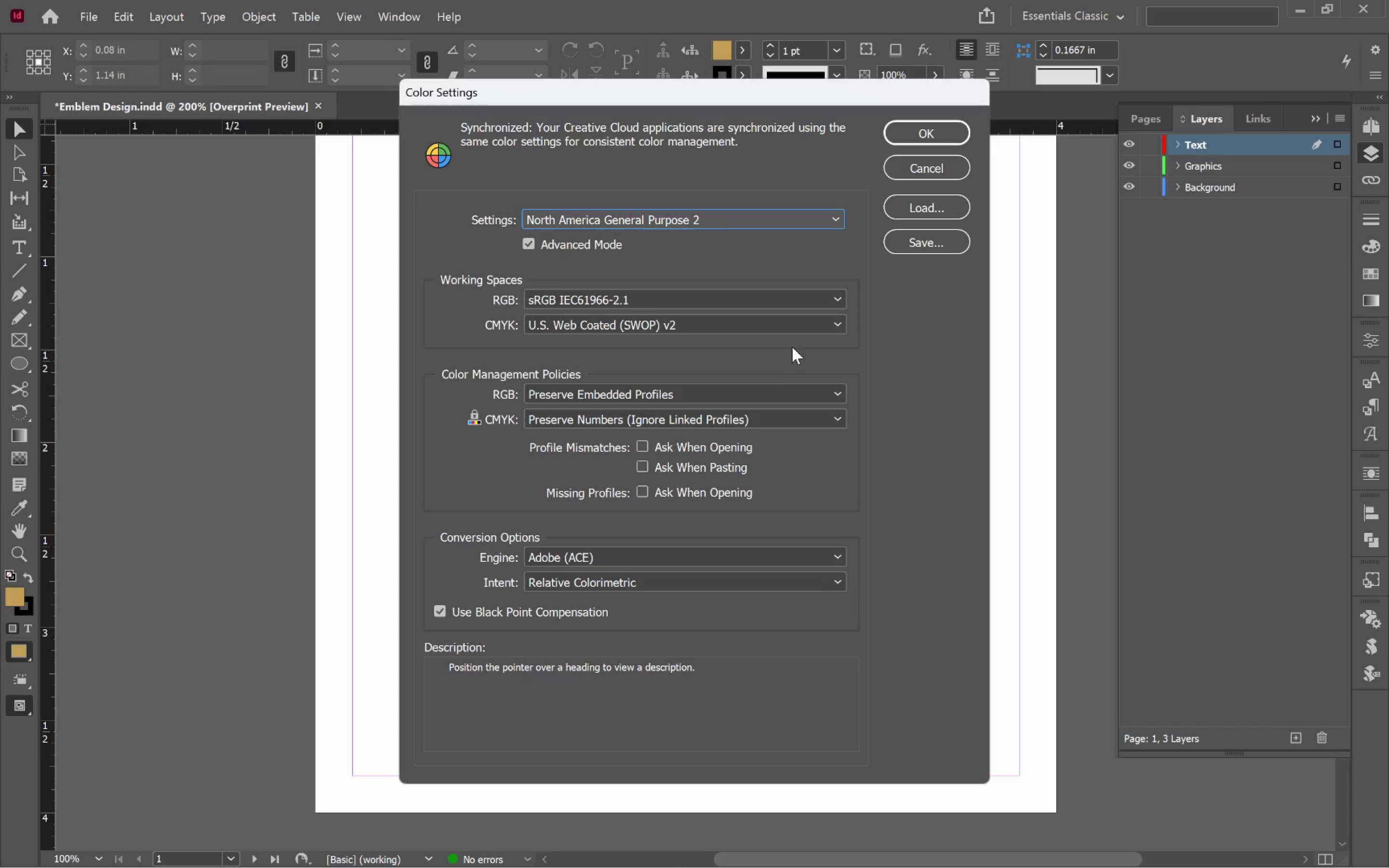 
left_click([748, 304])
 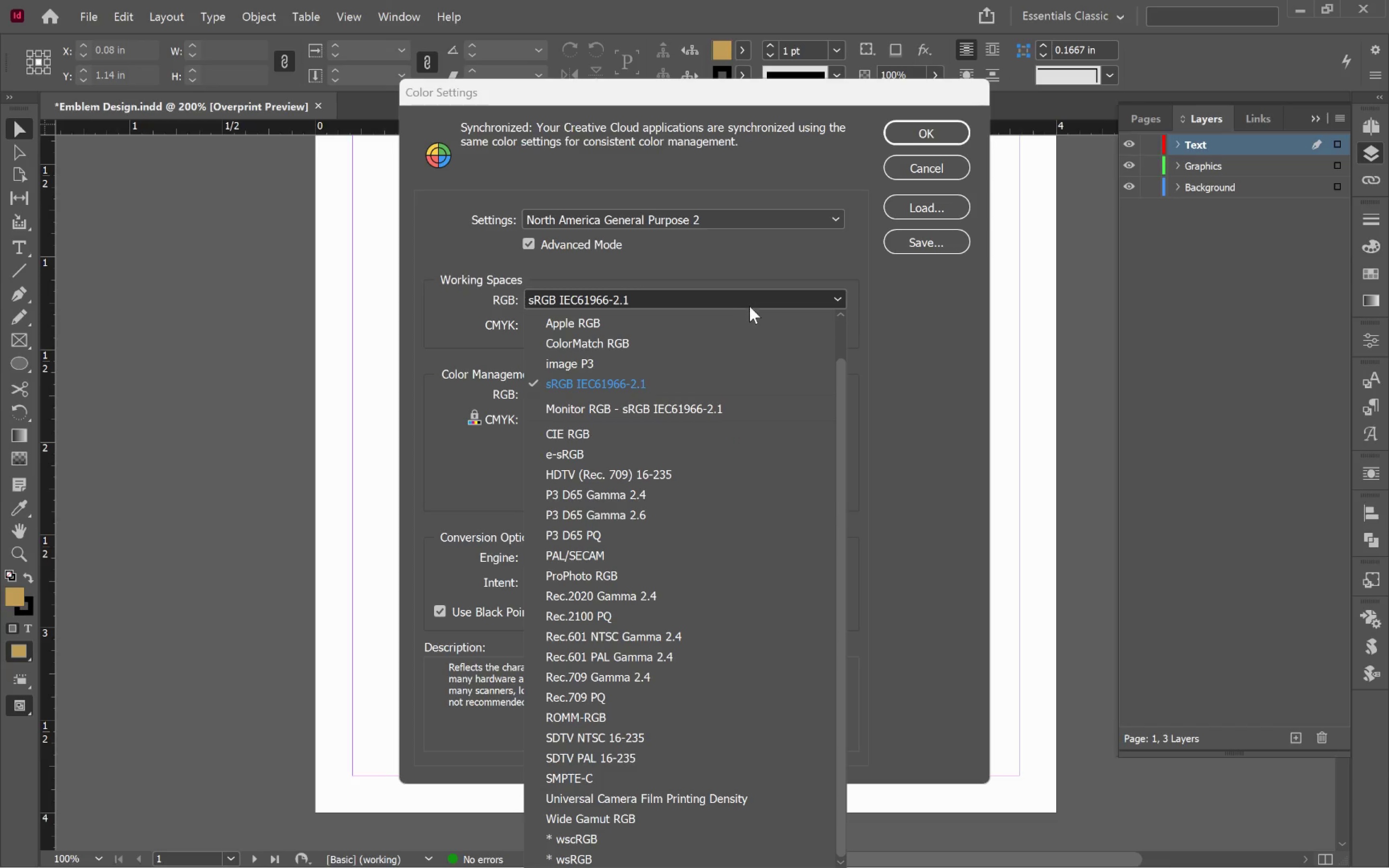 
scroll: coordinate [776, 357], scroll_direction: up, amount: 4.0
 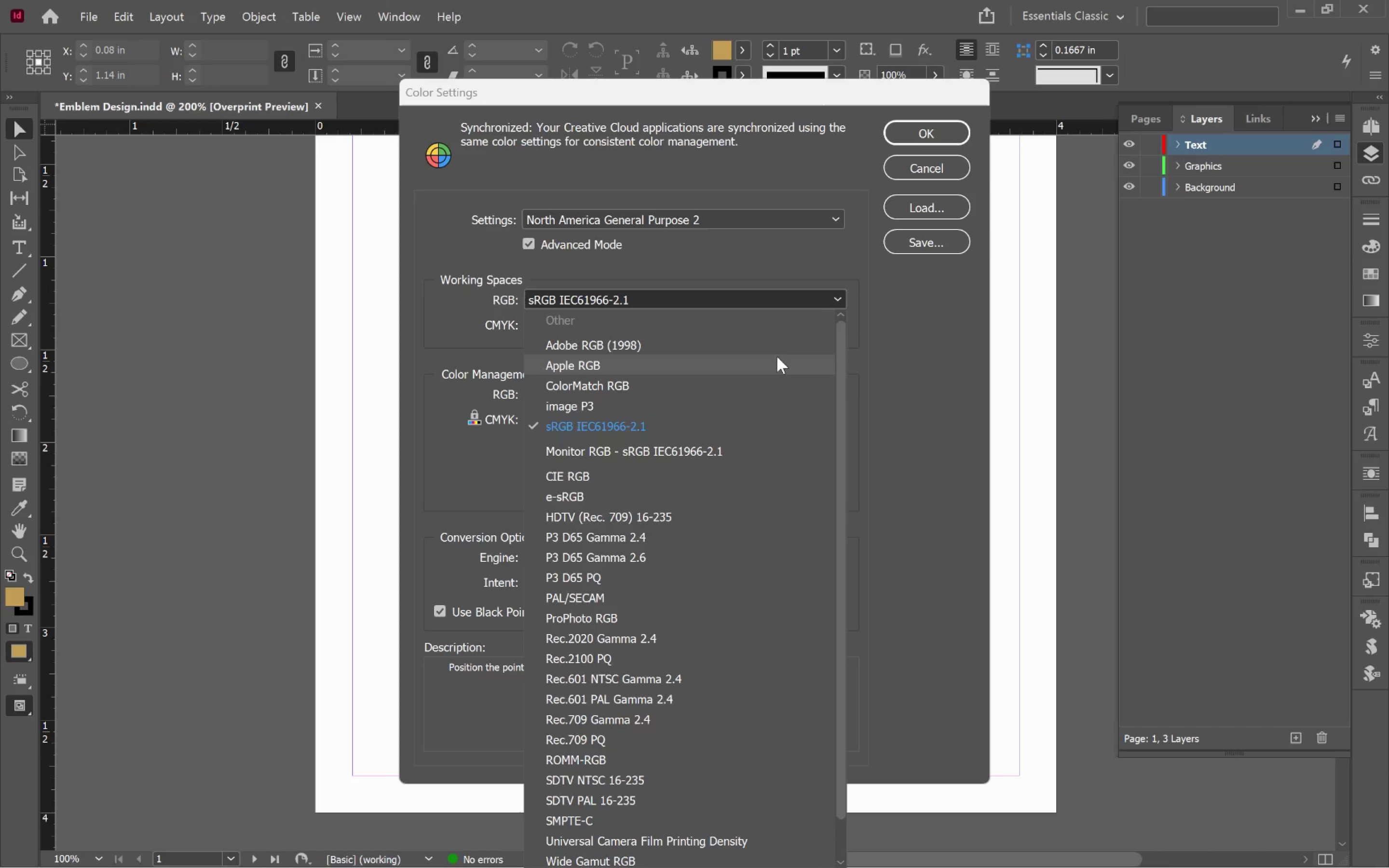 
scroll: coordinate [777, 356], scroll_direction: down, amount: 3.0
 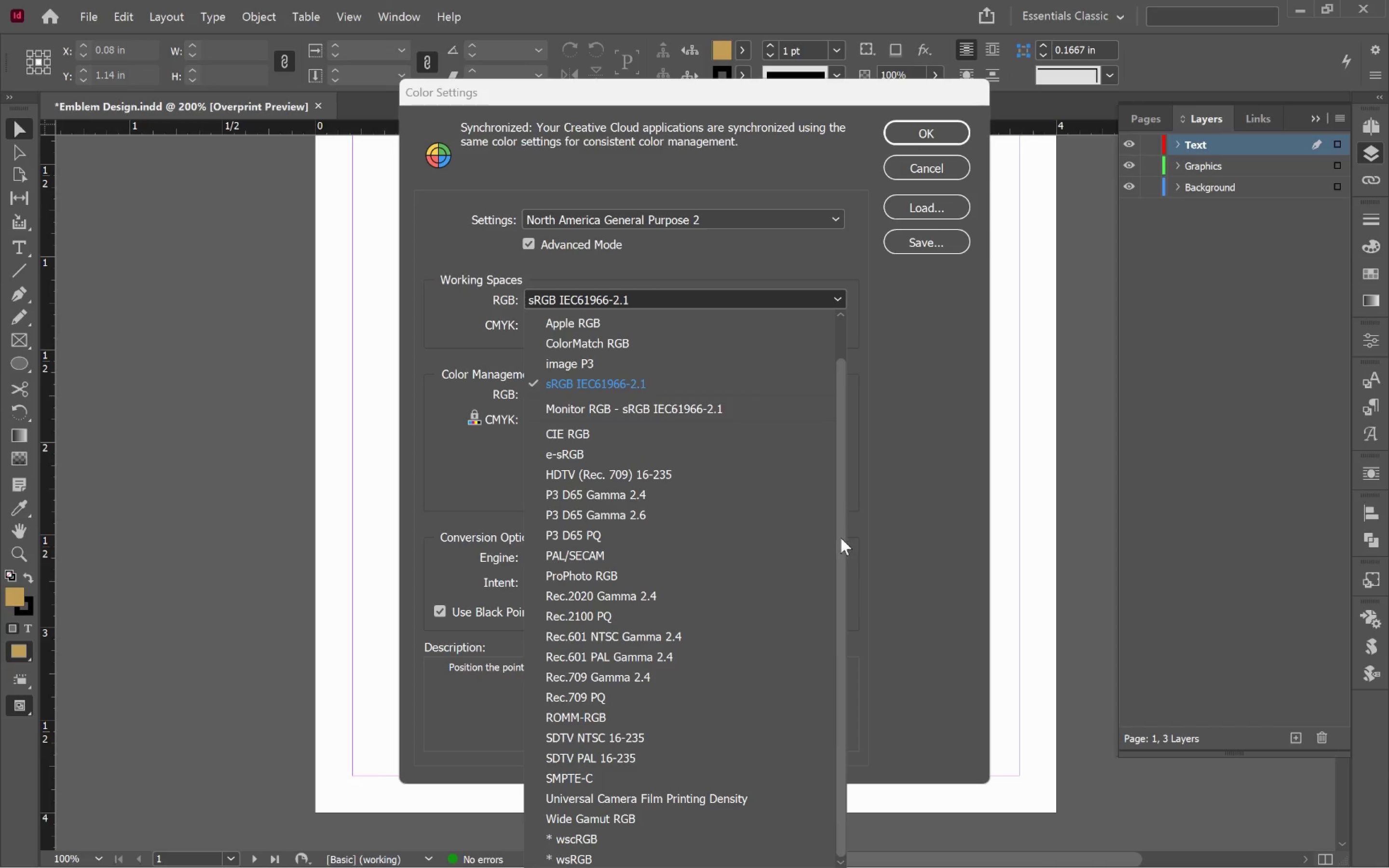 
scroll: coordinate [820, 525], scroll_direction: up, amount: 4.0
 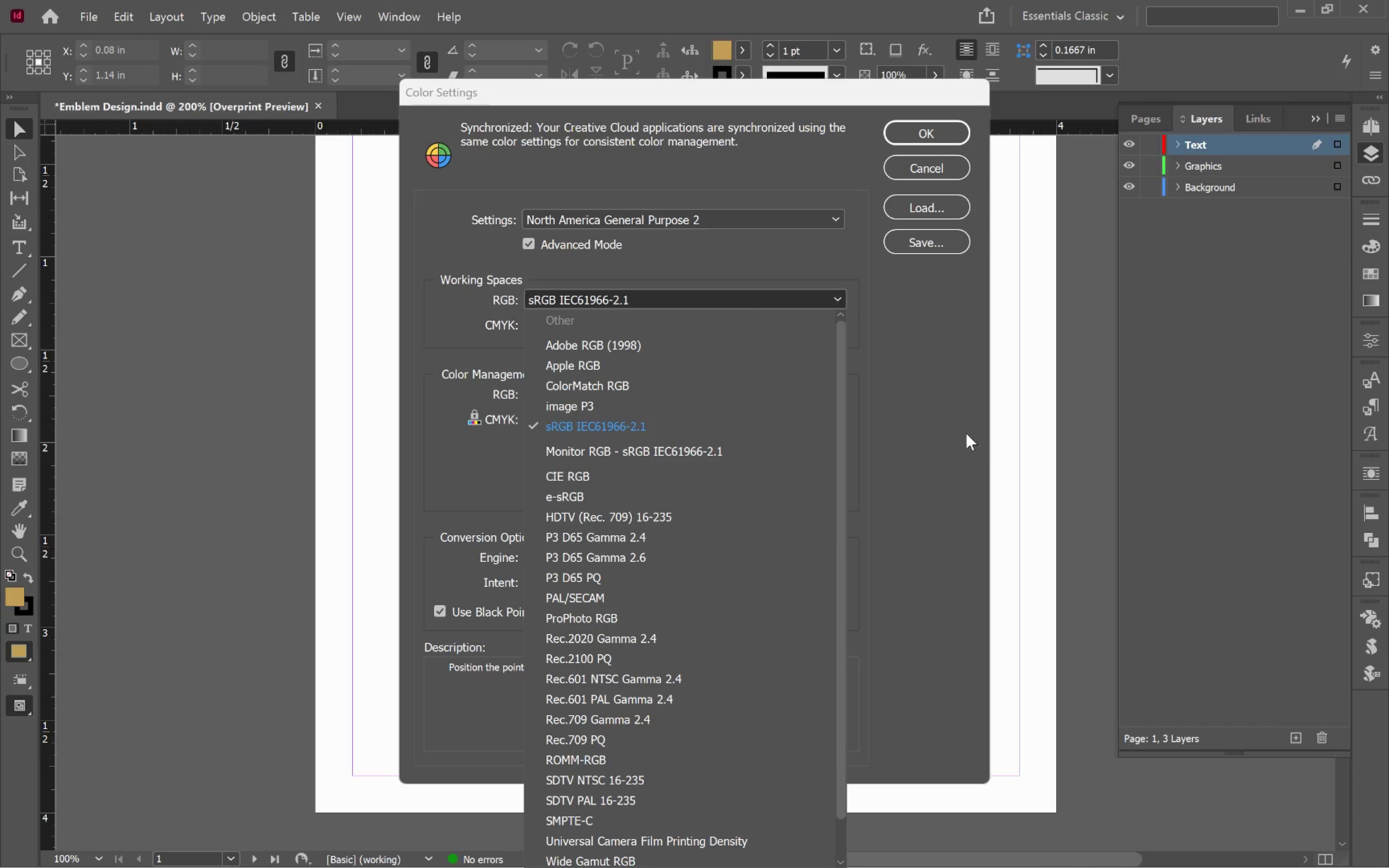 
left_click([966, 433])
 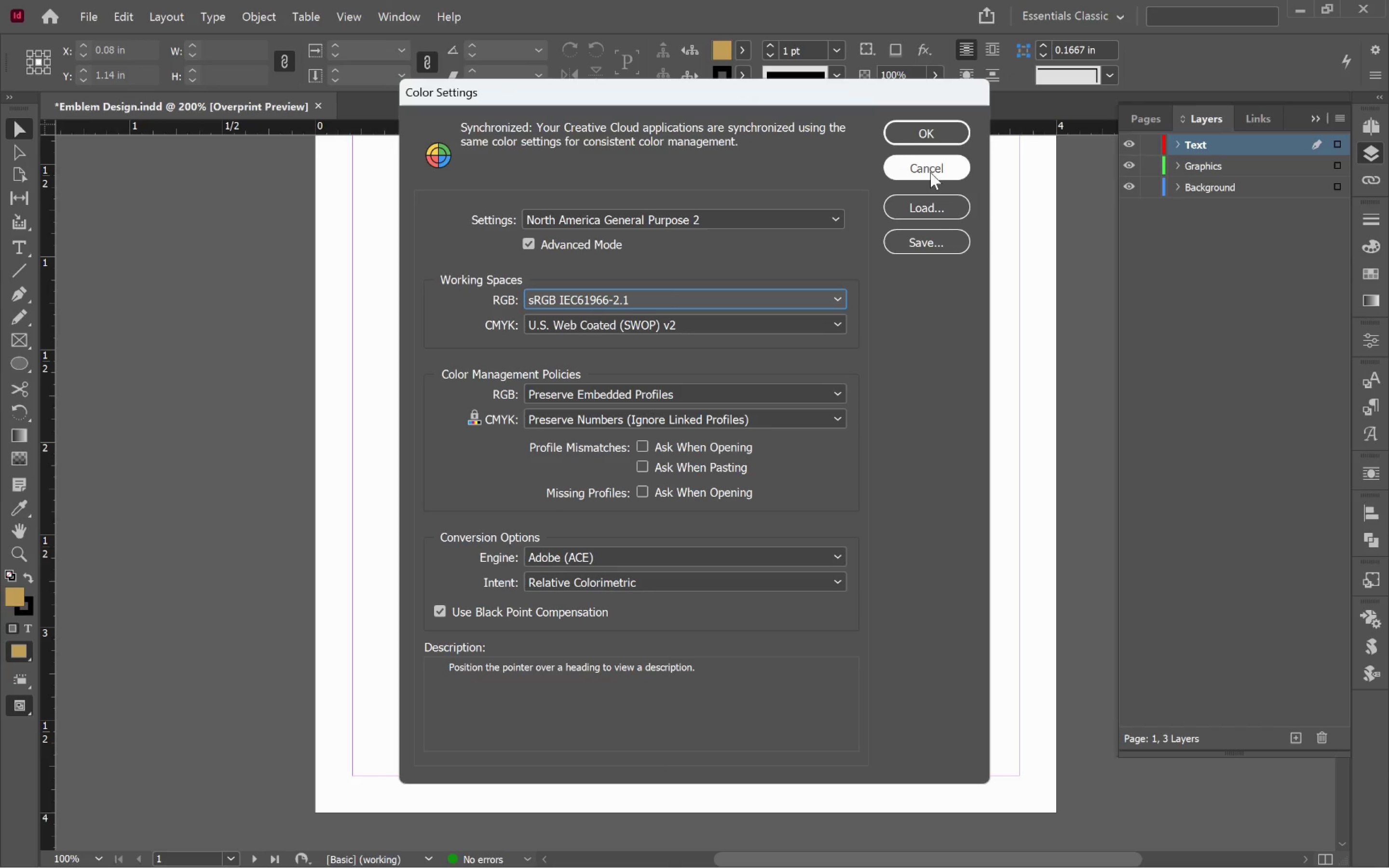 
left_click([930, 172])
 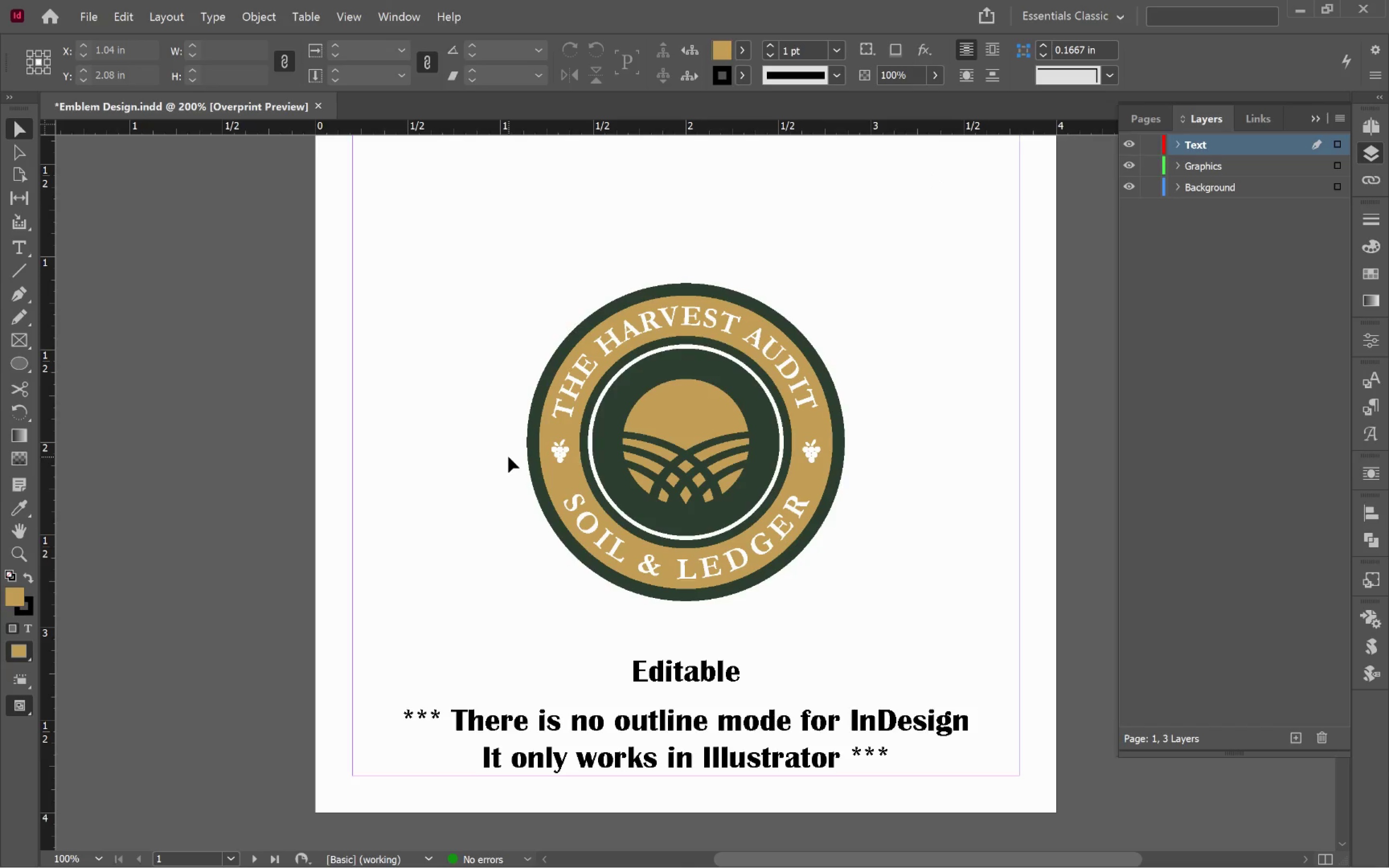 
key(Control+S)
 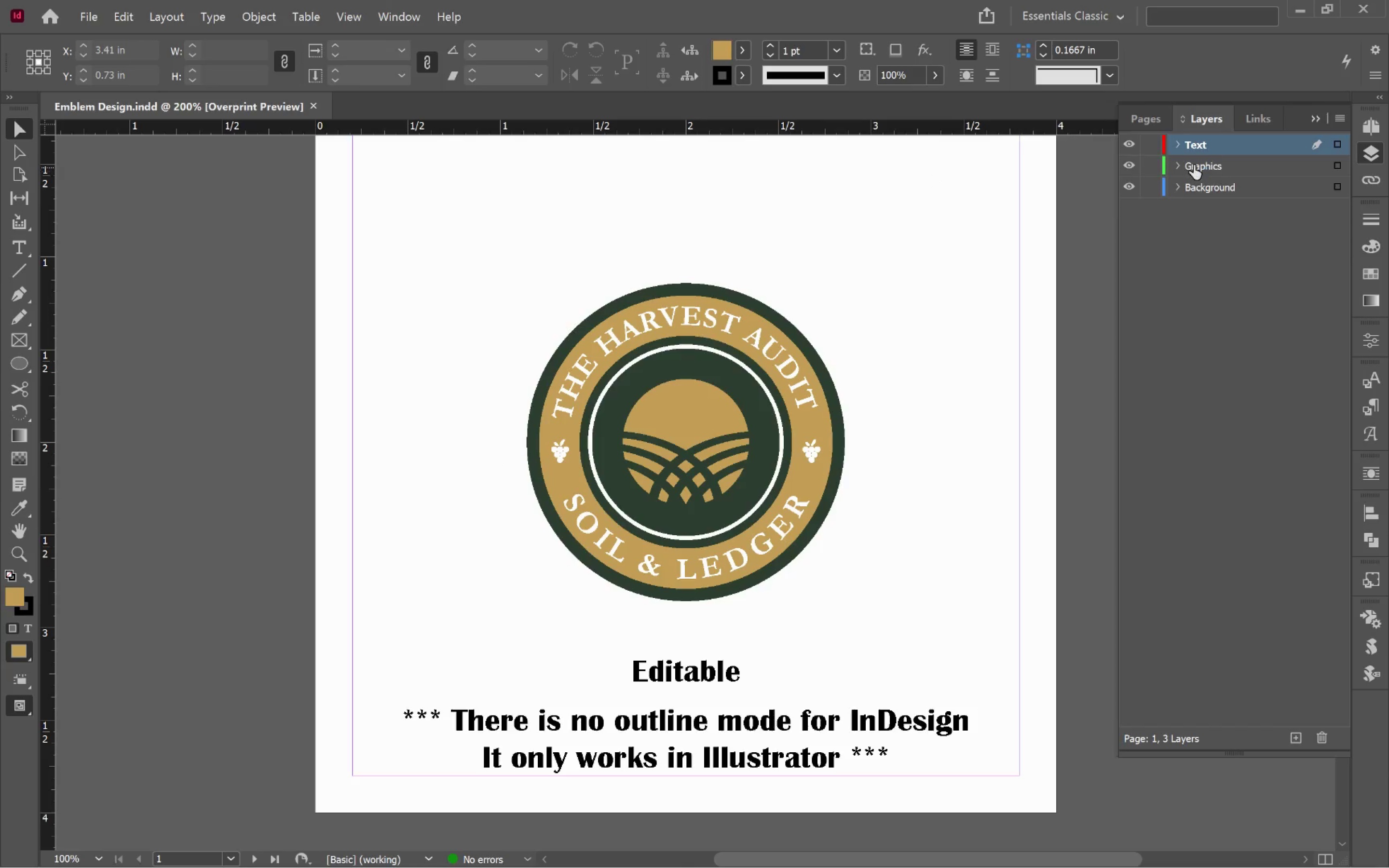 
key(Alt+Control+AltLeft)
 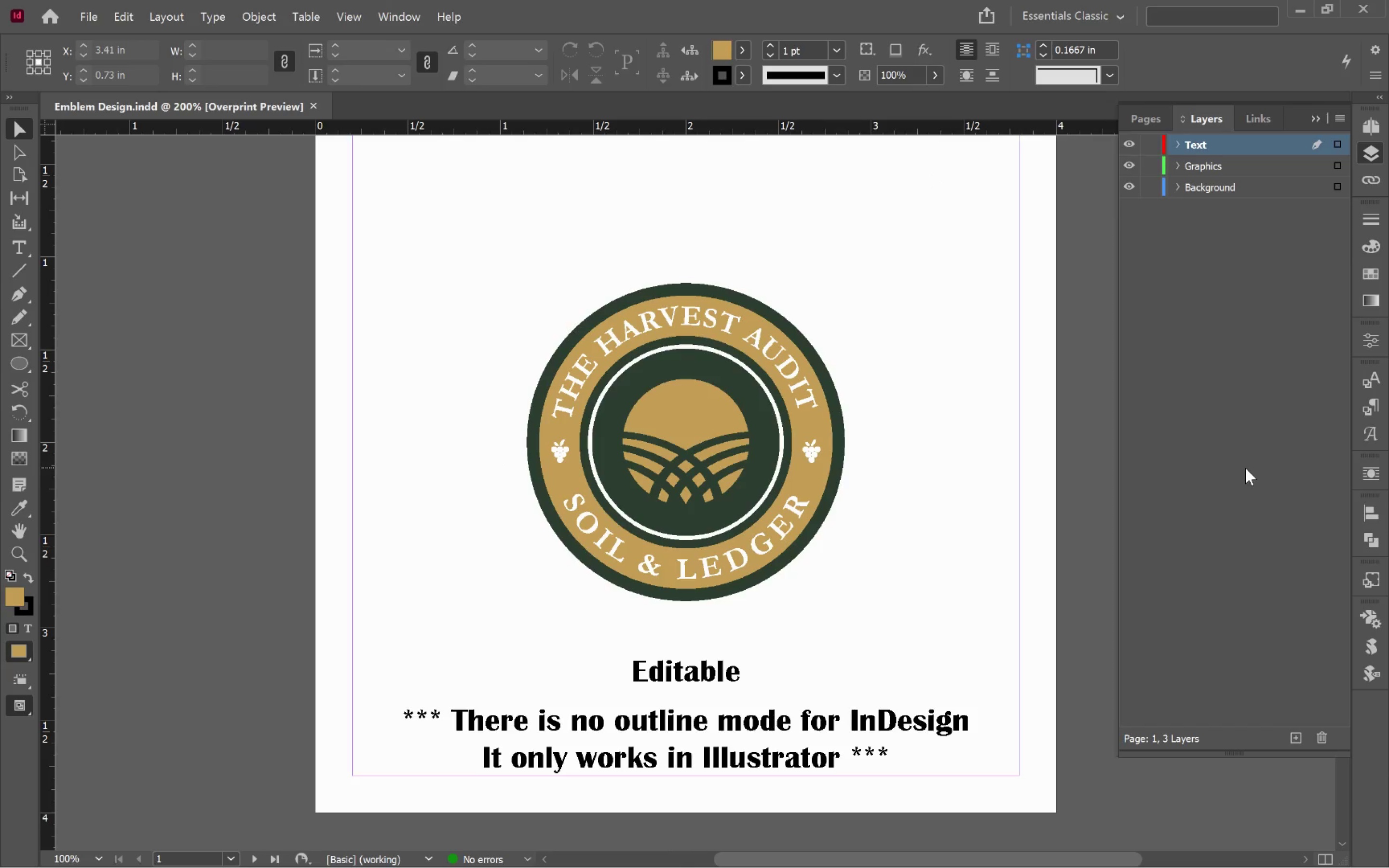 
key(Alt+Control+Tab)
 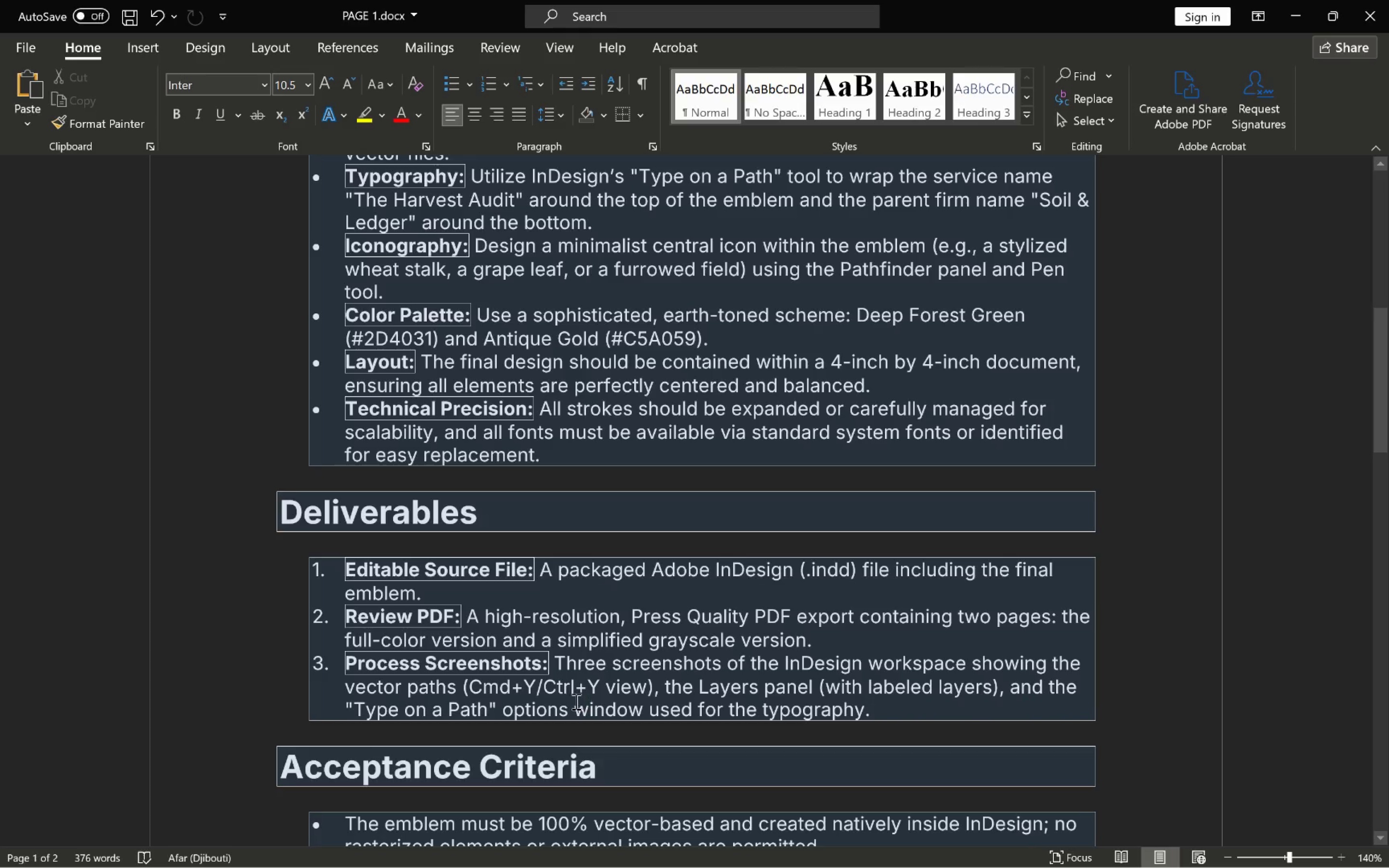 
wait(5.8)
 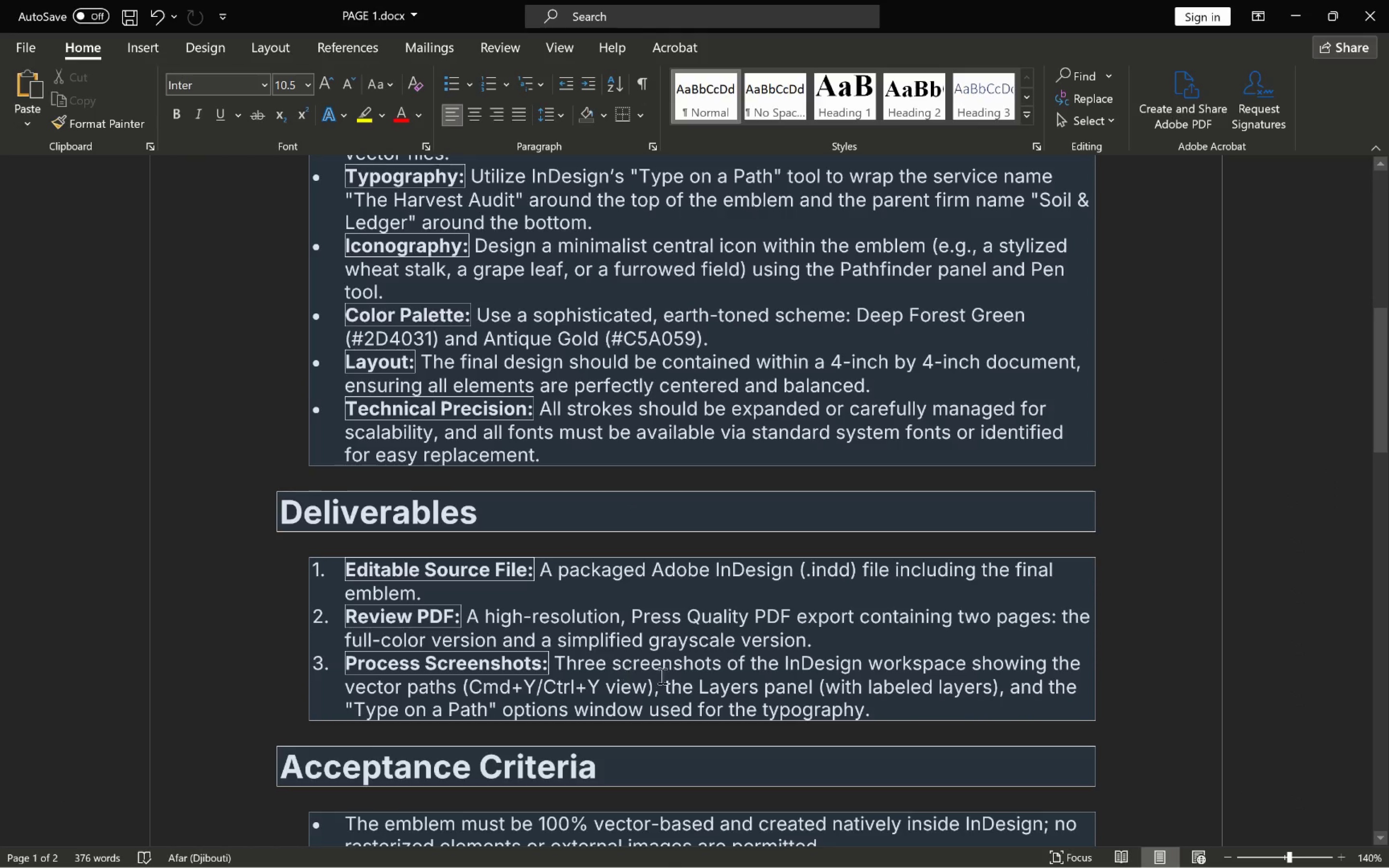 
key(Alt+Control+AltLeft)
 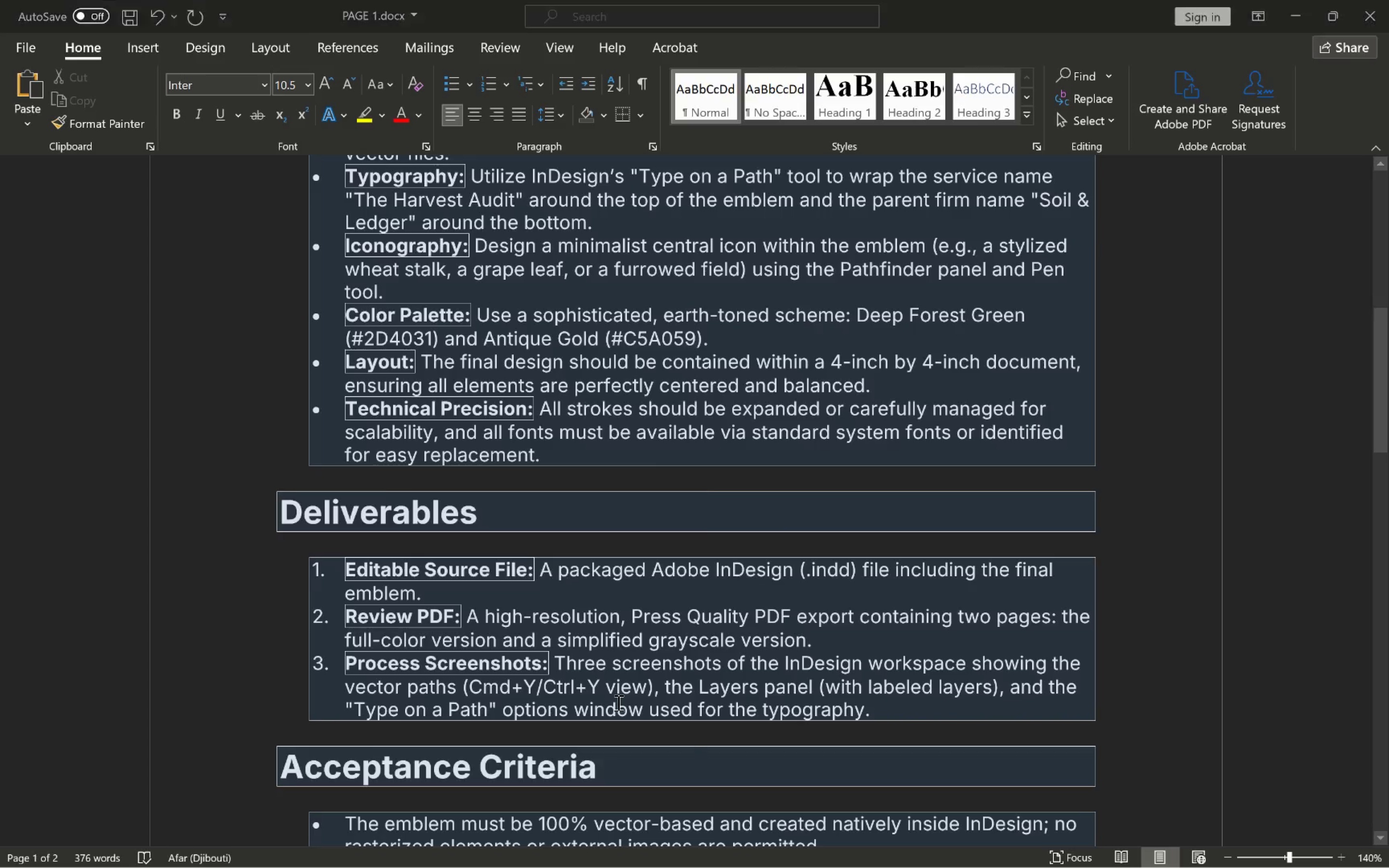 
key(Alt+Control+Tab)
 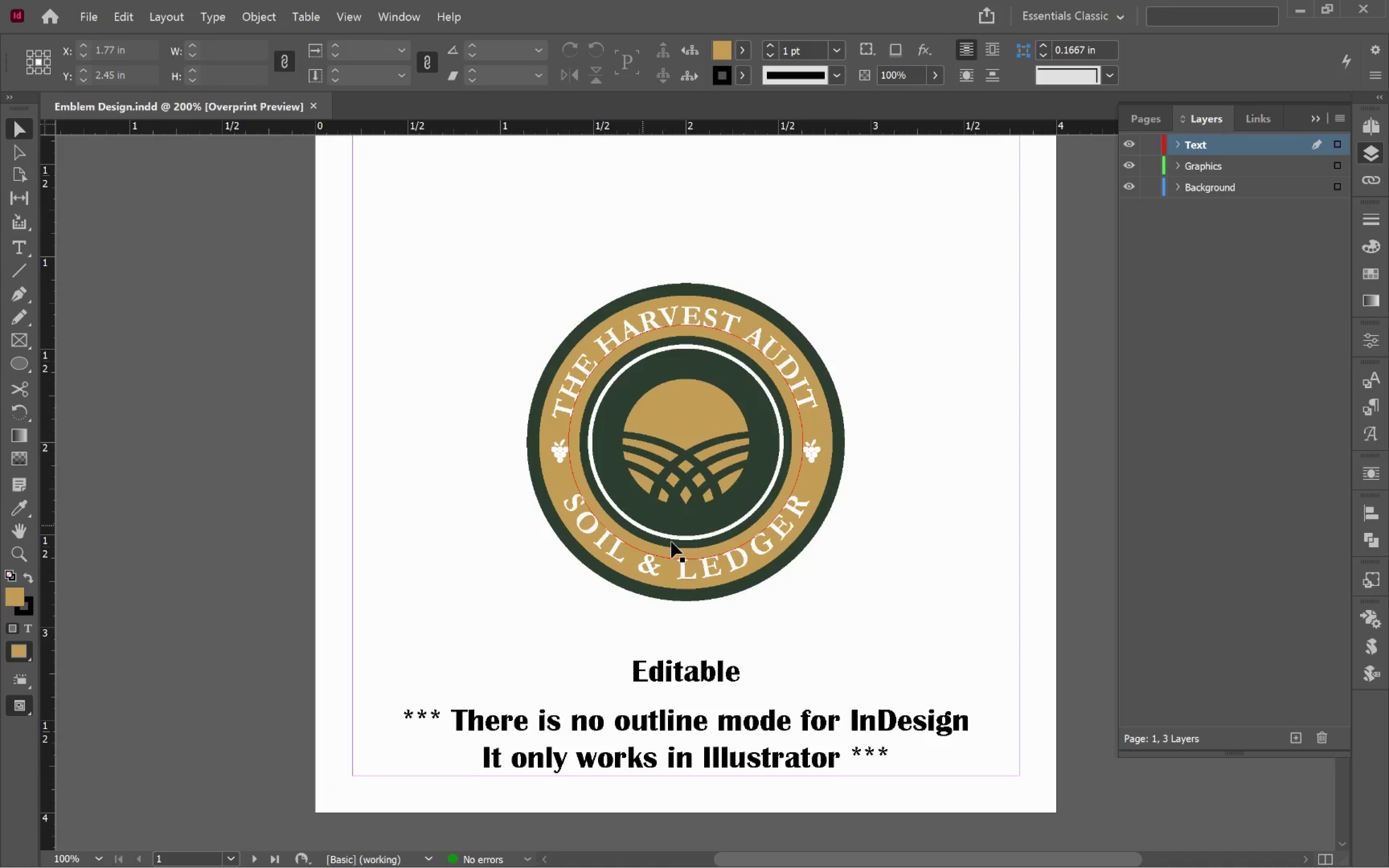 
left_click([858, 556])
 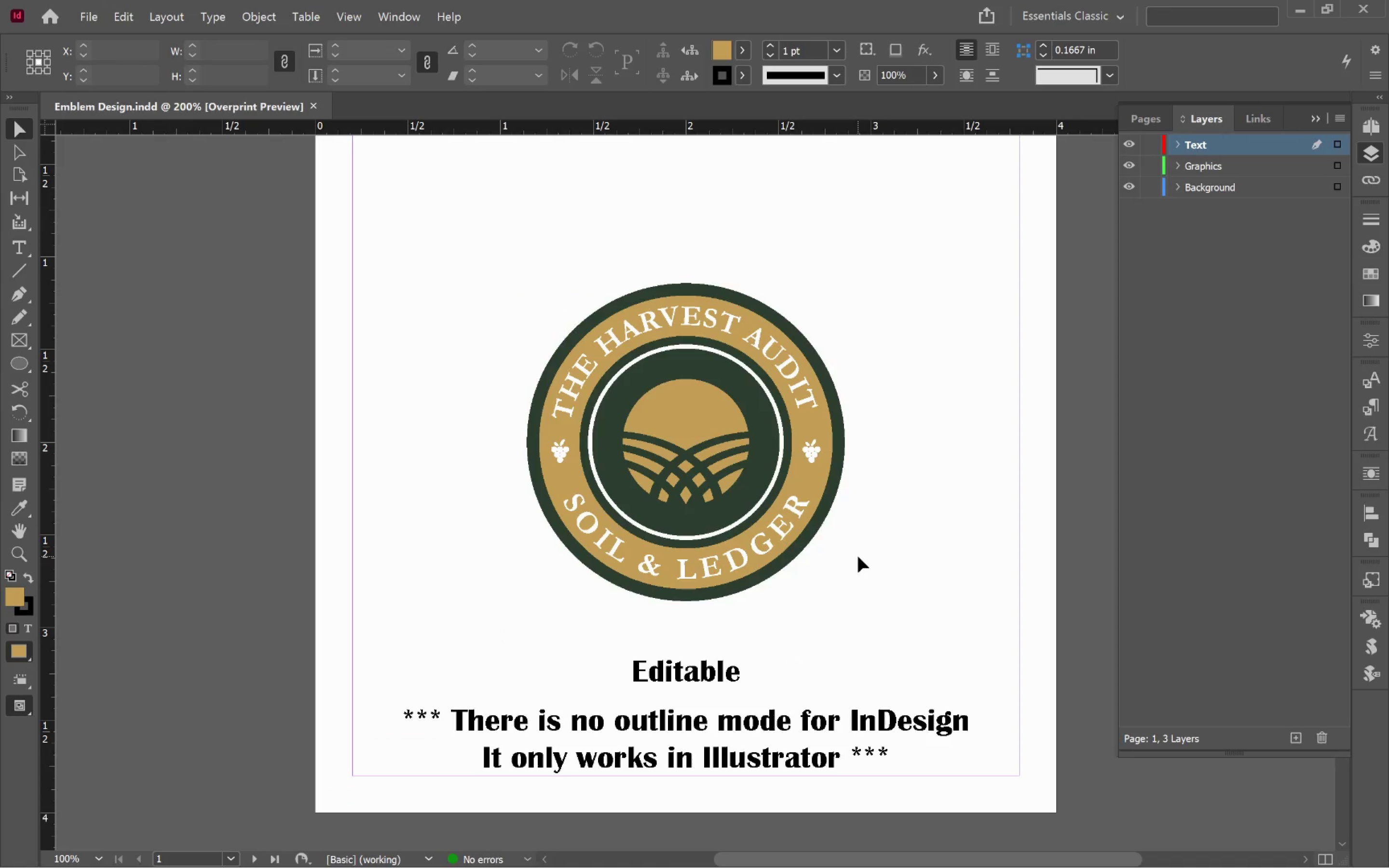 
key(Control+Y)
 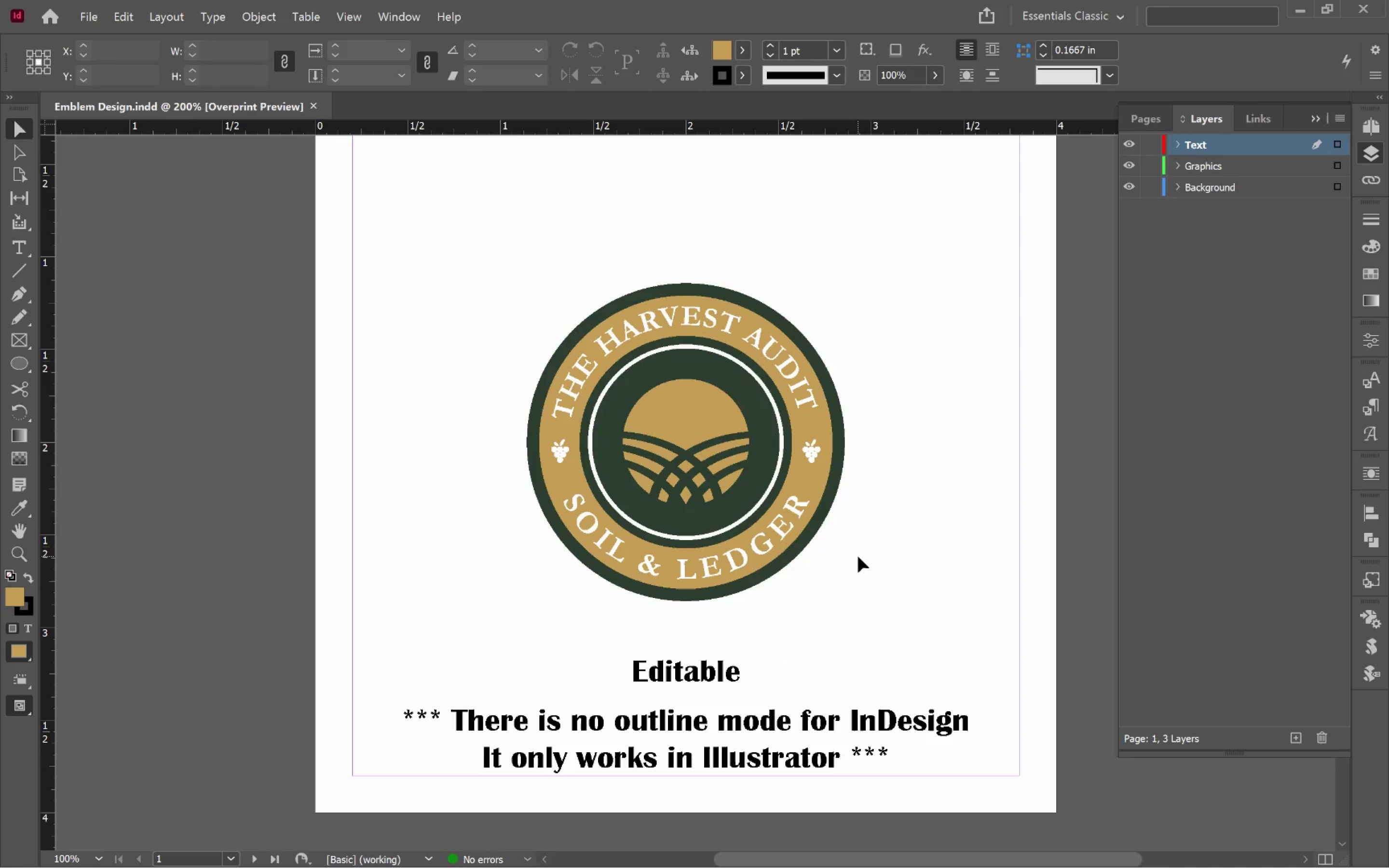 
left_click([858, 556])
 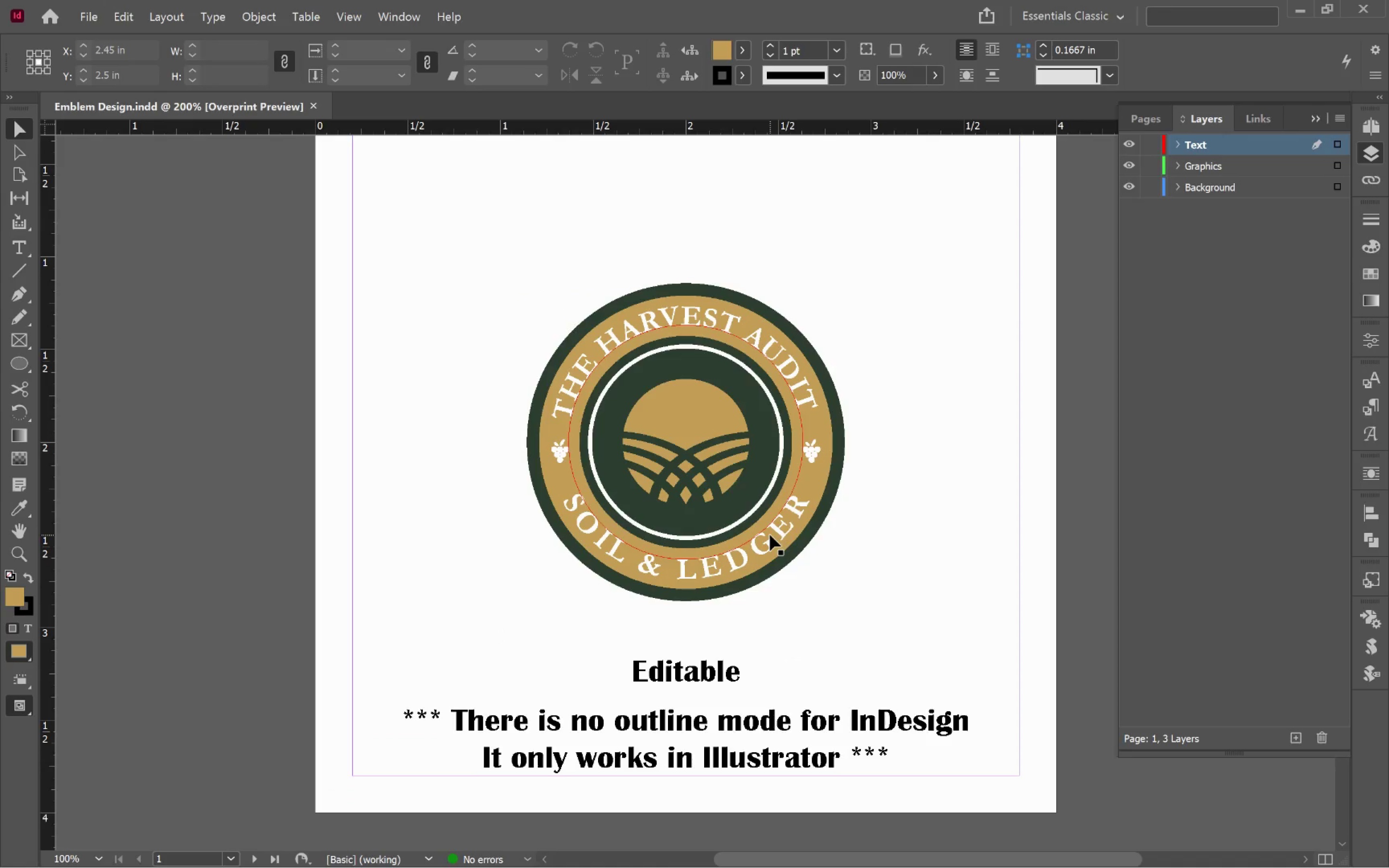 
left_click([770, 535])
 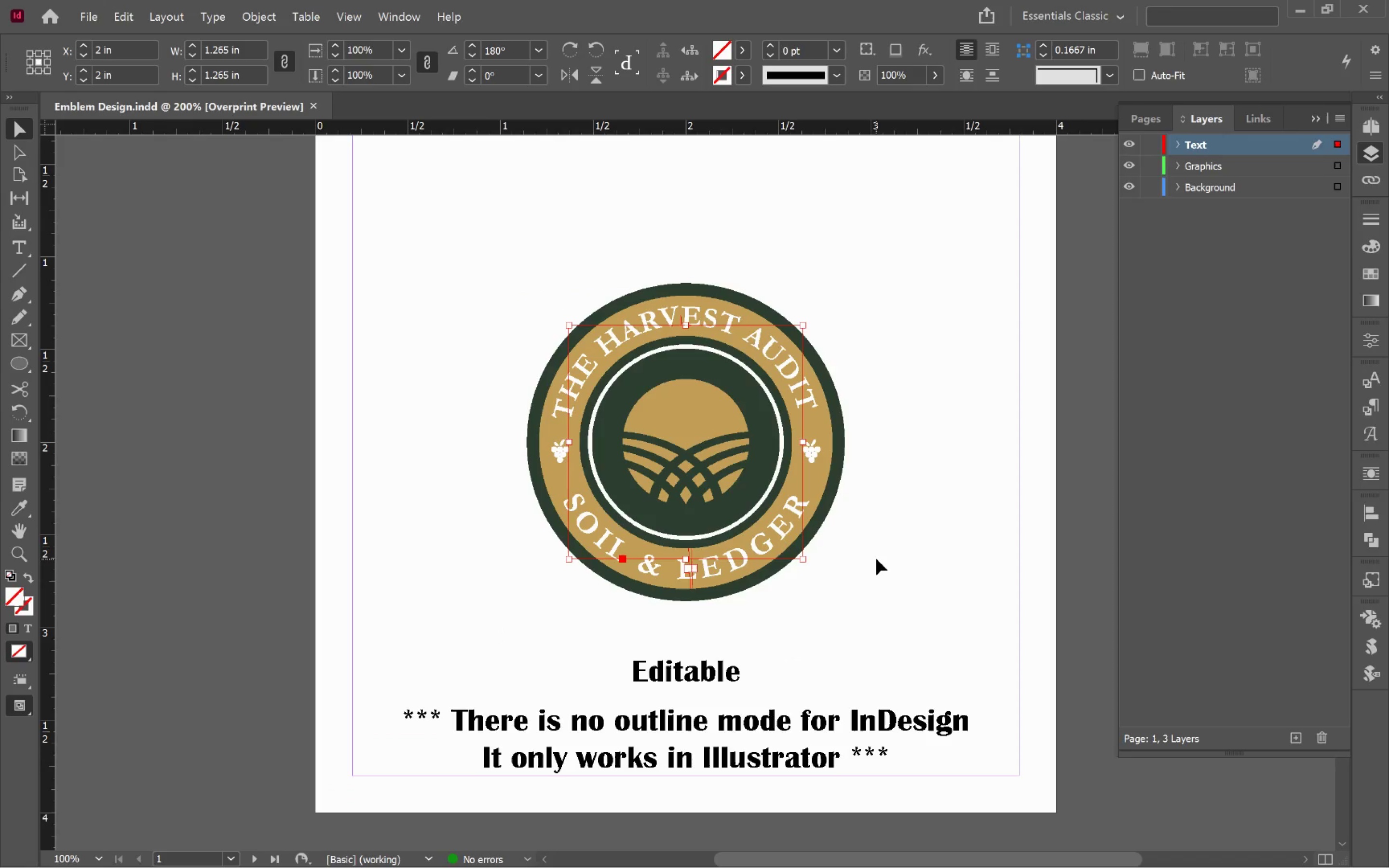 
key(Control+Y)
 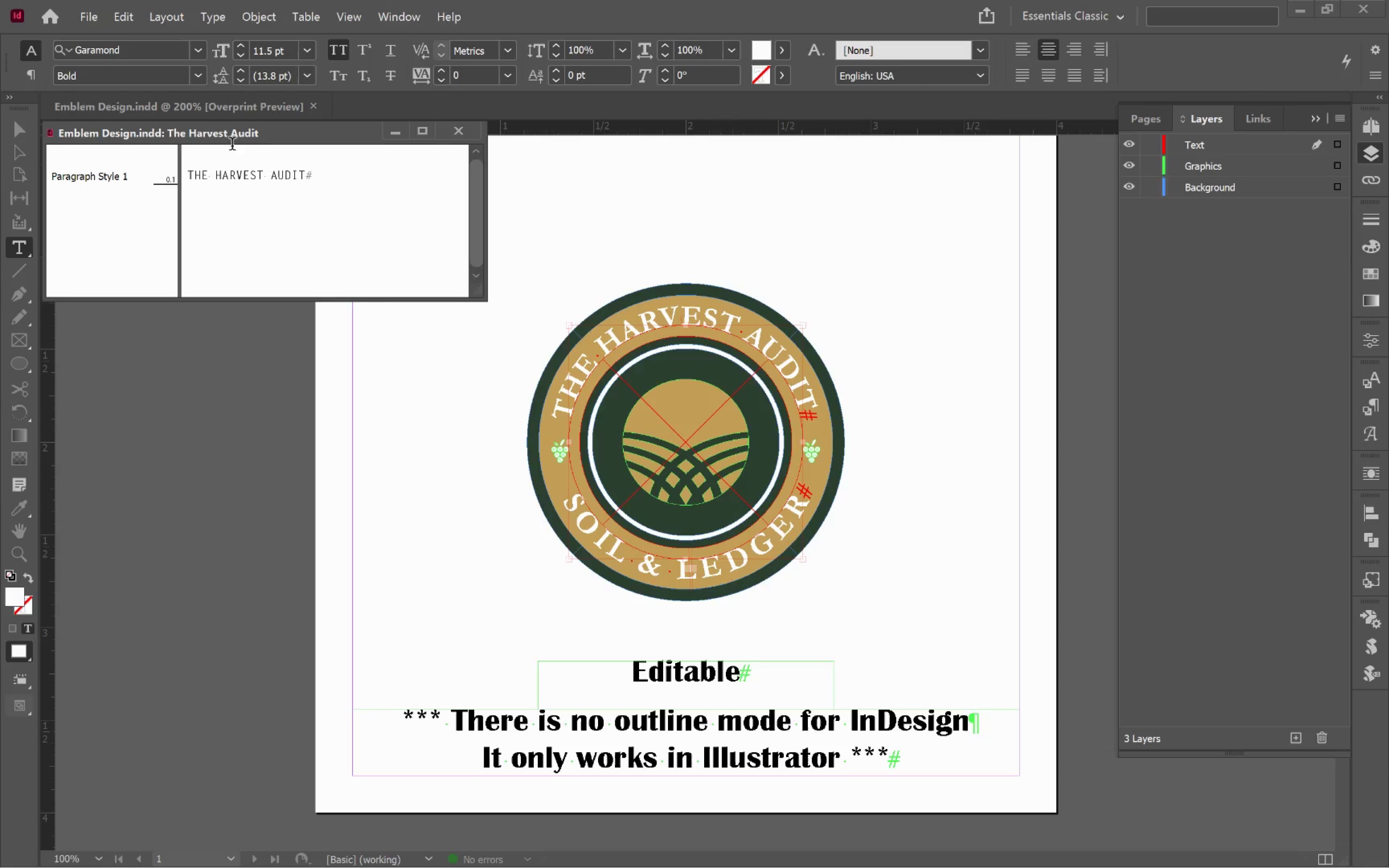 
left_click_drag(start_coordinate=[146, 134], to_coordinate=[155, 183])
 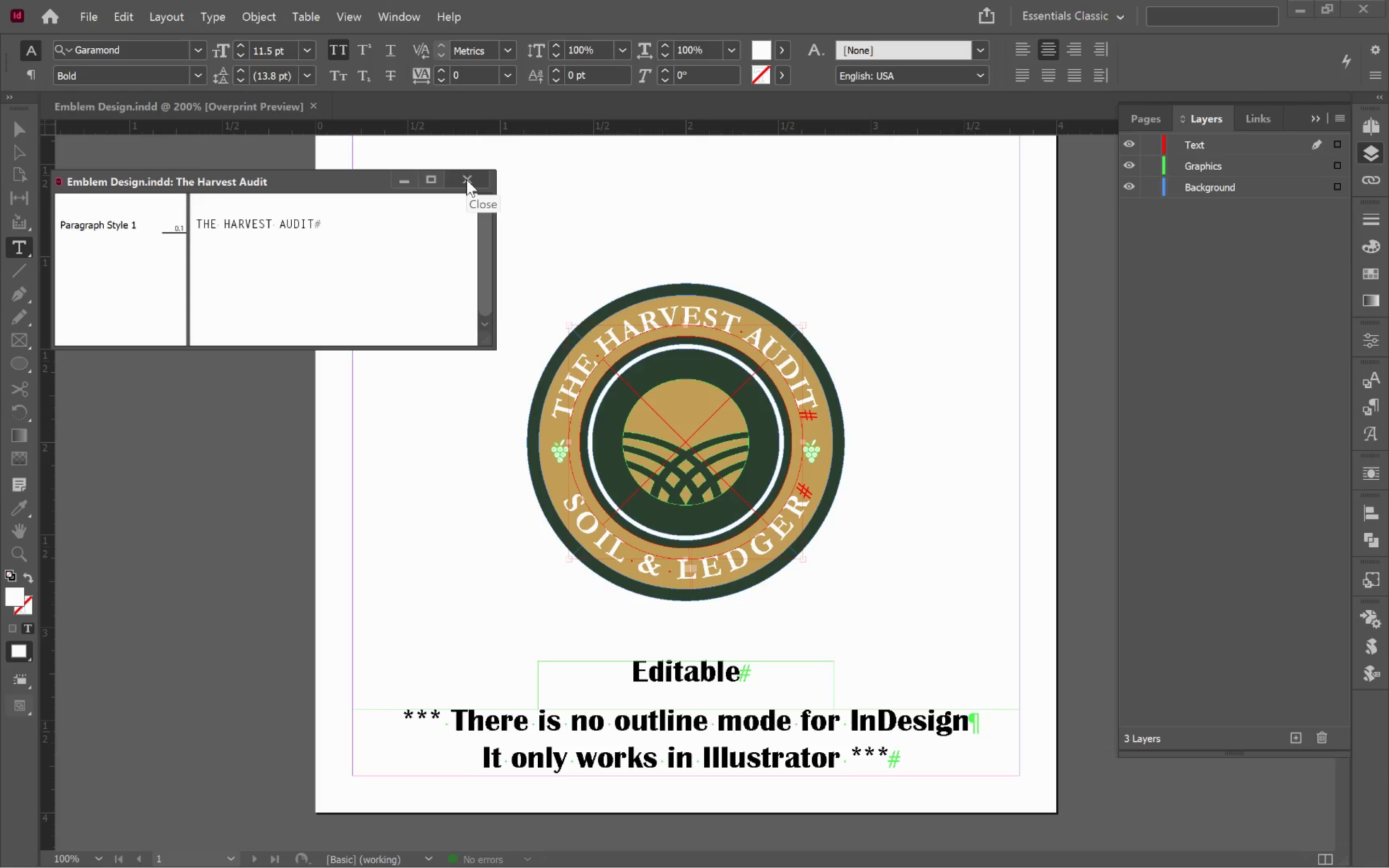 
left_click([466, 179])
 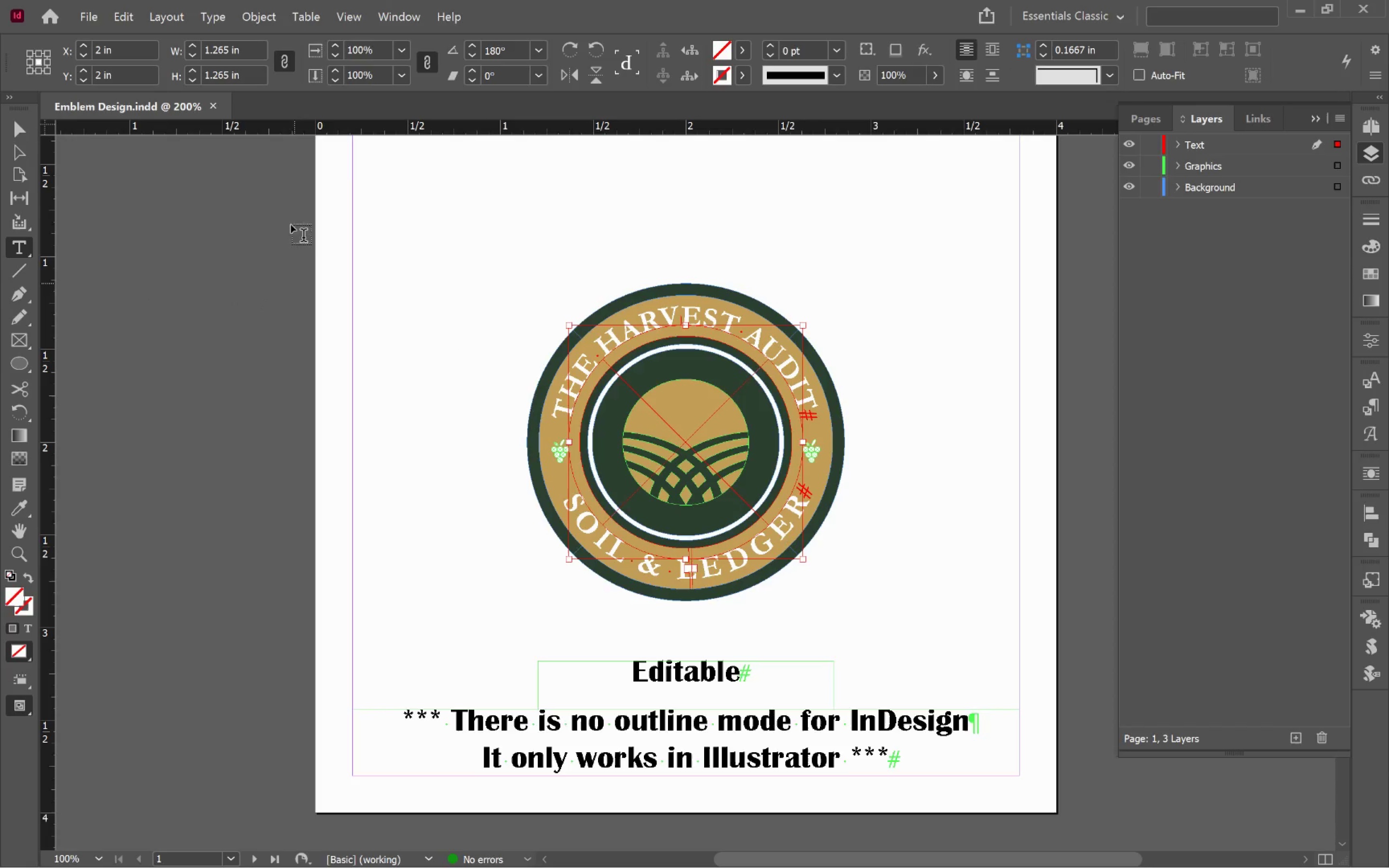 
left_click([348, 18])
 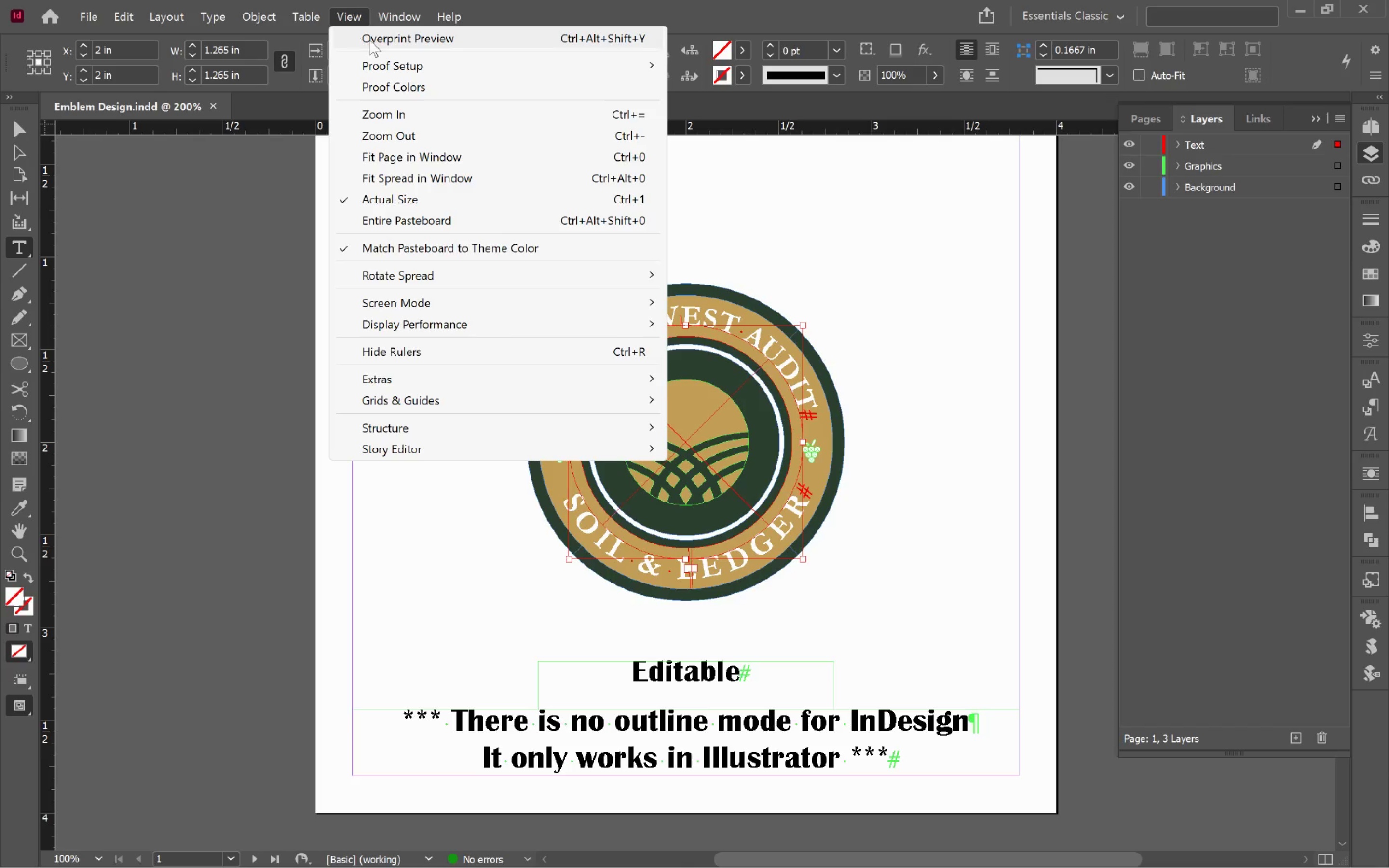 
key(Alt+Tab)
 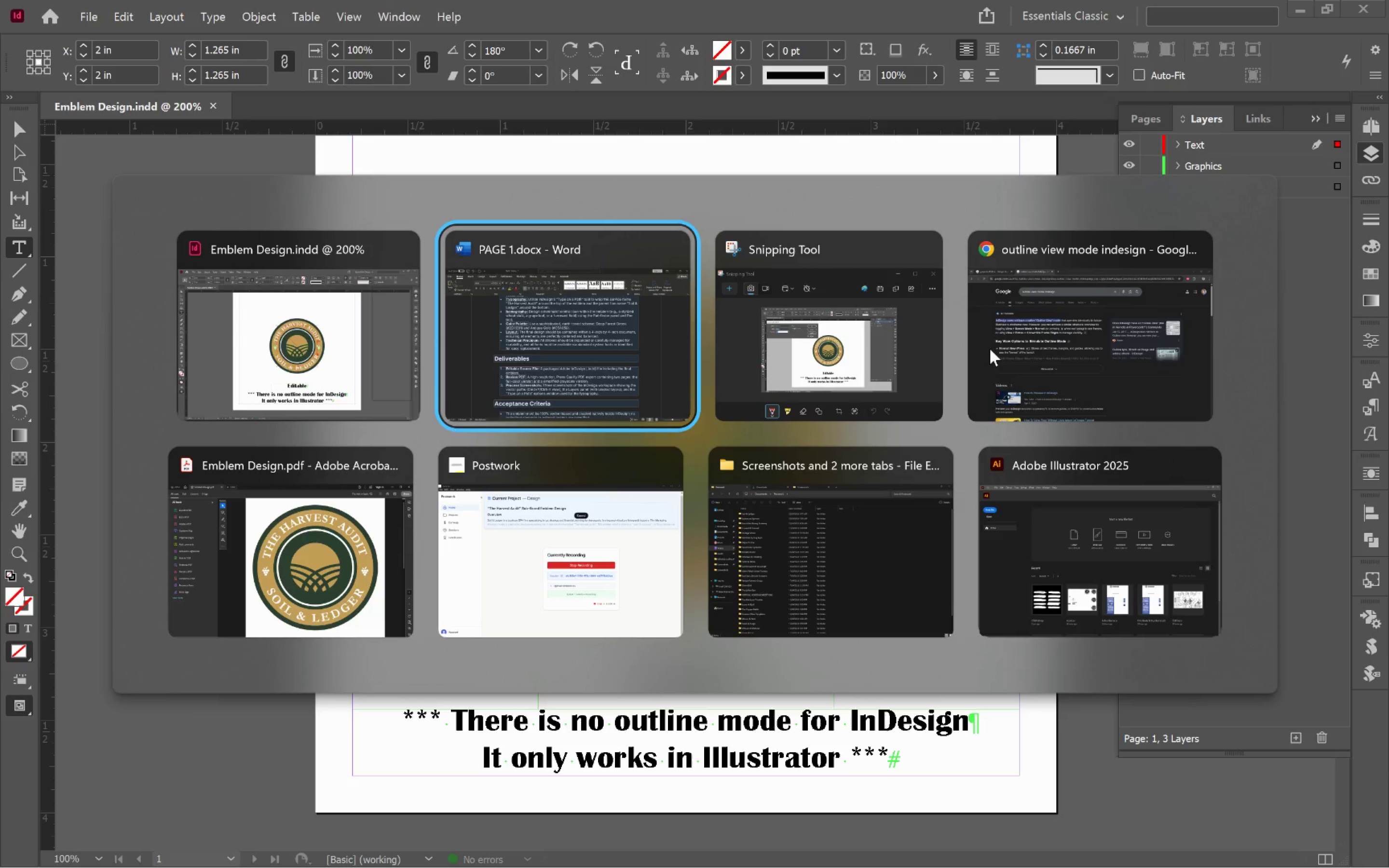 
key(Alt+Tab)
 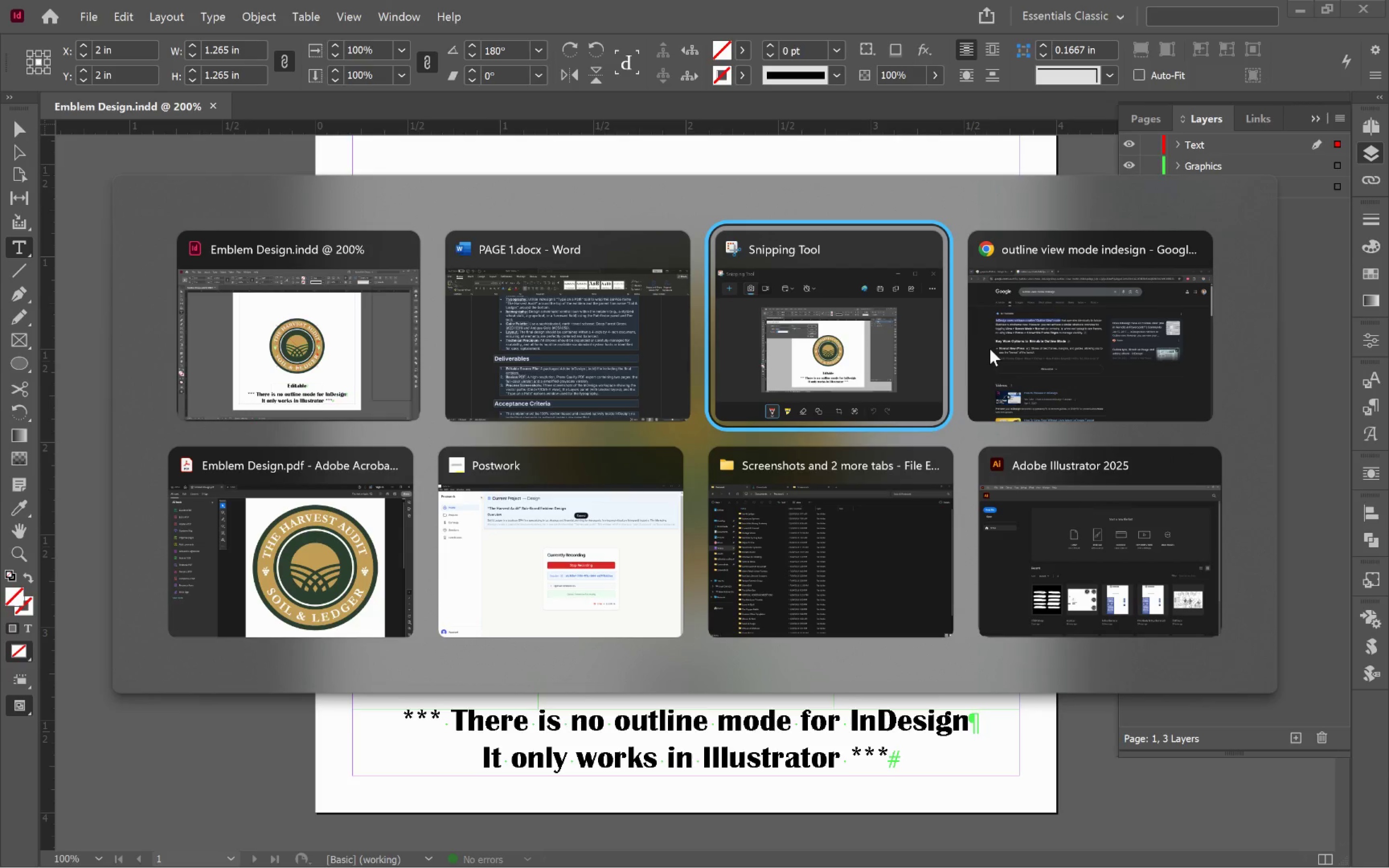 
key(Alt+Tab)
 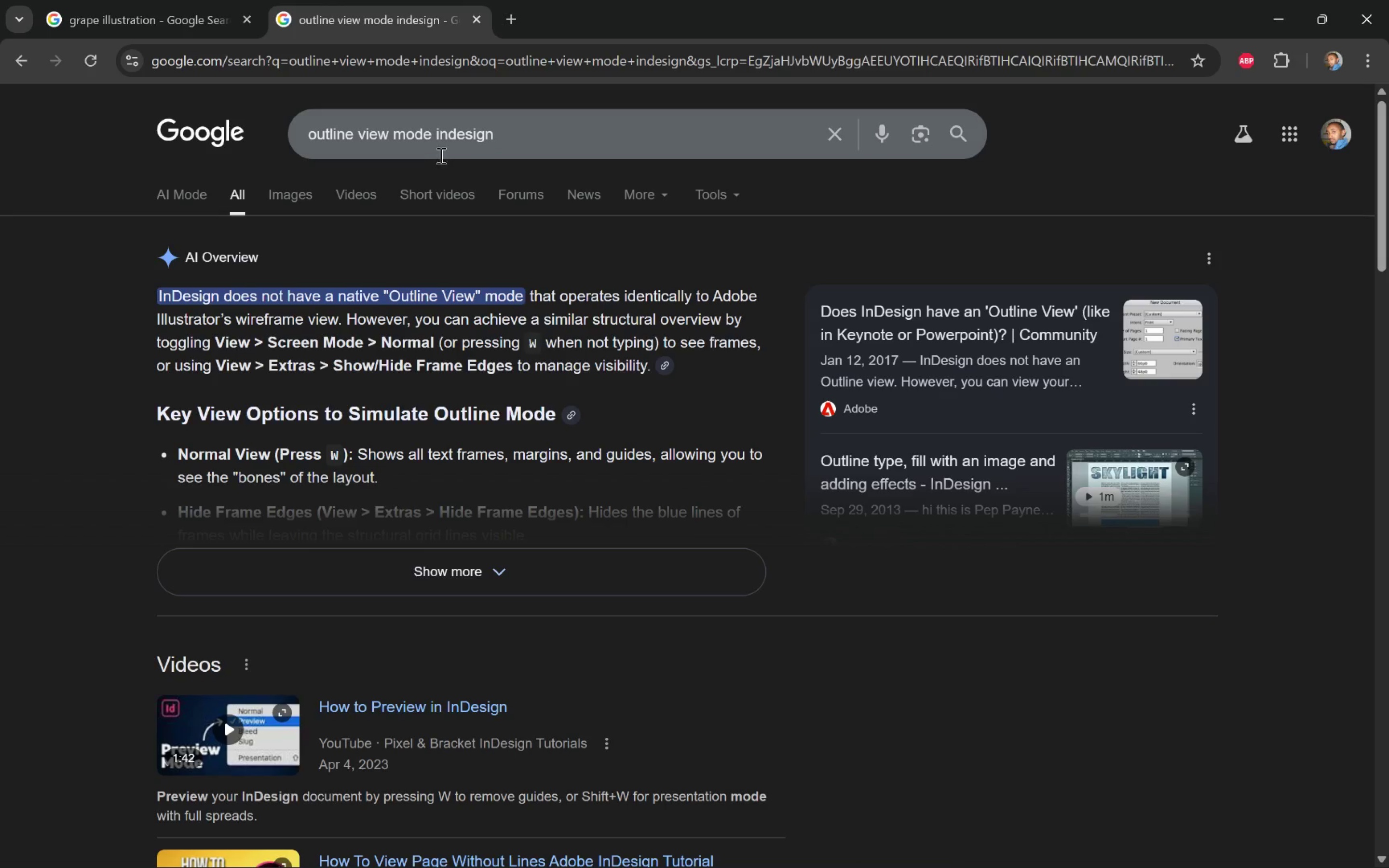 
left_click_drag(start_coordinate=[432, 136], to_coordinate=[285, 118])
 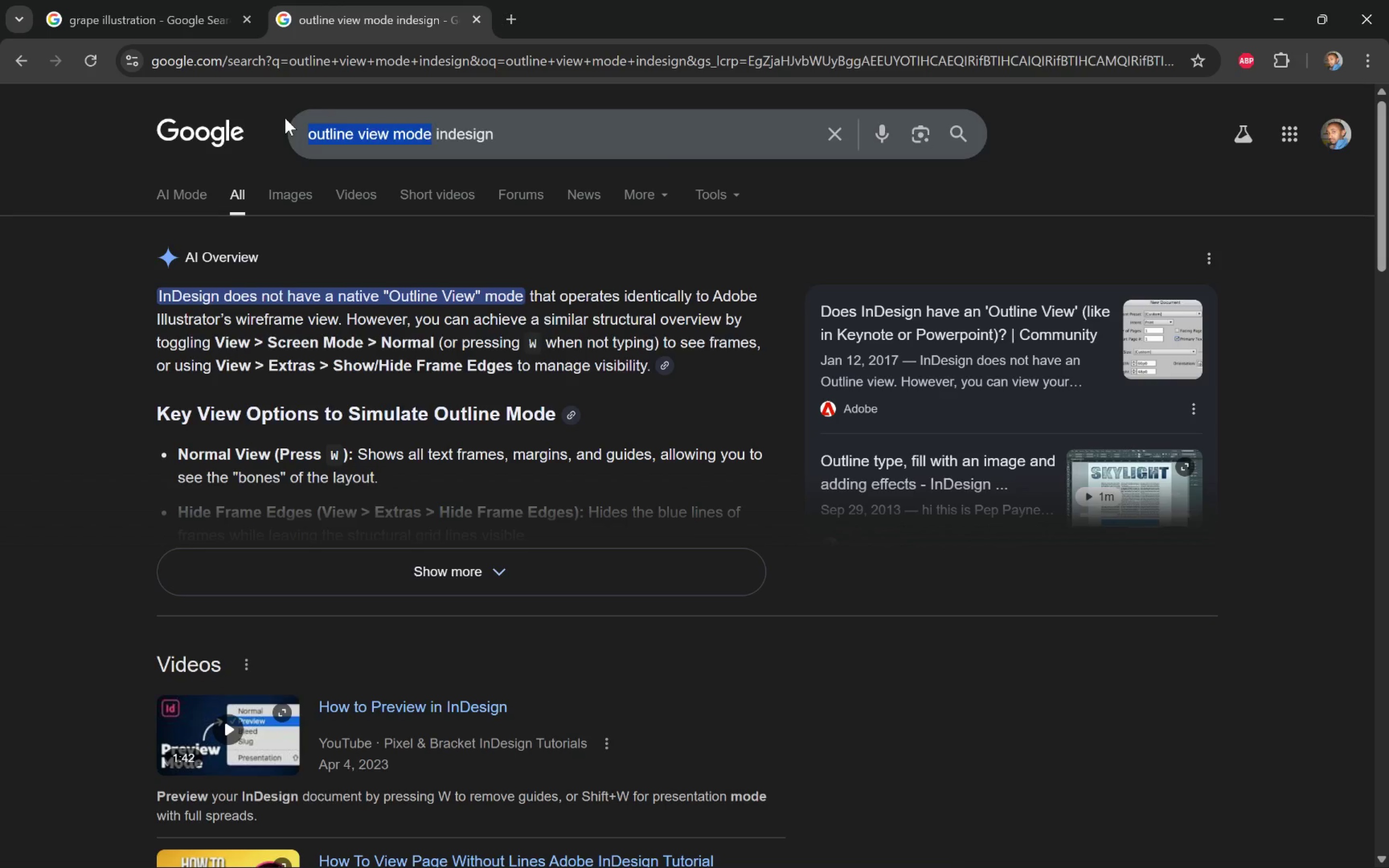 
type(overprint)
 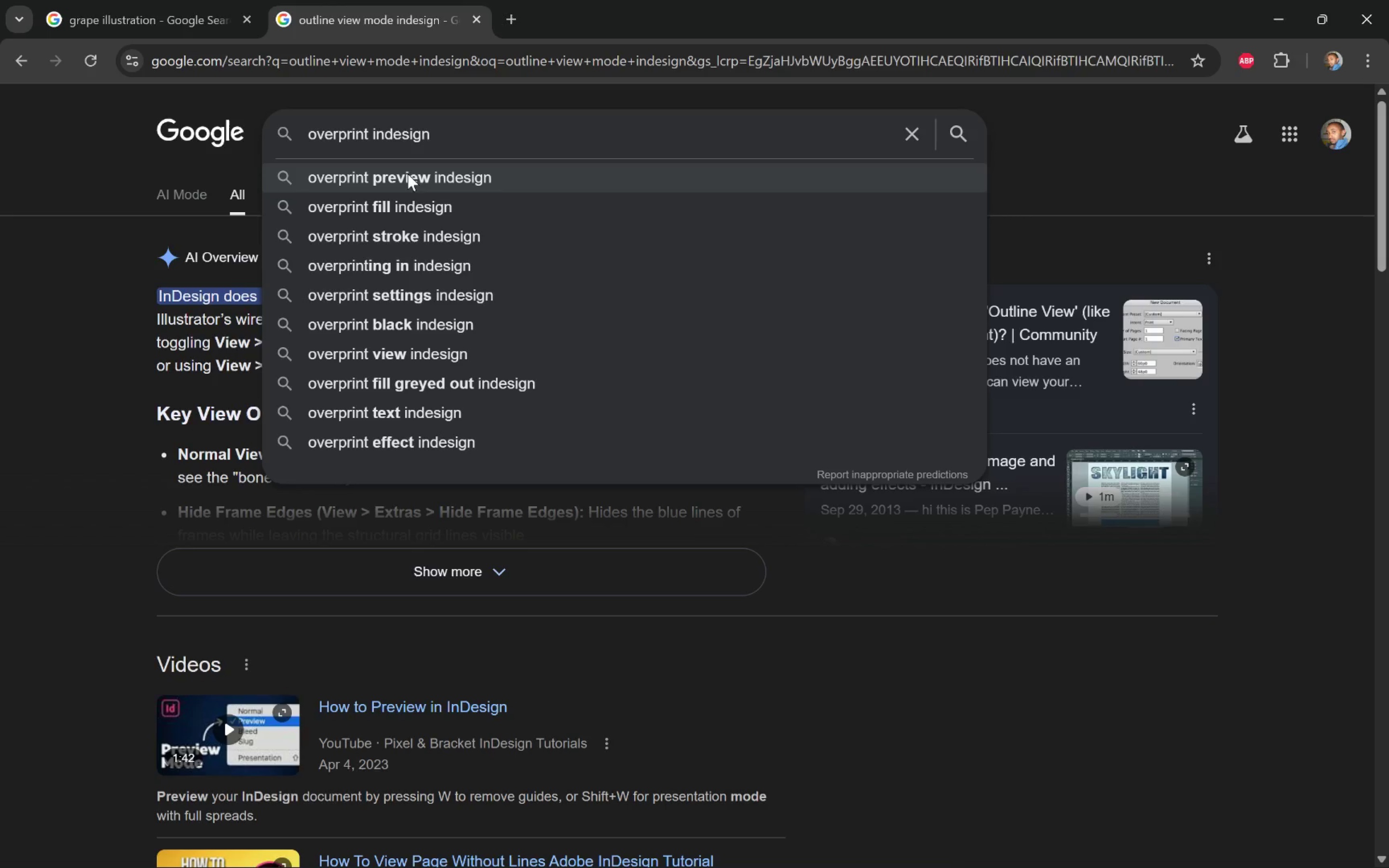 
left_click([409, 174])
 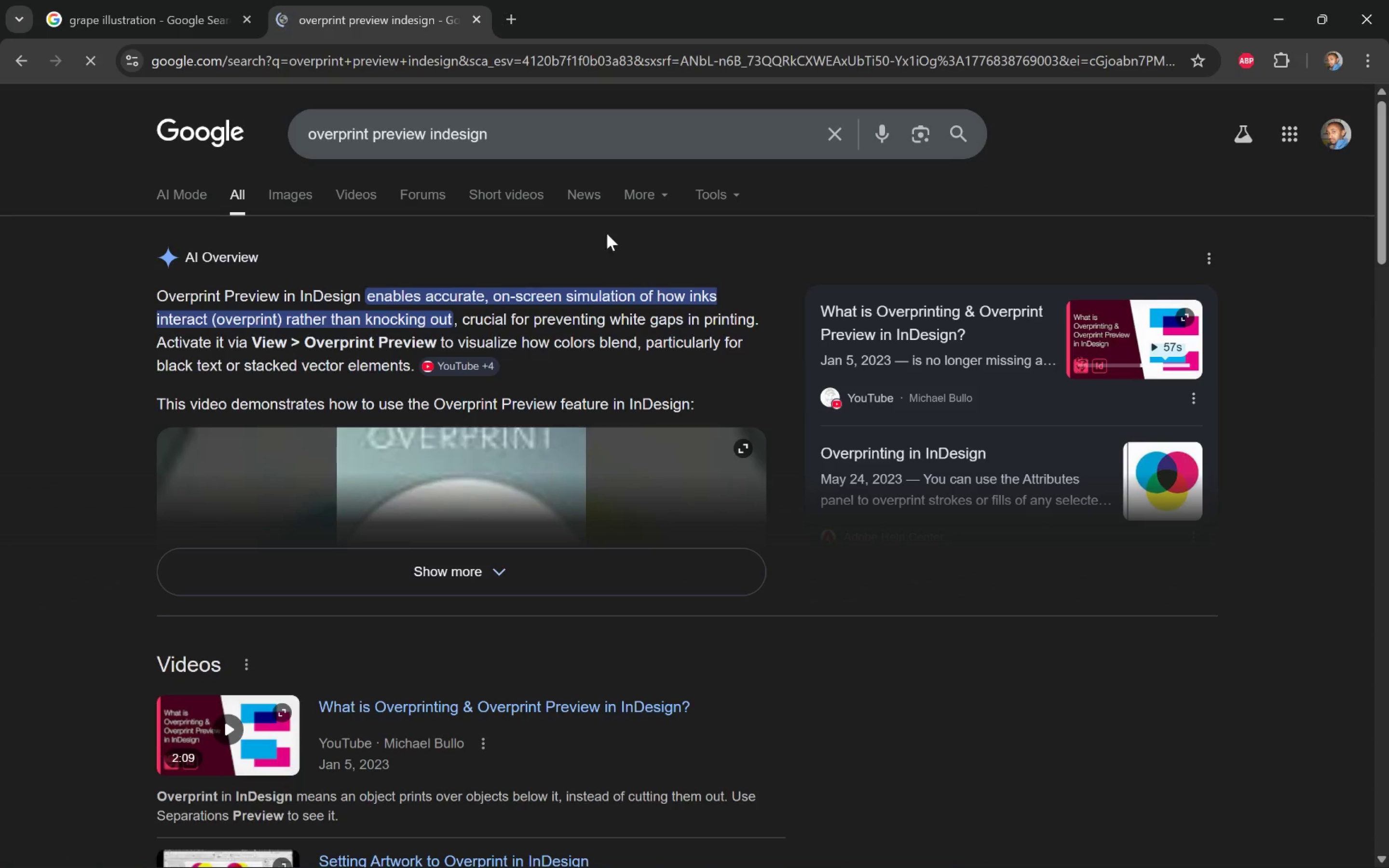 
left_click([614, 573])
 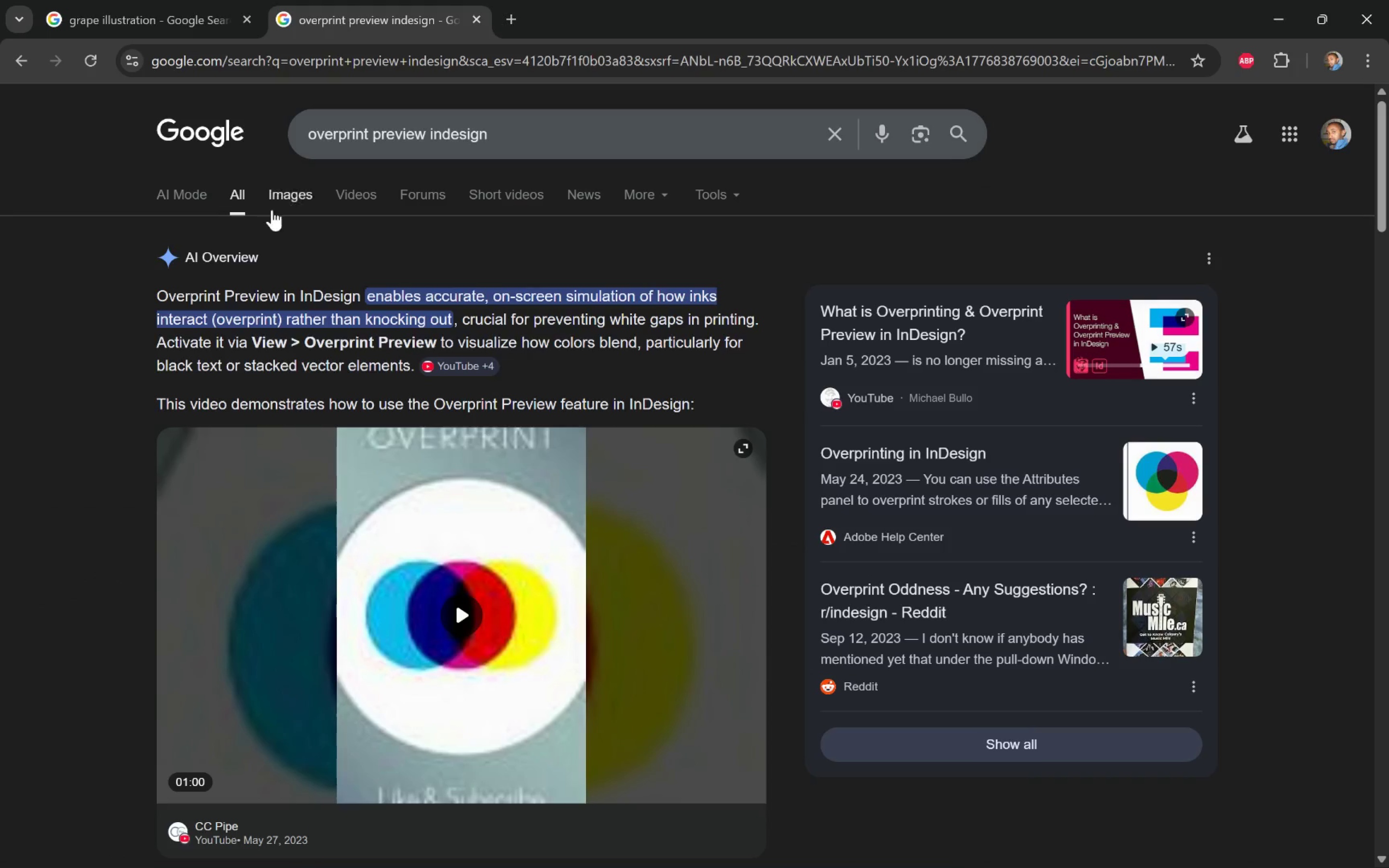 
scroll: coordinate [319, 232], scroll_direction: up, amount: 3.0
 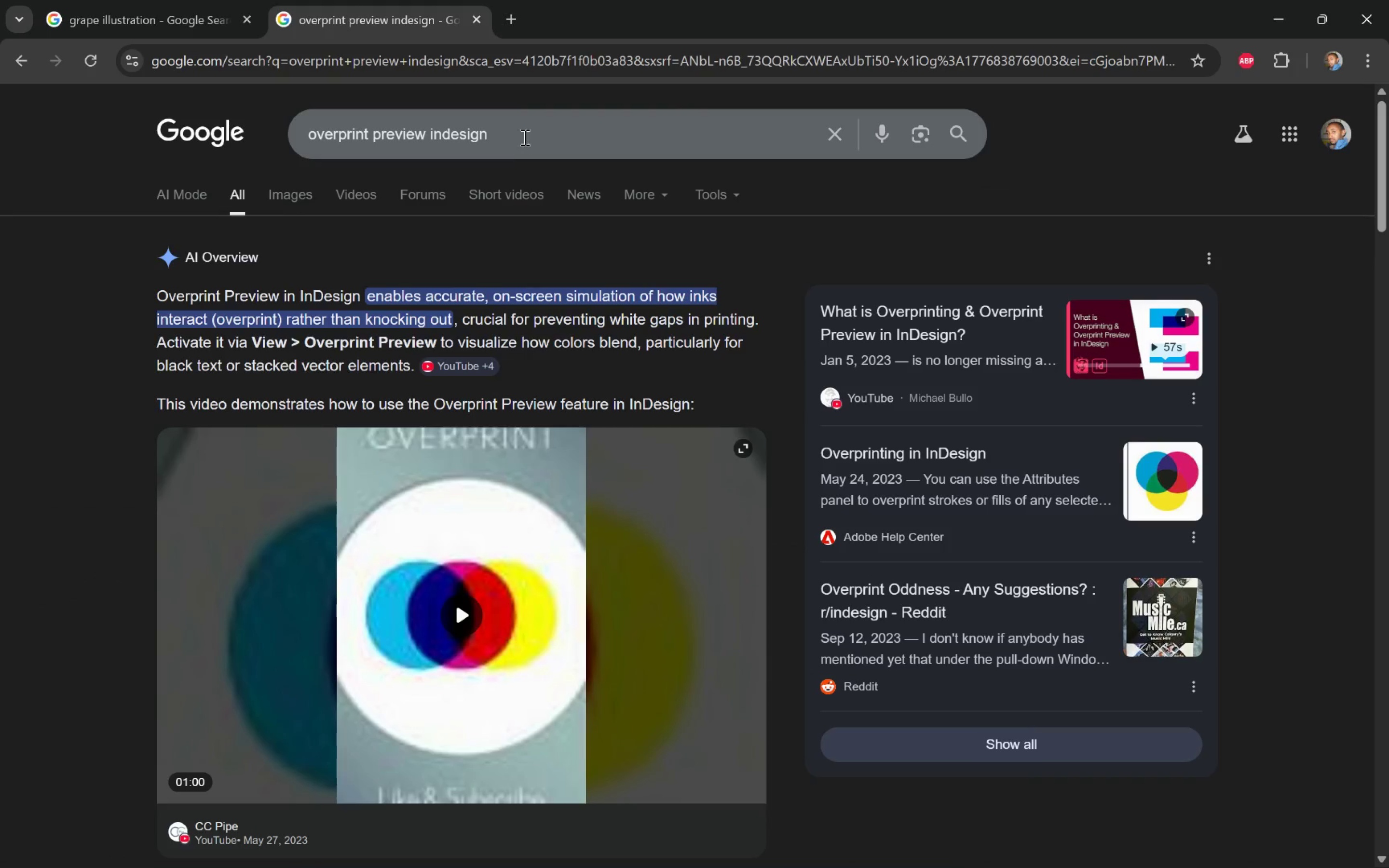 
left_click_drag(start_coordinate=[519, 133], to_coordinate=[305, 126])
 